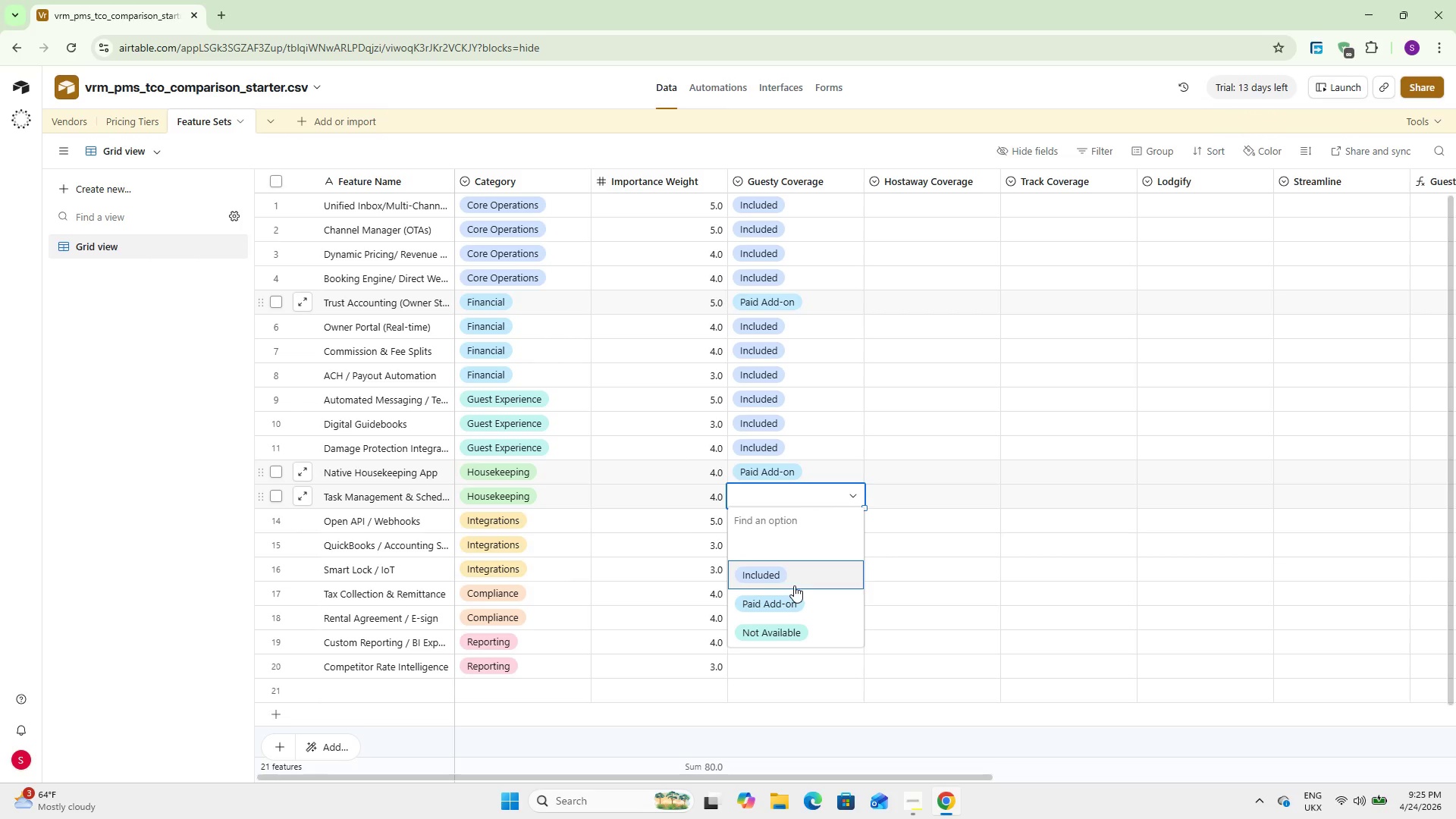 
left_click([786, 567])
 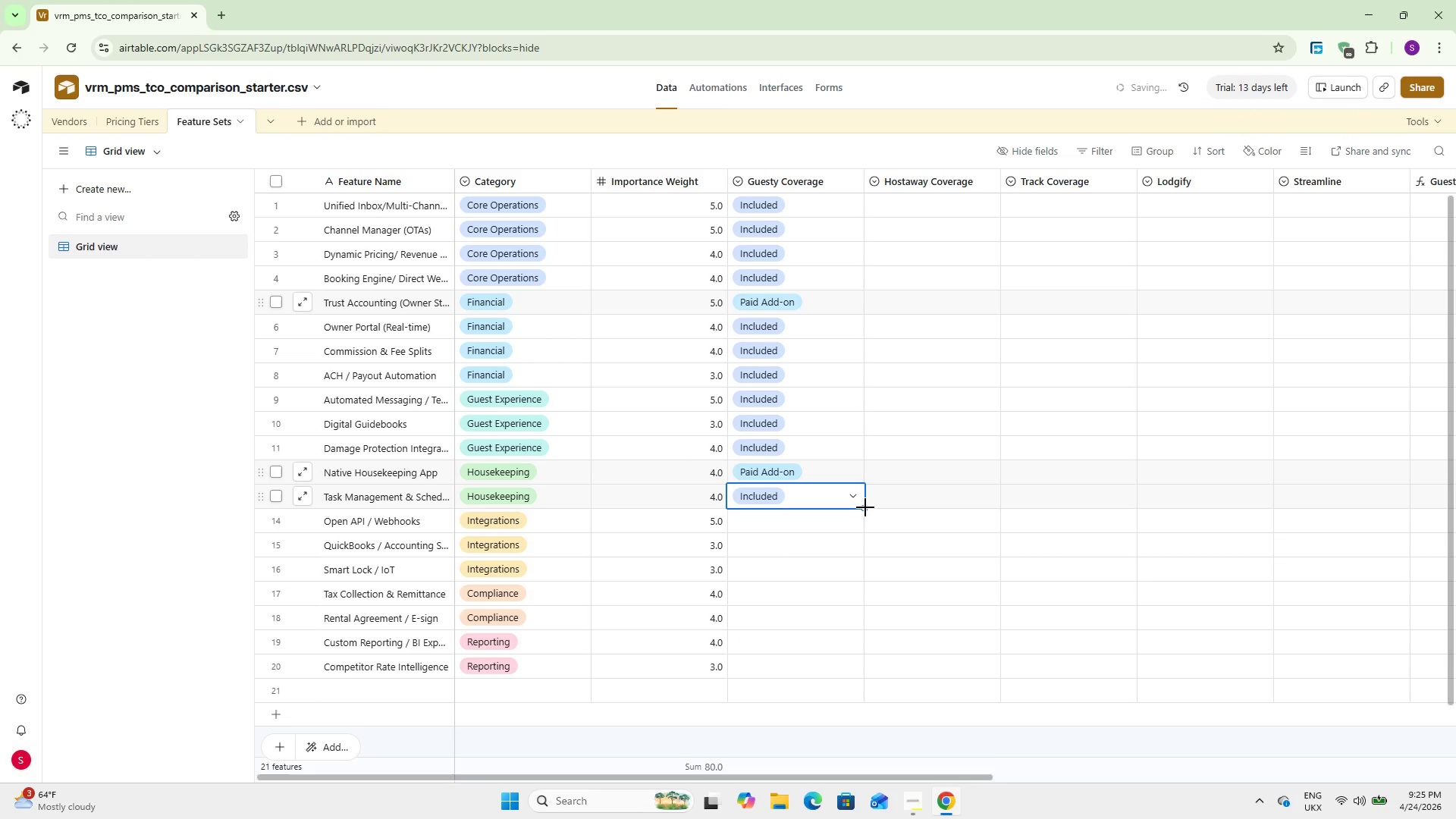 
left_click_drag(start_coordinate=[866, 507], to_coordinate=[859, 546])
 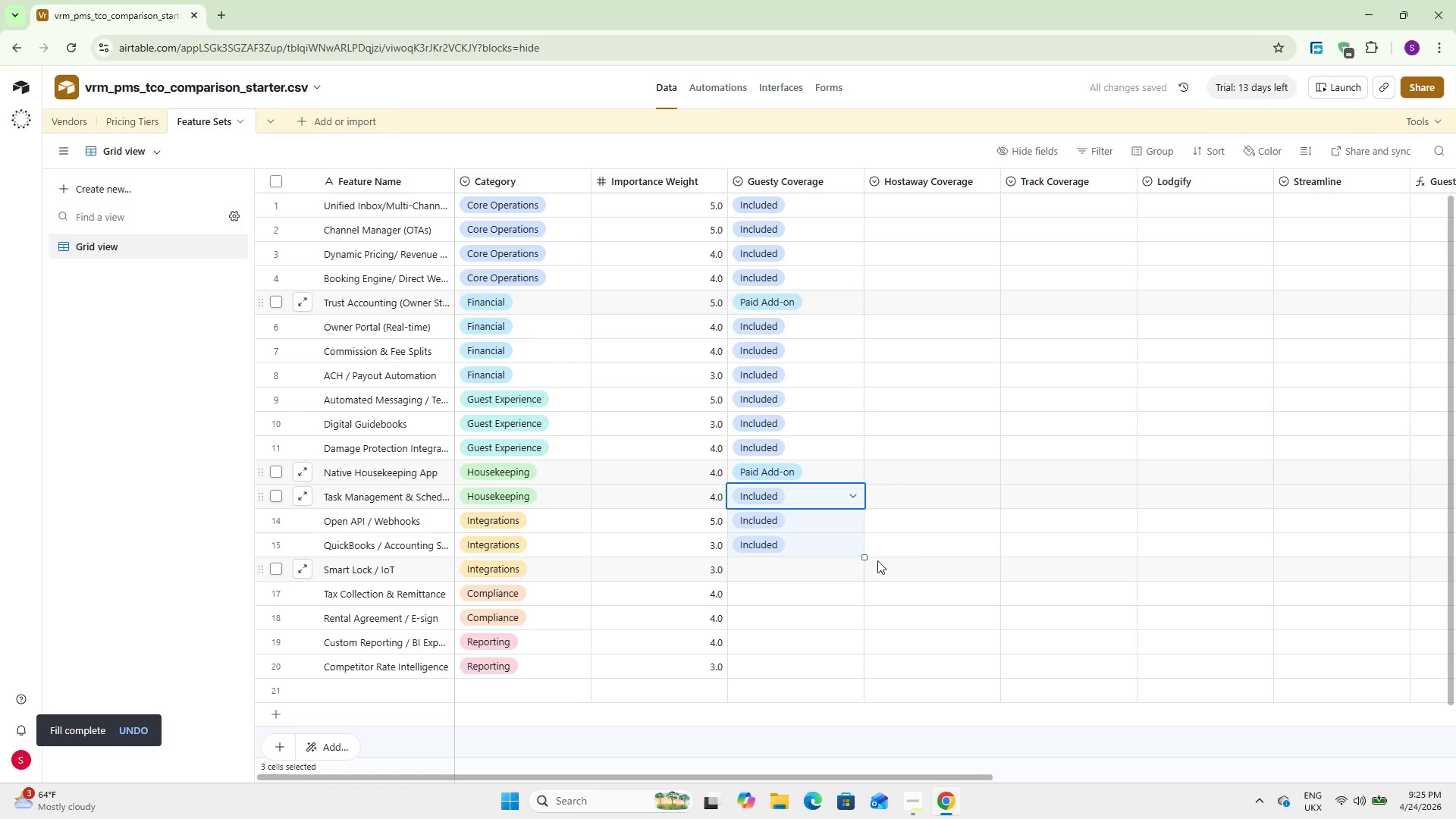 
wait(5.44)
 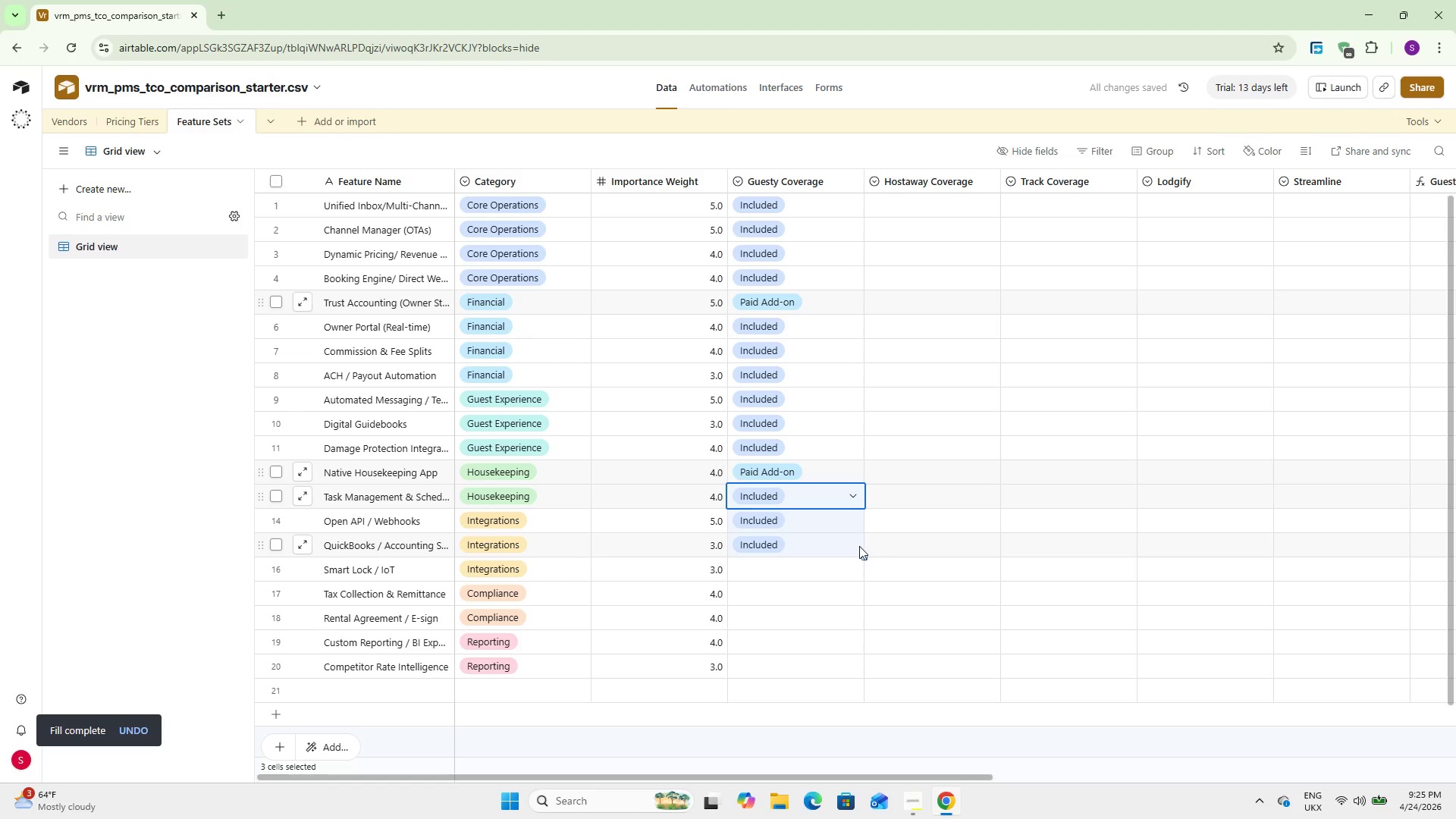 
left_click_drag(start_coordinate=[863, 555], to_coordinate=[862, 561])
 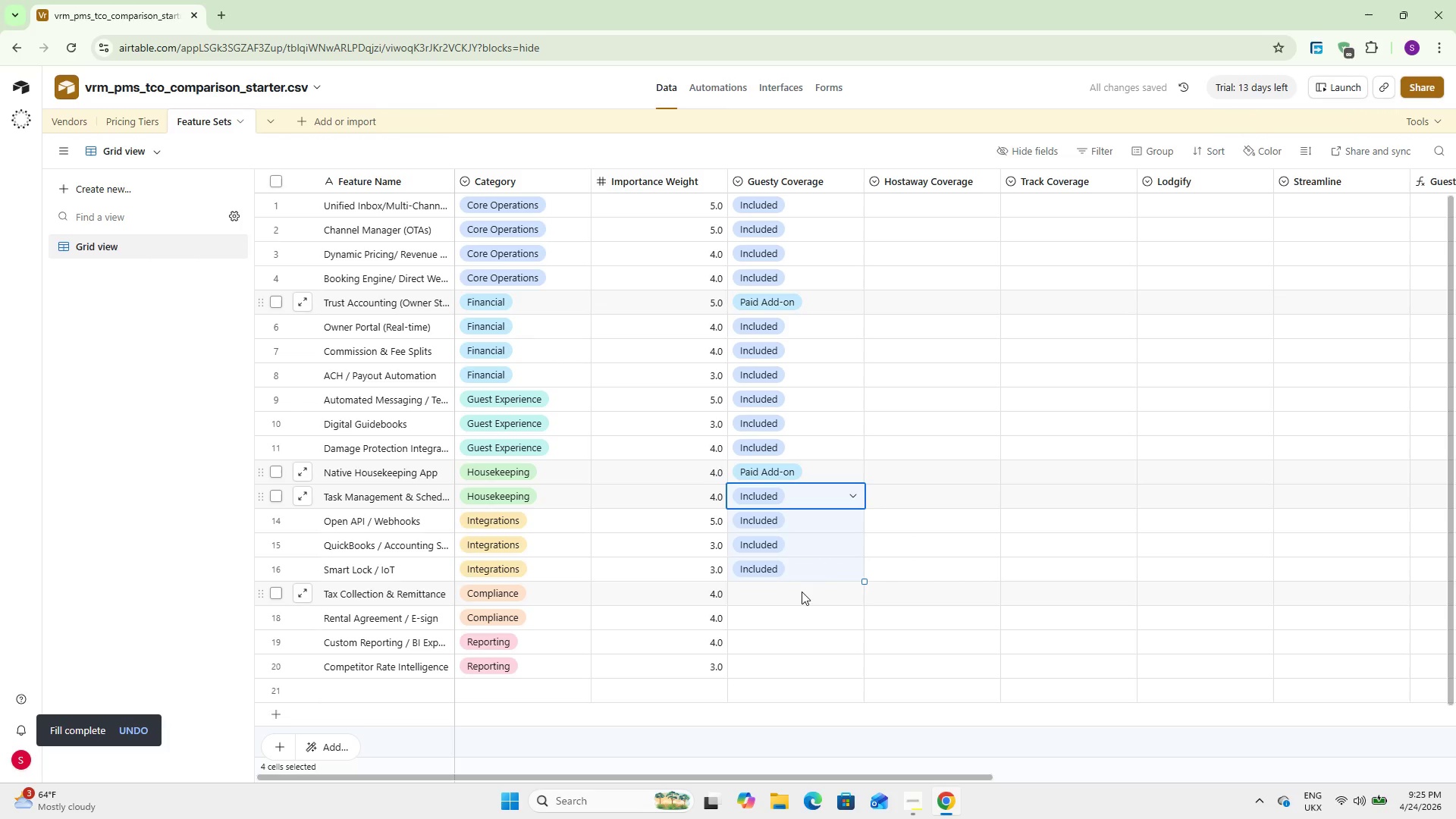 
double_click([802, 592])
 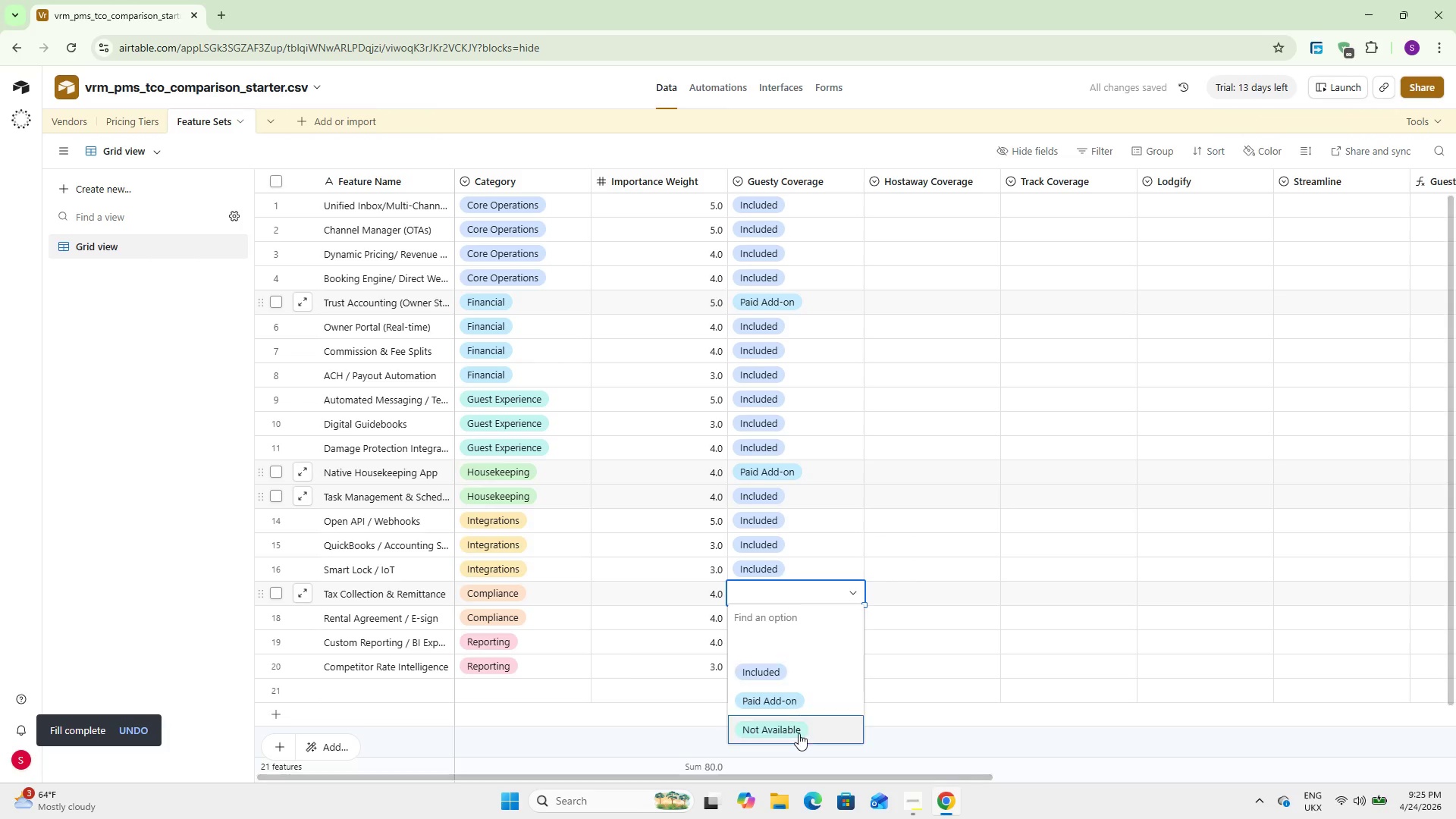 
left_click([798, 734])
 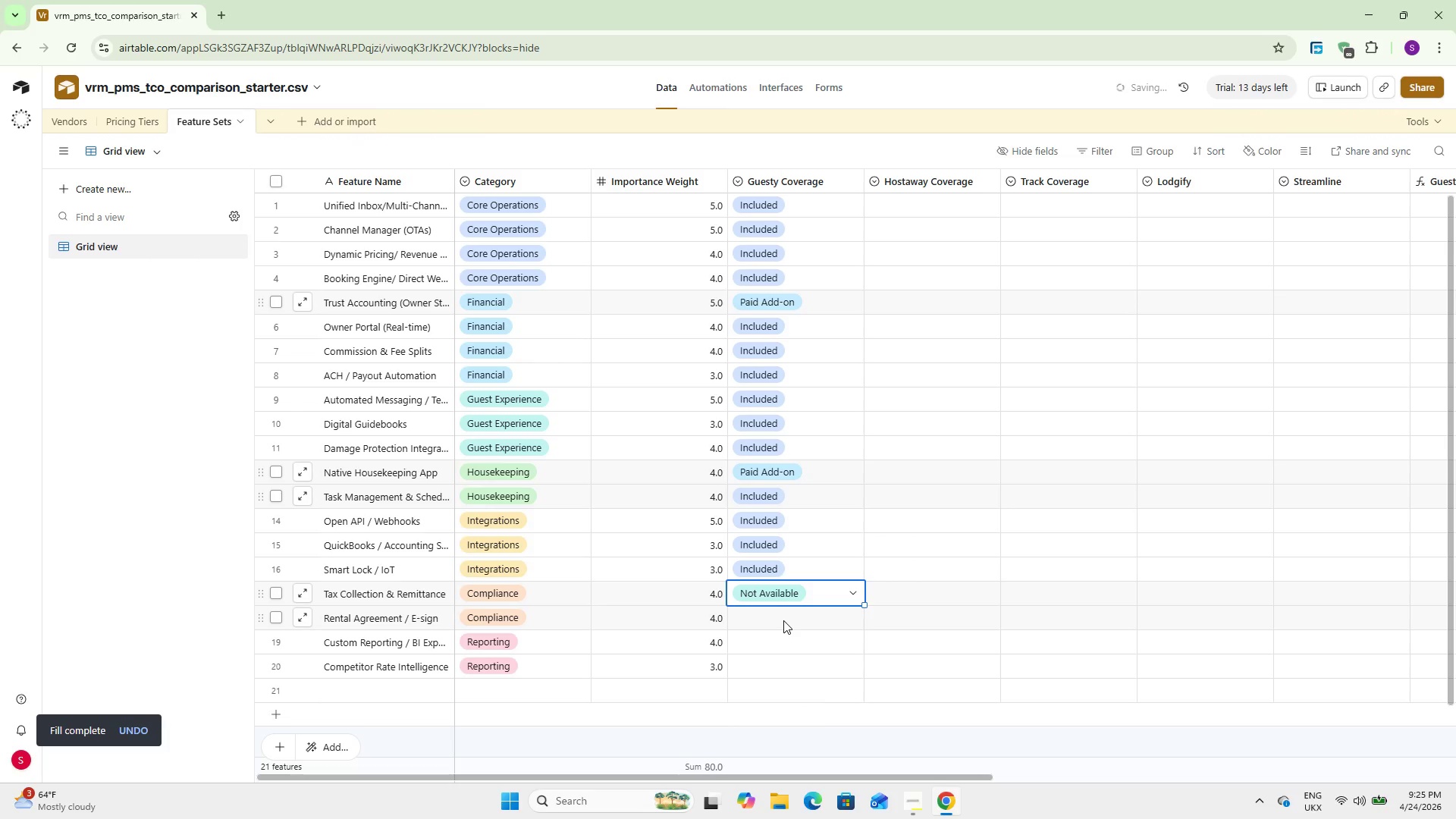 
double_click([783, 620])
 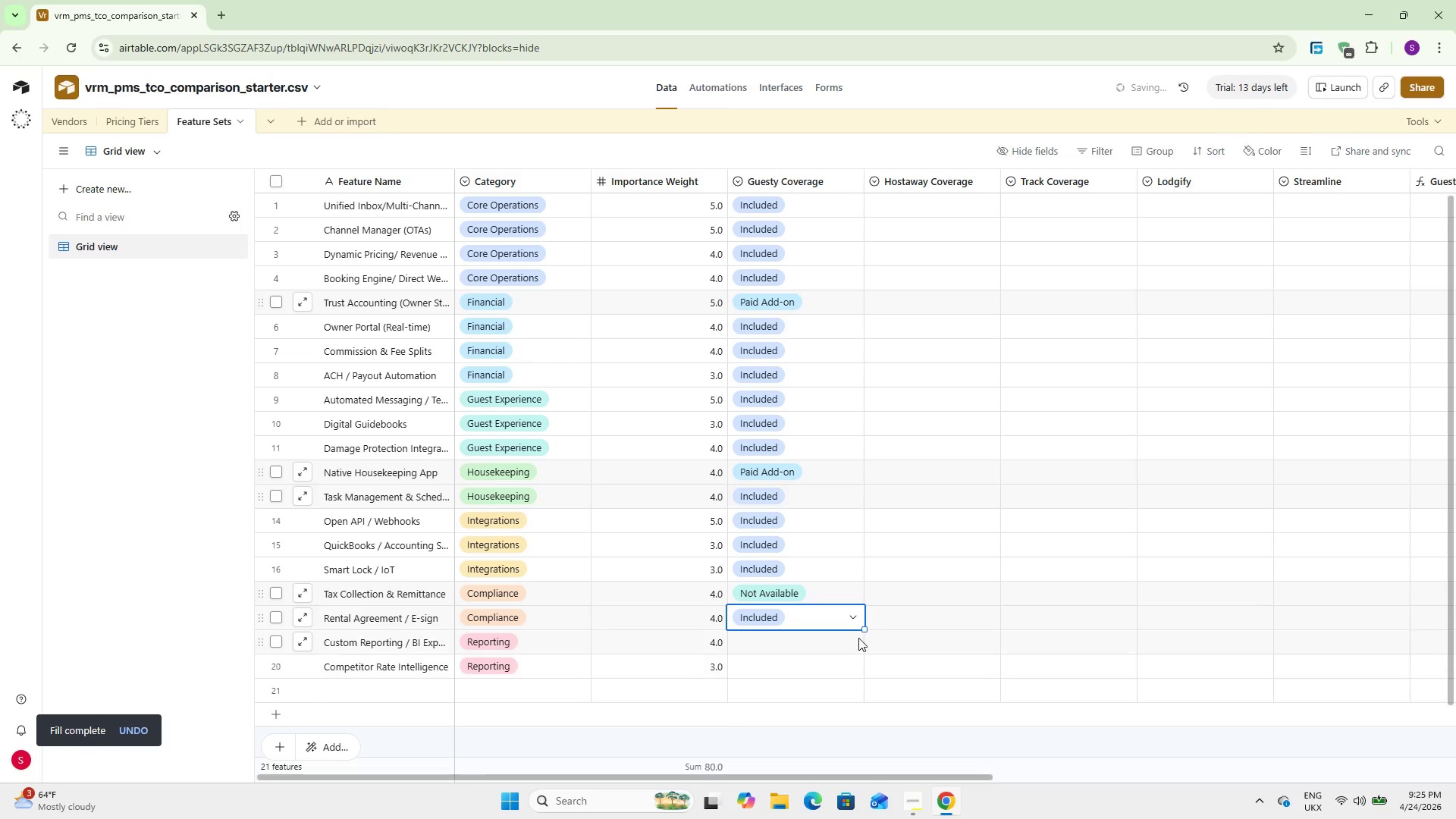 
left_click_drag(start_coordinate=[863, 629], to_coordinate=[854, 667])
 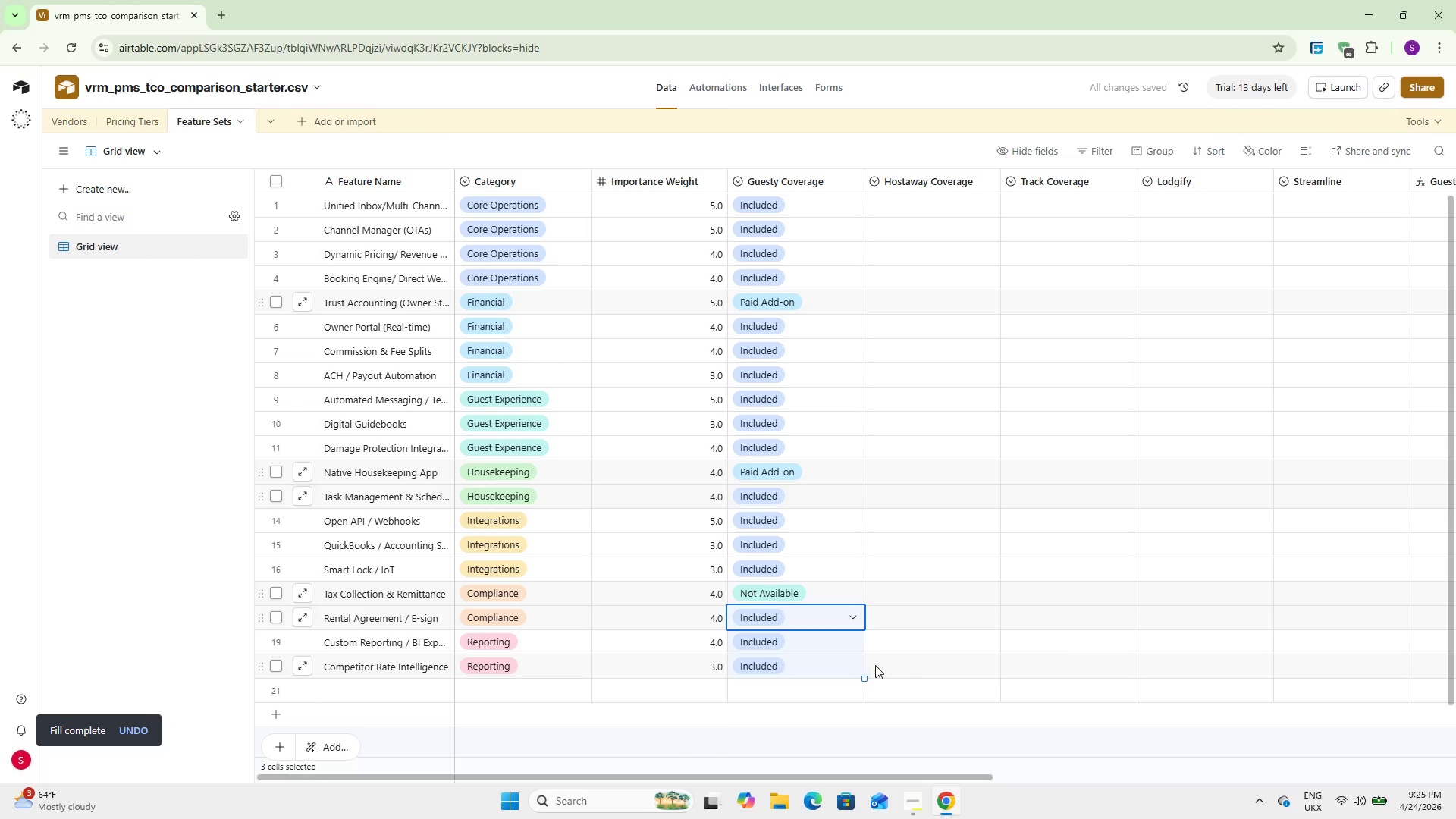 
double_click([933, 664])
 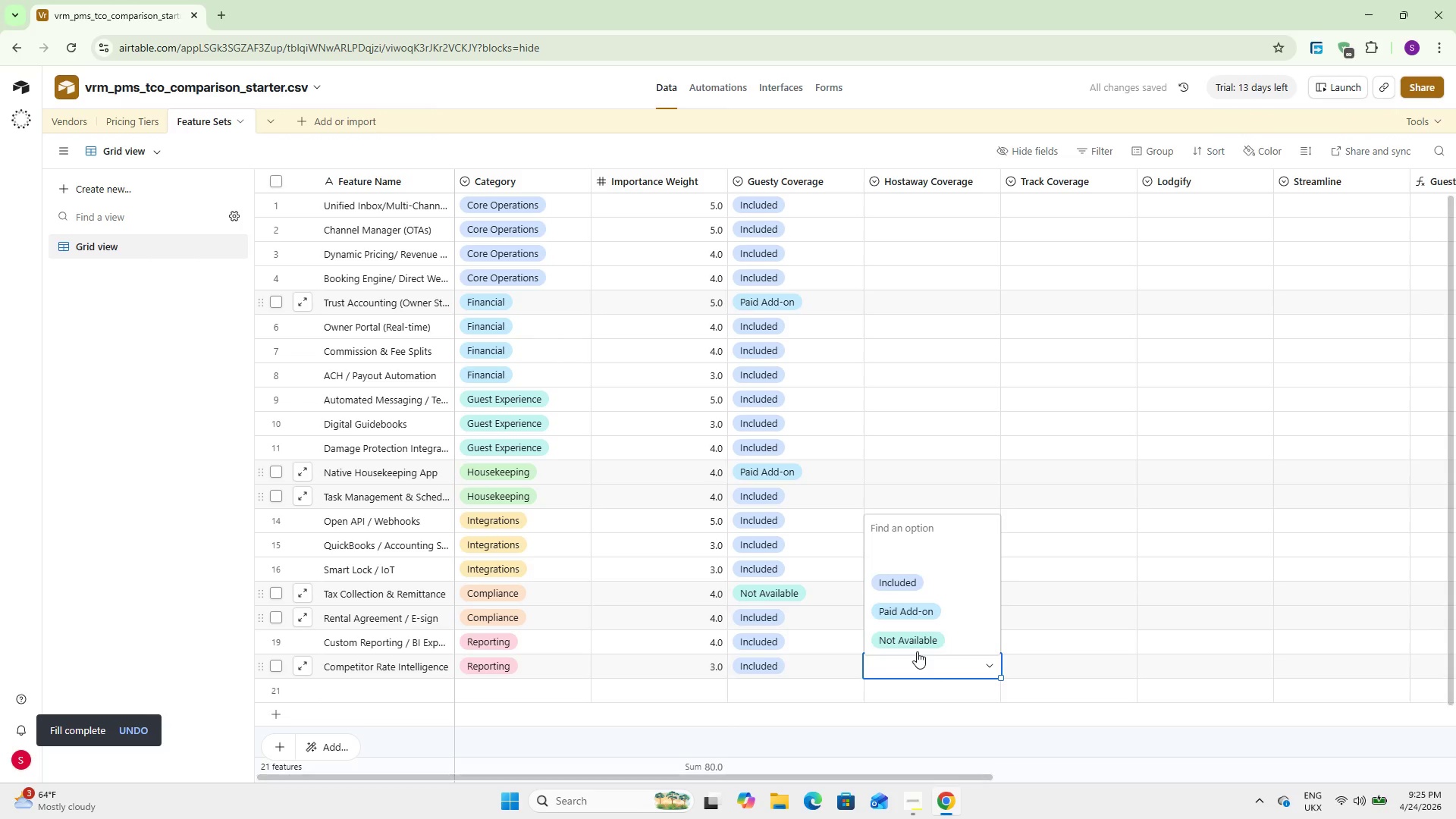 
left_click([919, 642])
 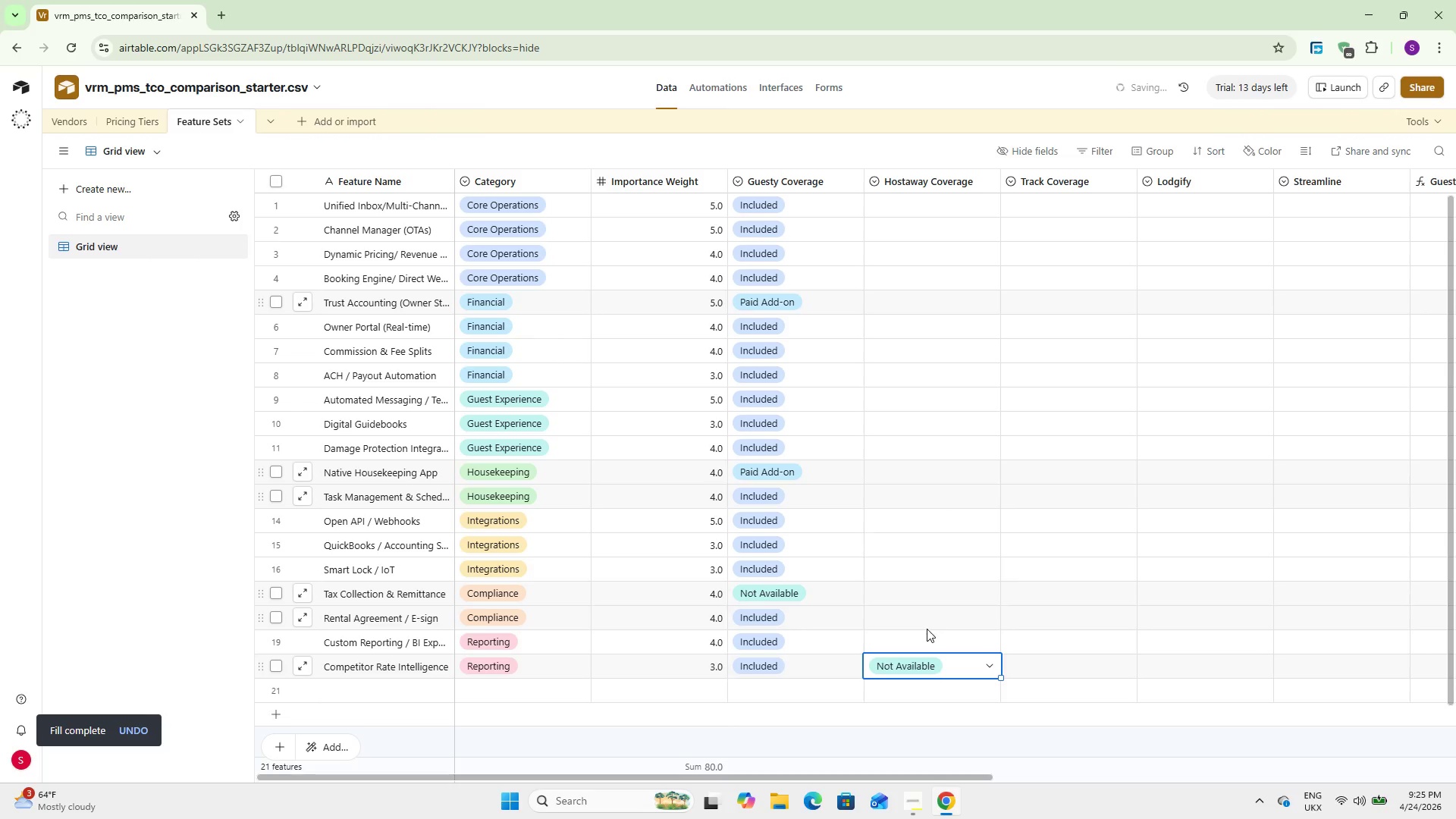 
double_click([924, 635])
 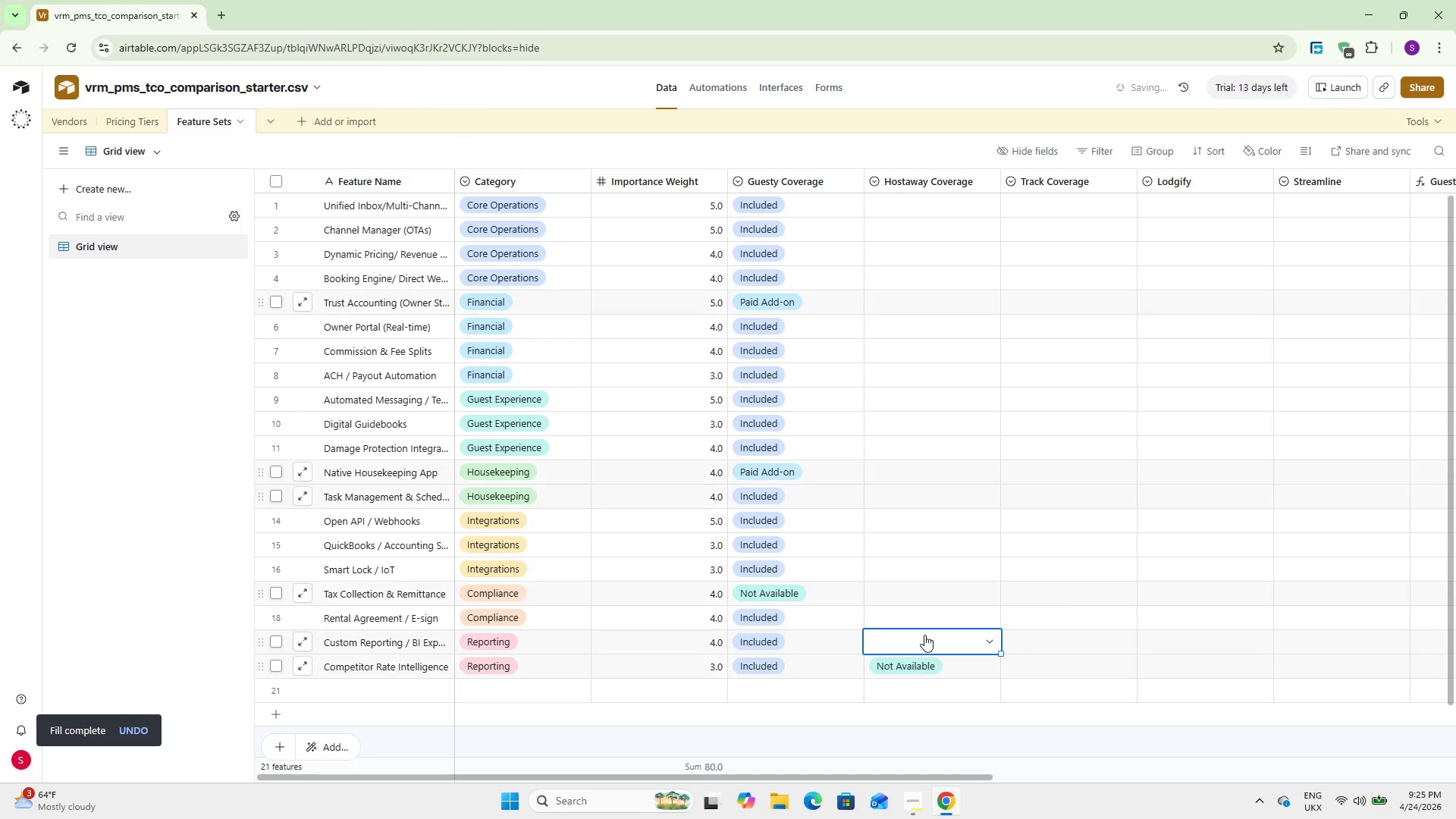 
triple_click([924, 635])
 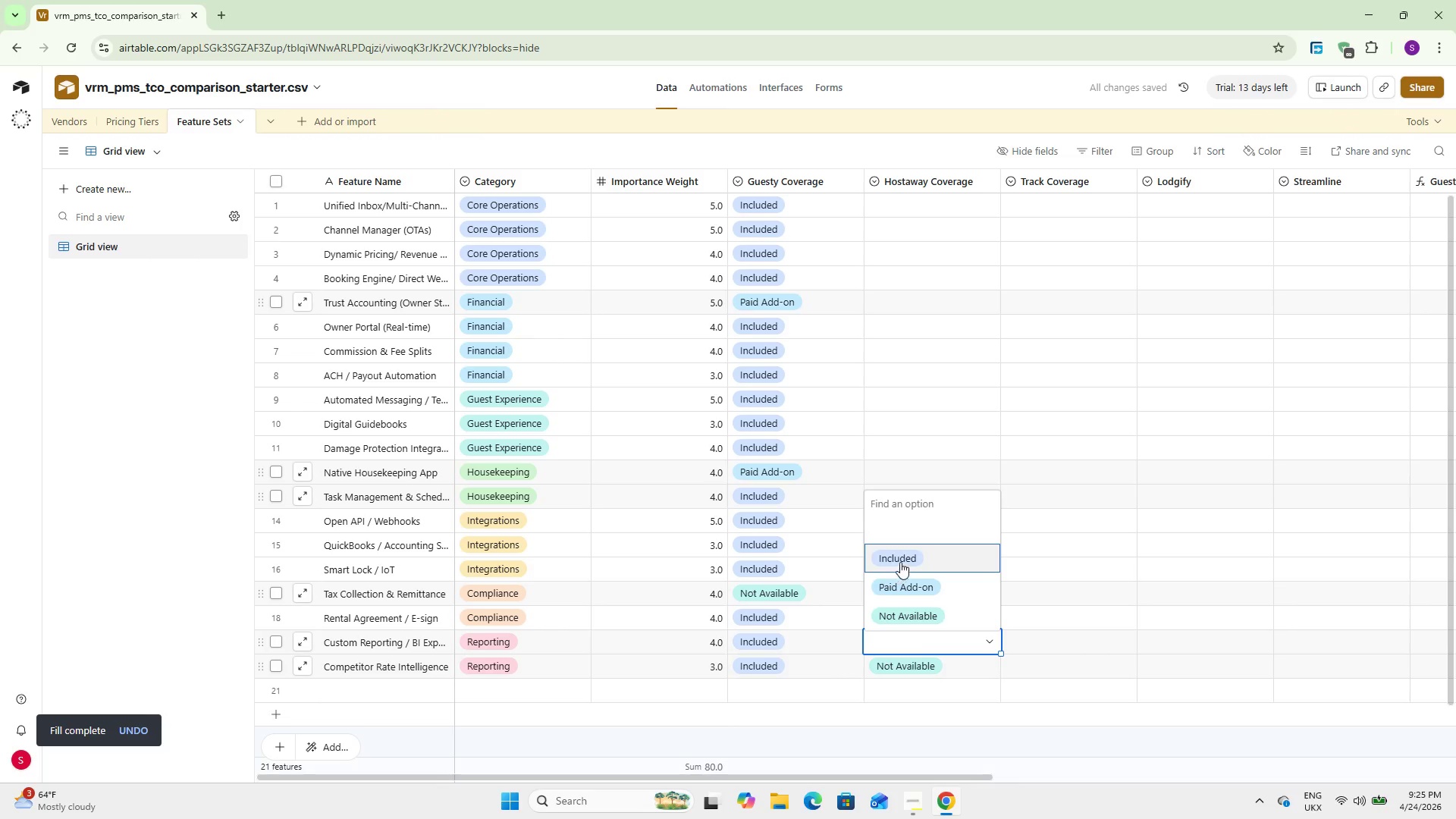 
left_click([901, 561])
 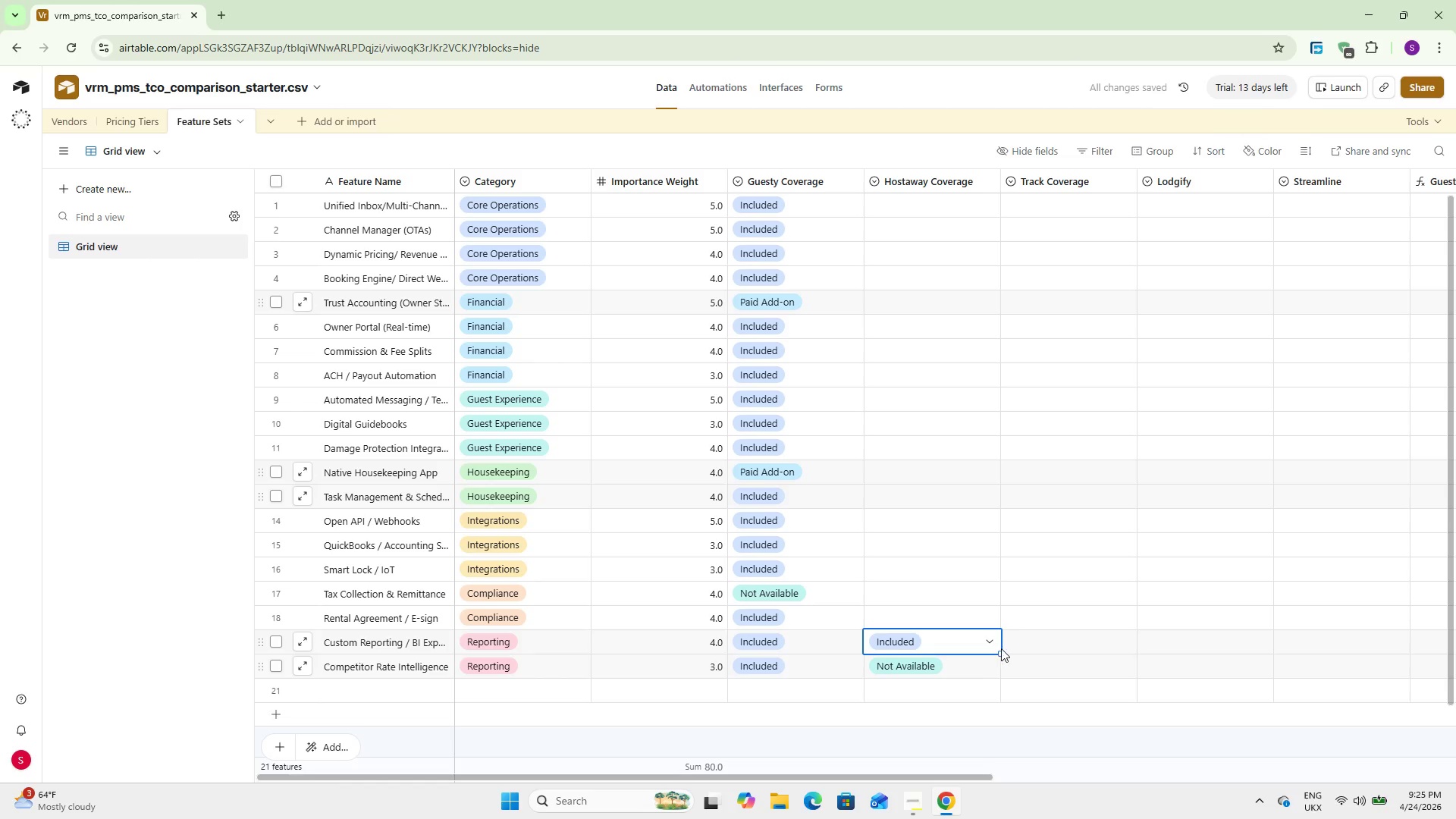 
left_click_drag(start_coordinate=[1001, 652], to_coordinate=[997, 620])
 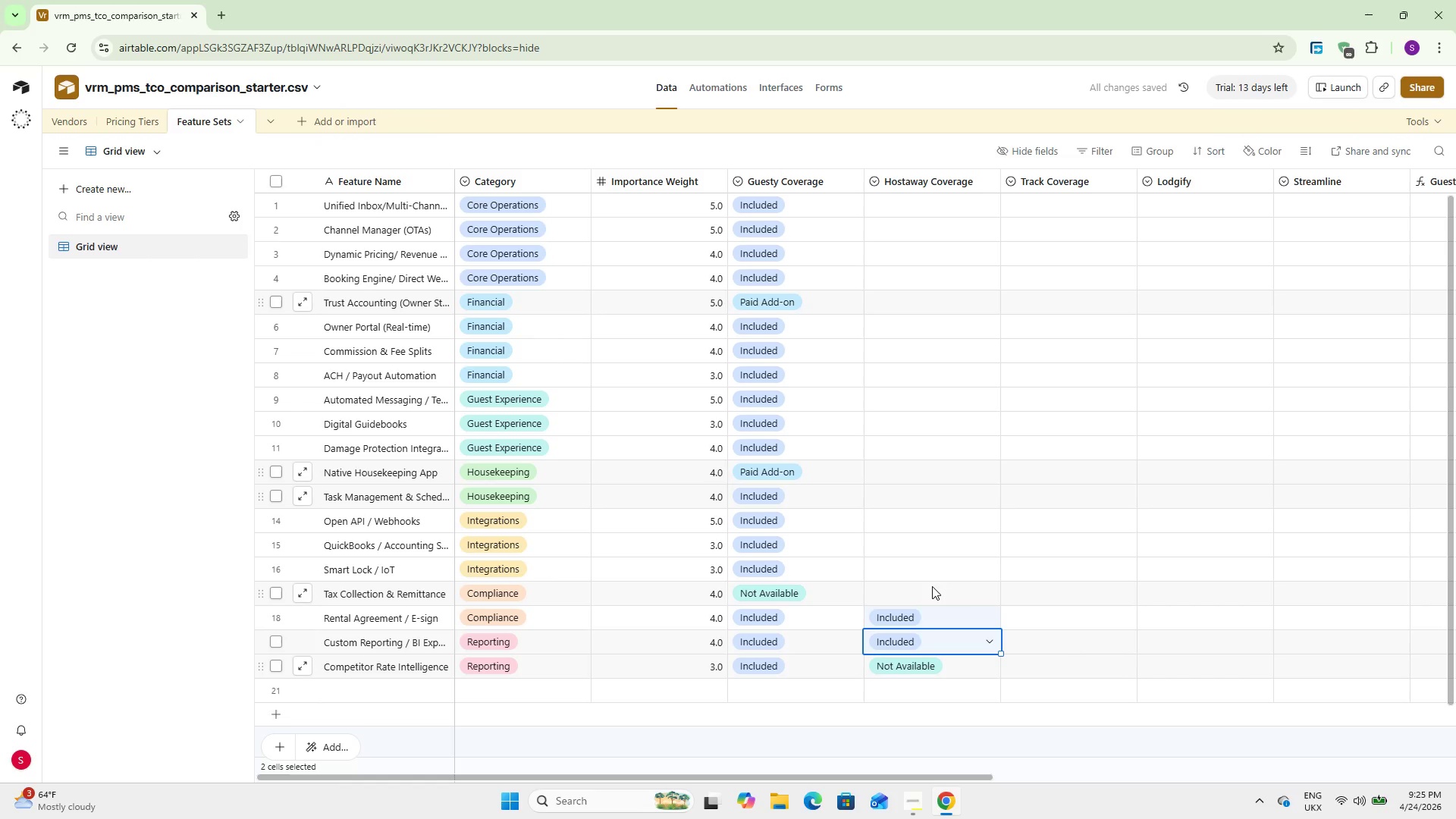 
double_click([932, 586])
 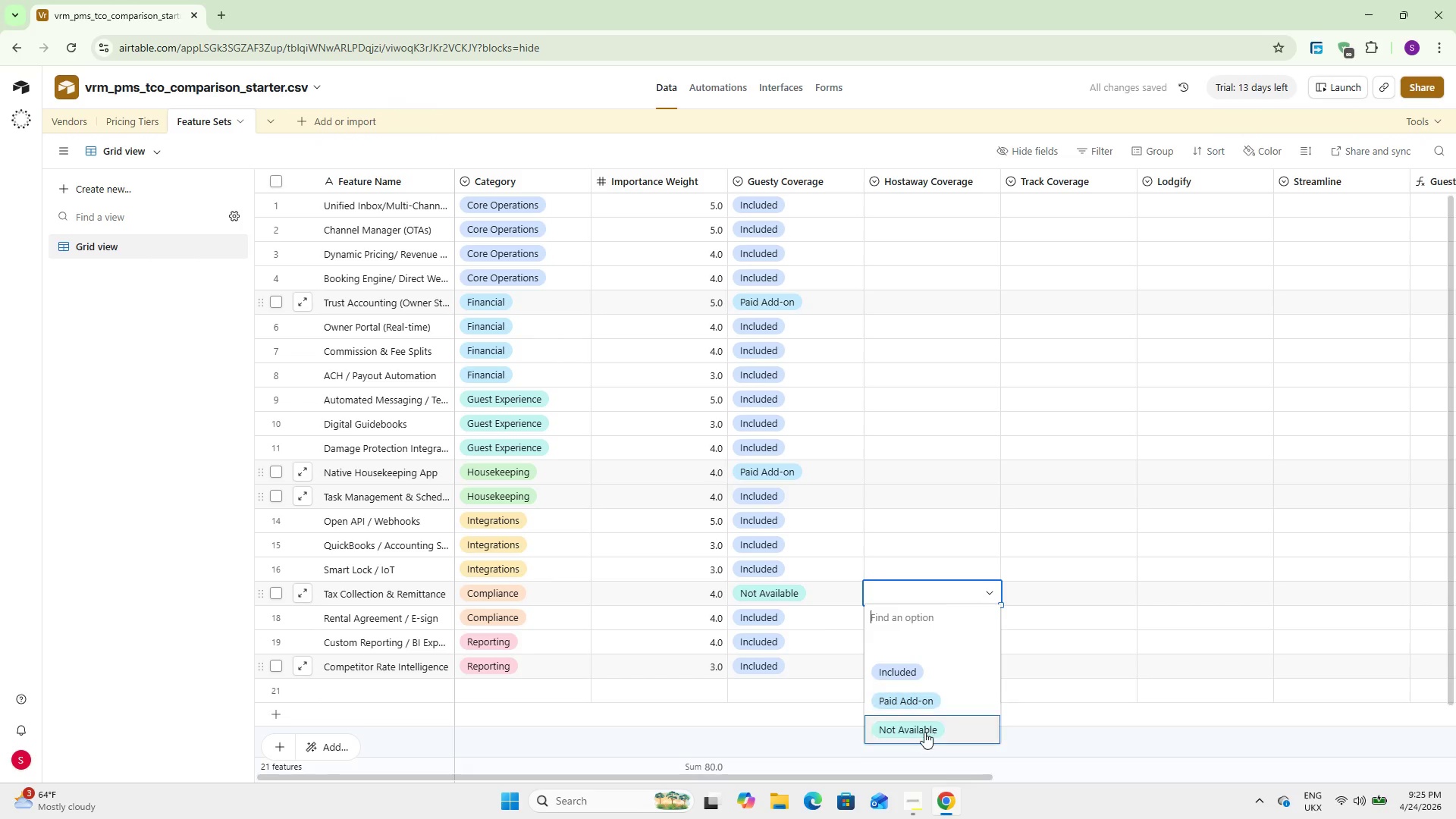 
left_click([924, 732])
 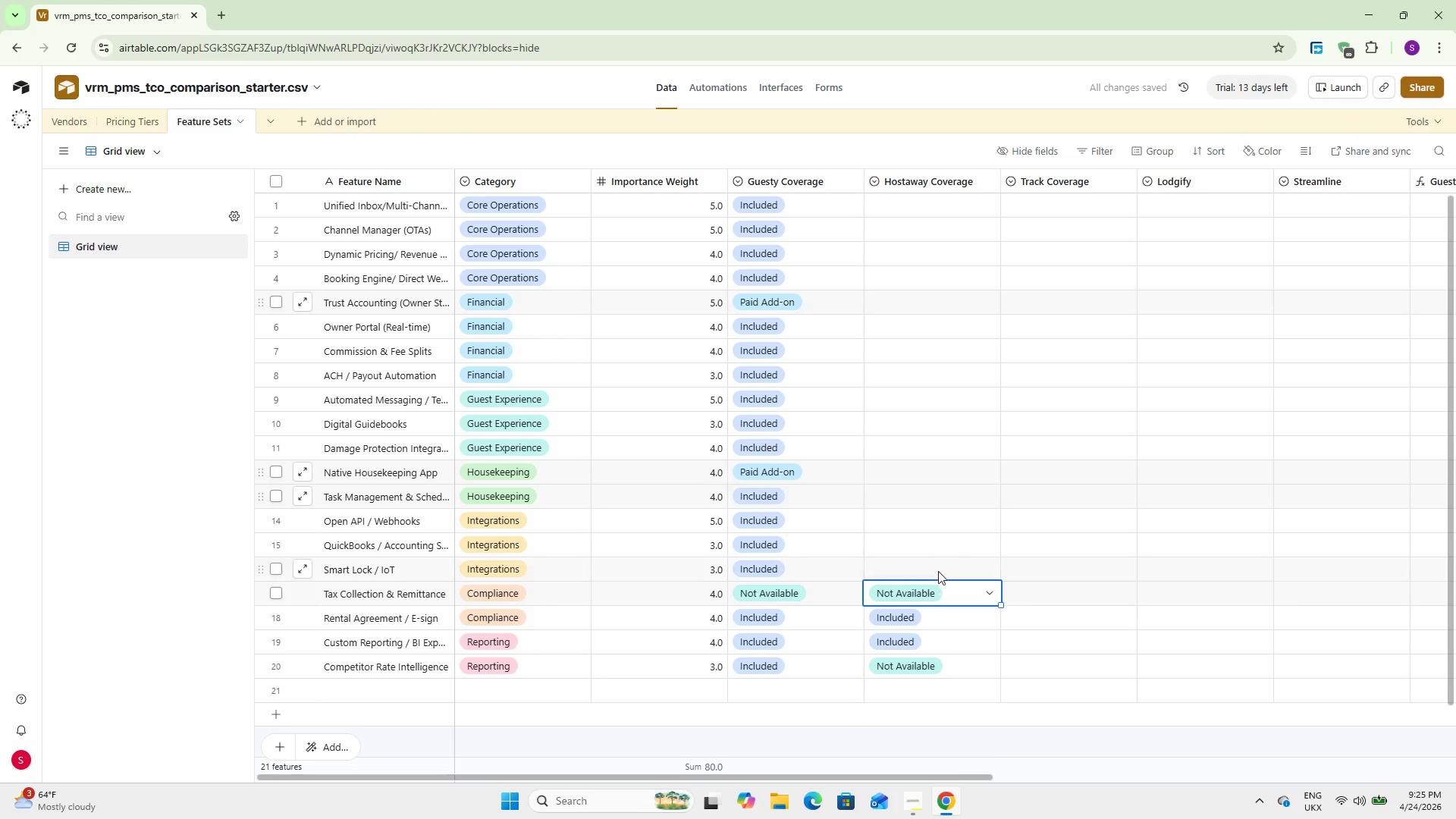 
double_click([959, 563])
 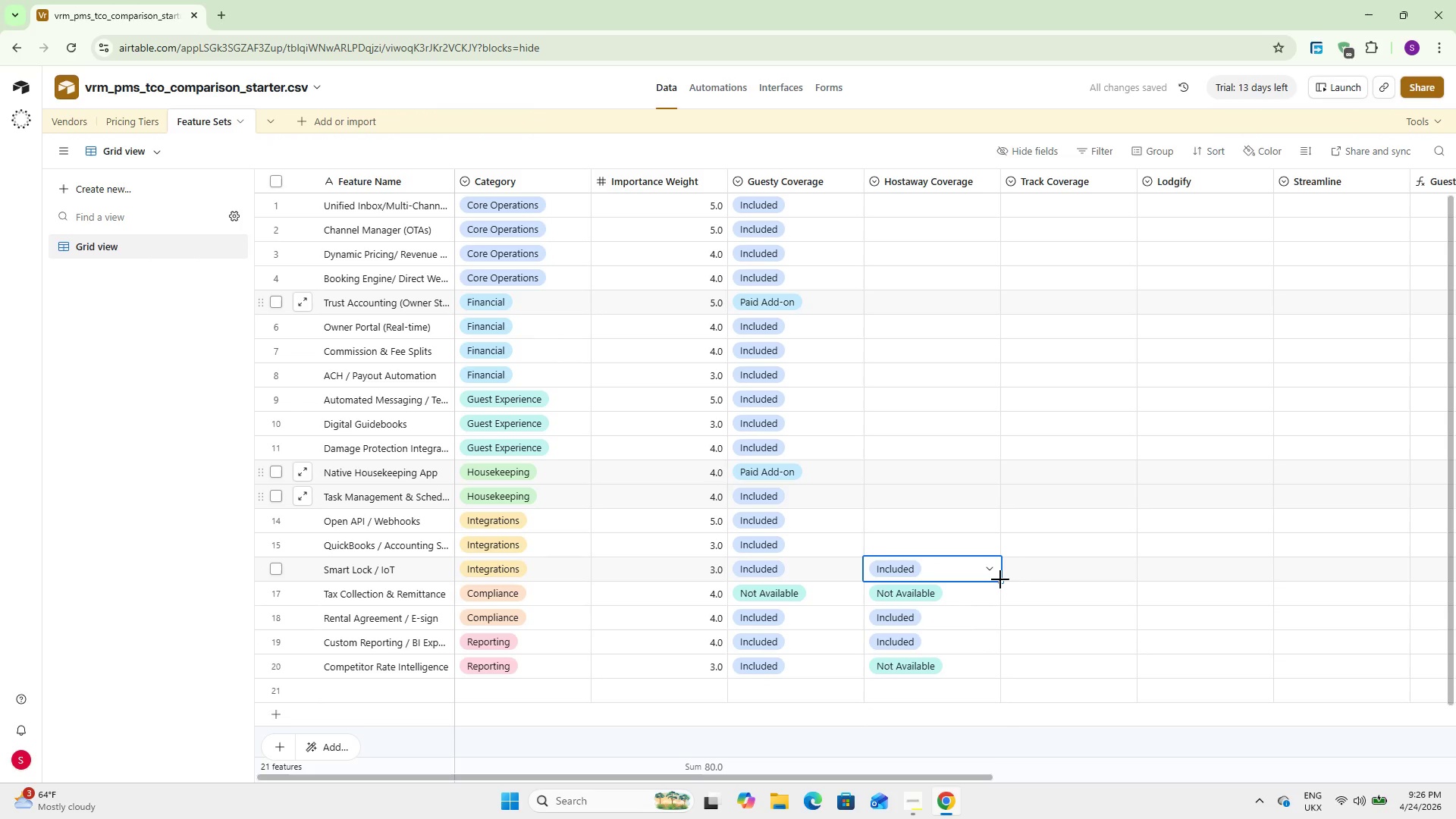 
left_click_drag(start_coordinate=[1000, 579], to_coordinate=[974, 334])
 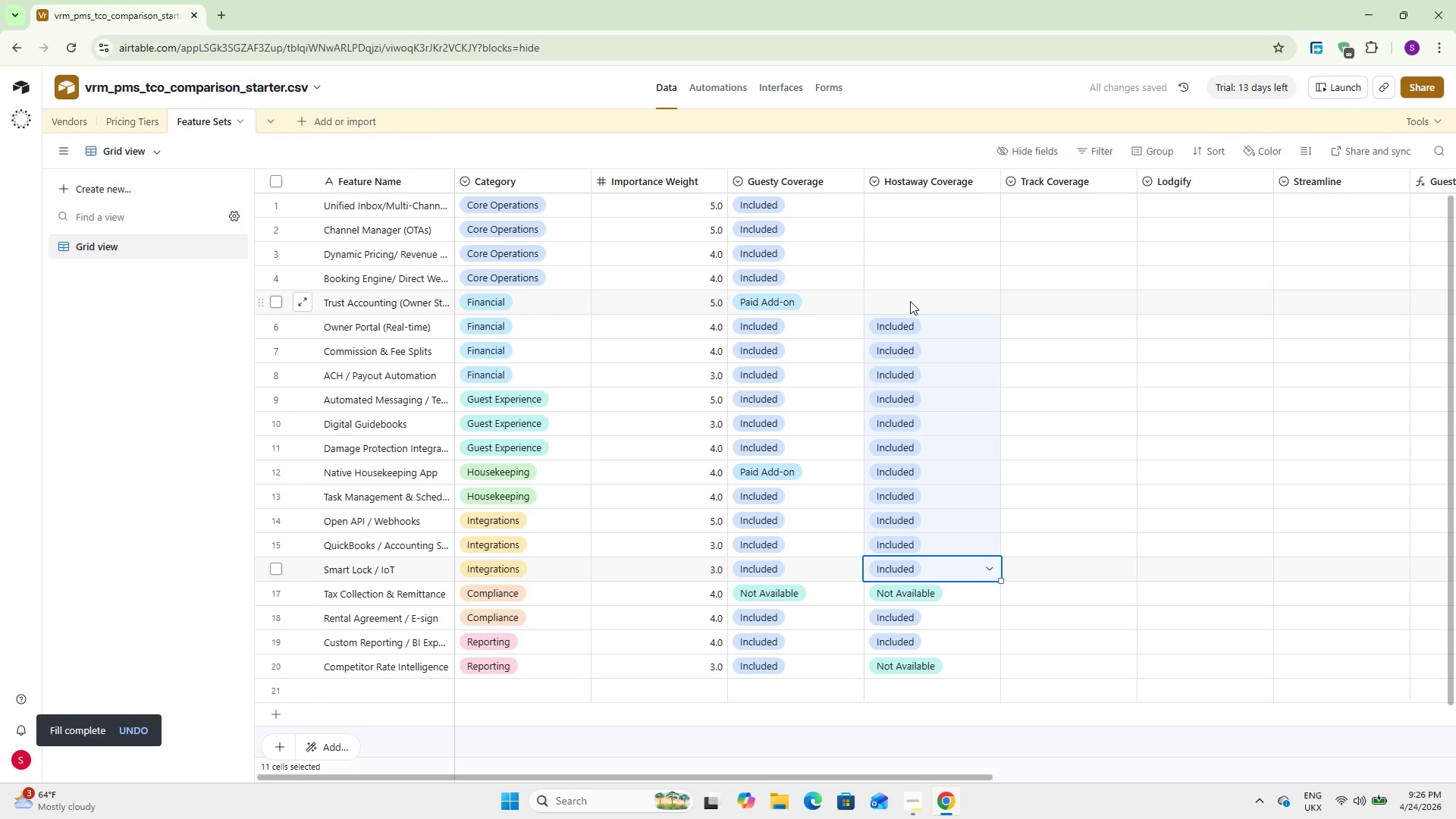 
wait(5.56)
 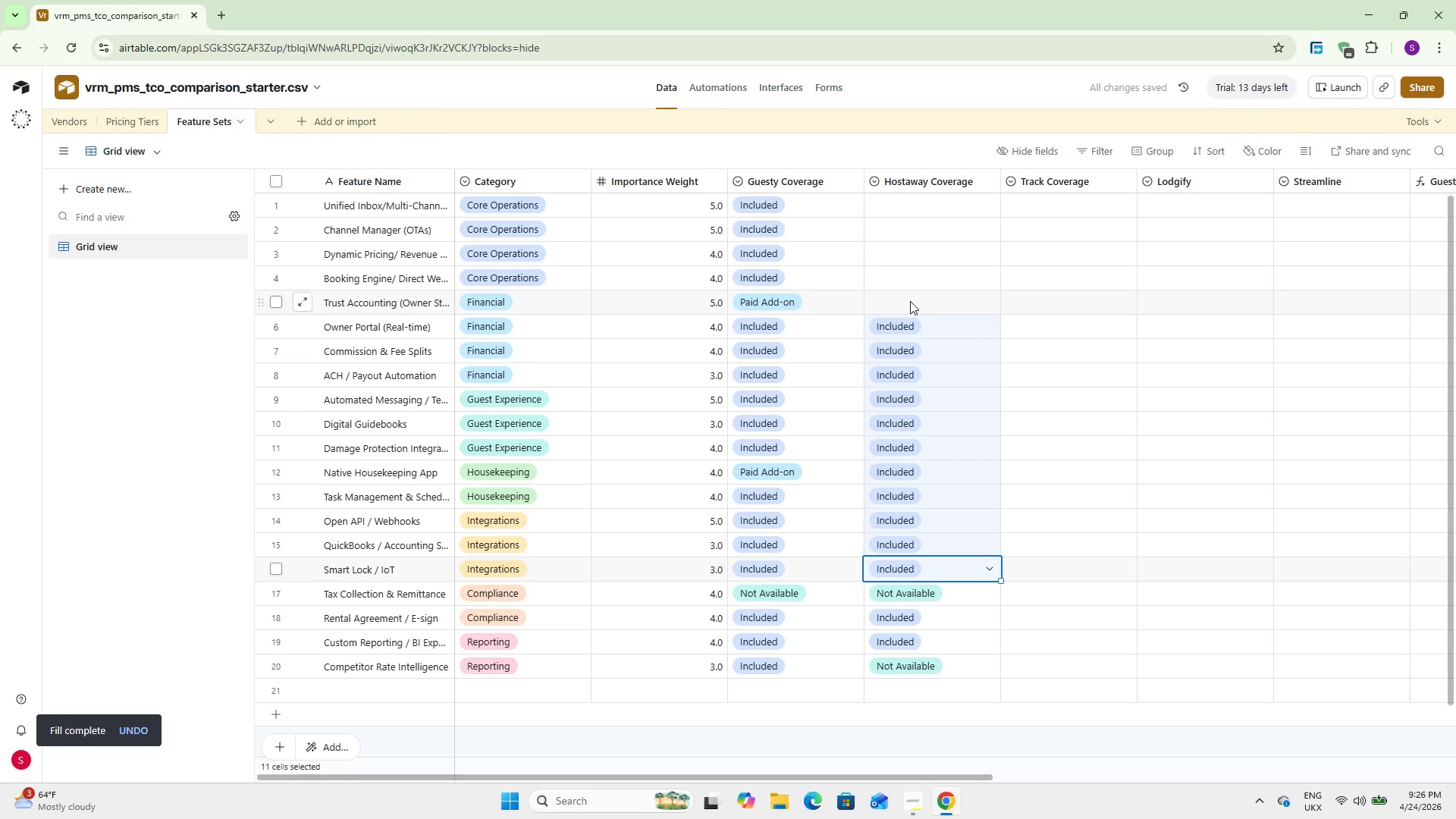 
double_click([910, 301])
 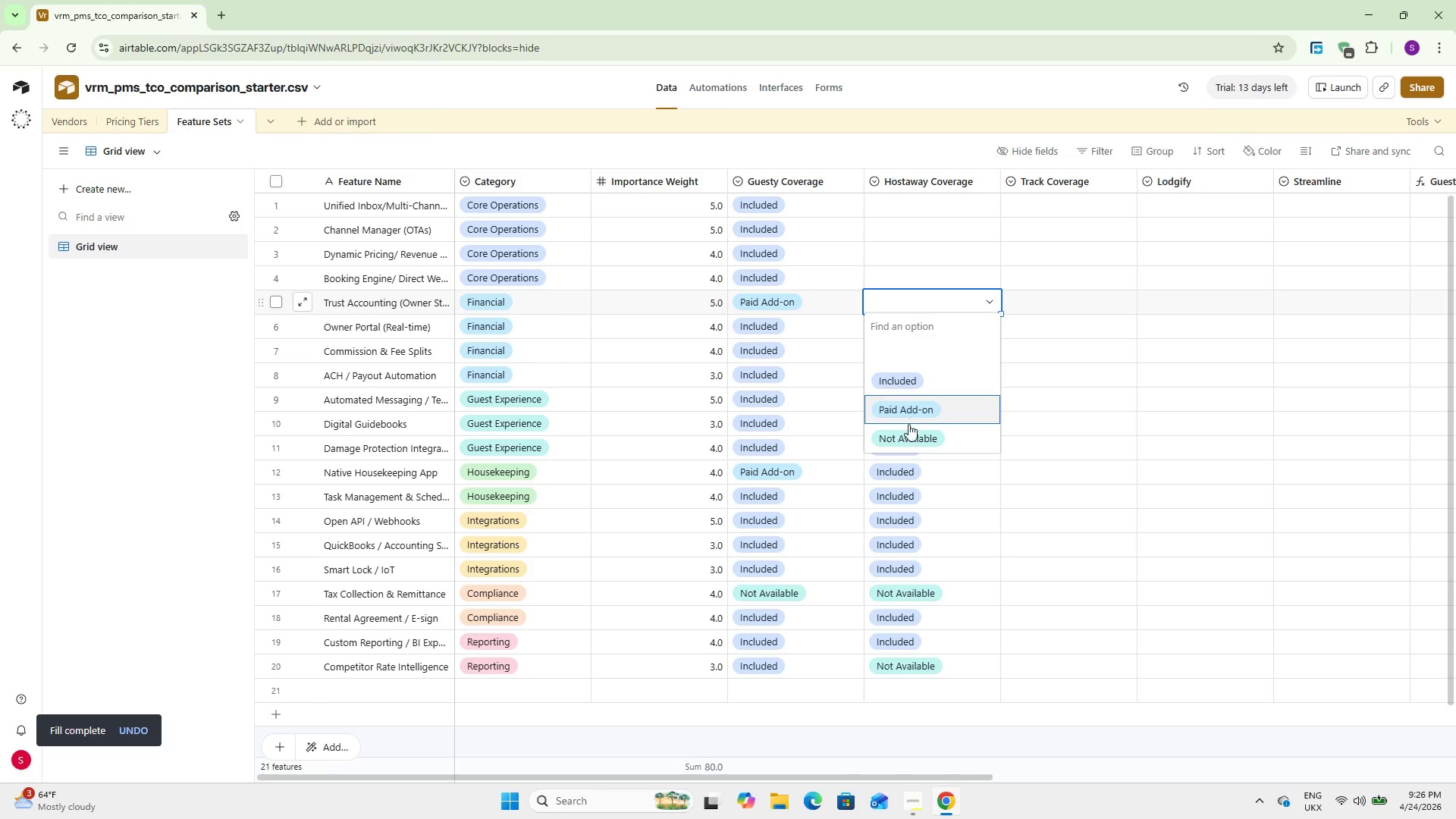 
left_click([908, 425])
 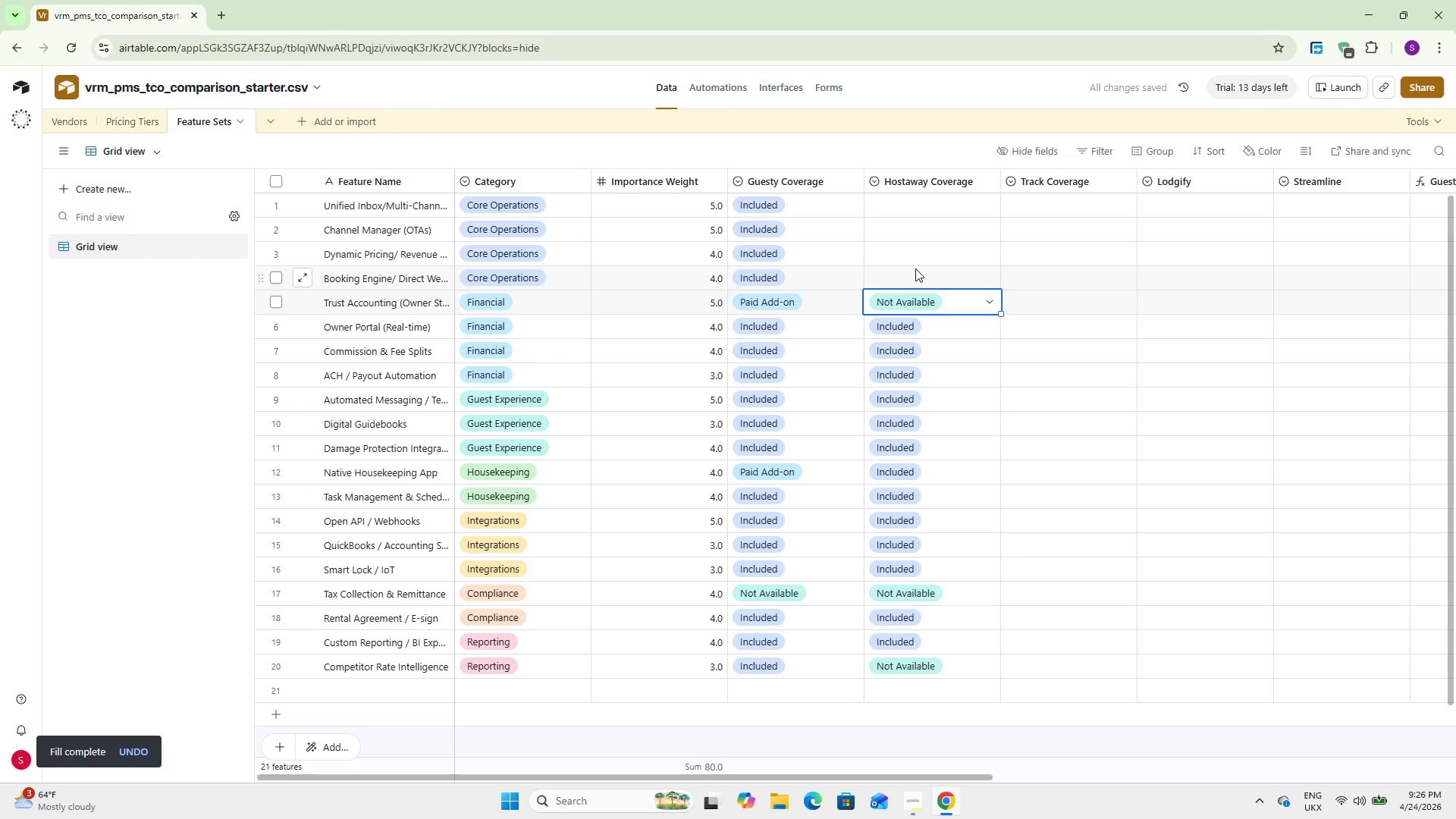 
double_click([915, 268])
 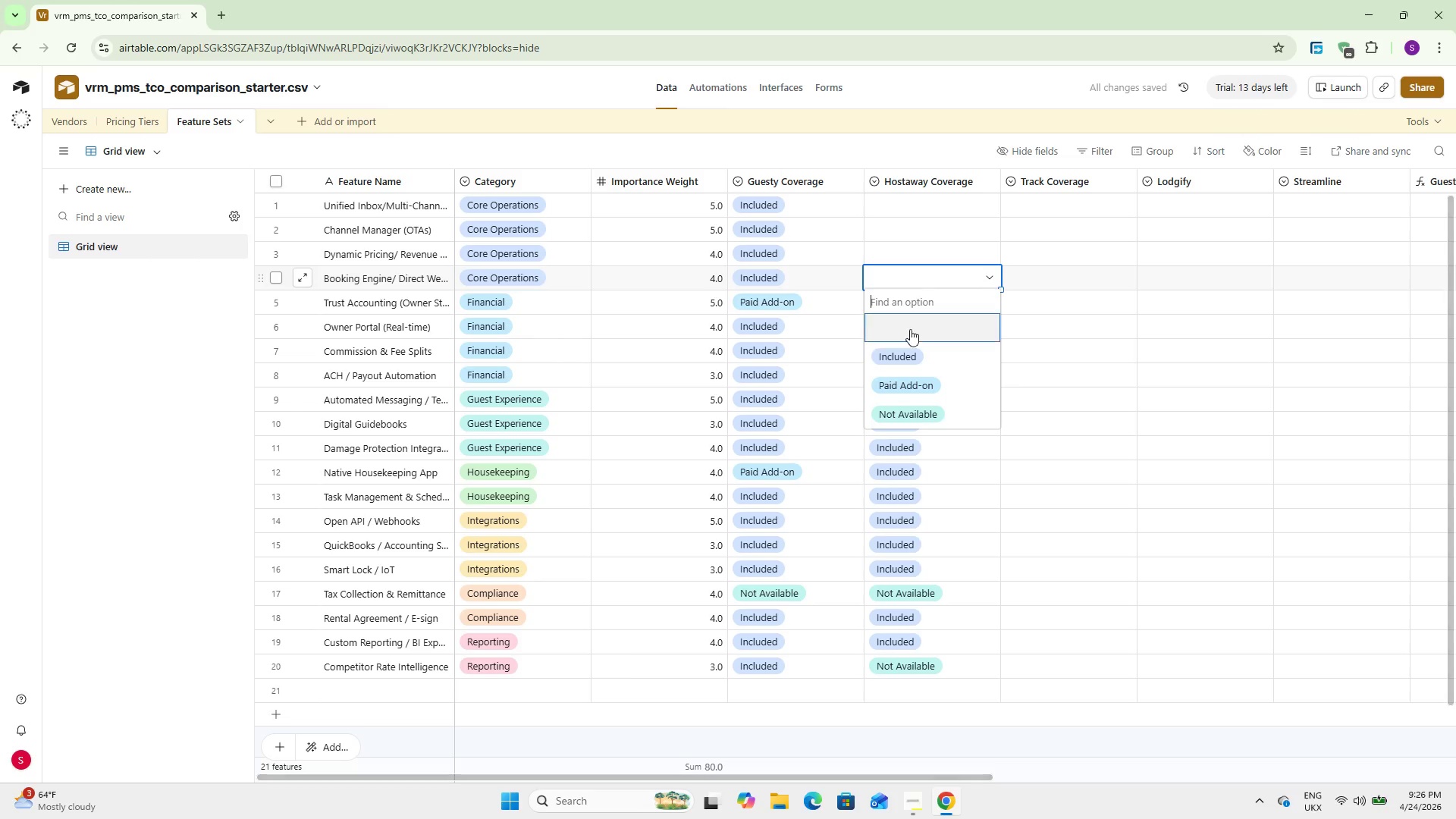 
left_click([912, 355])
 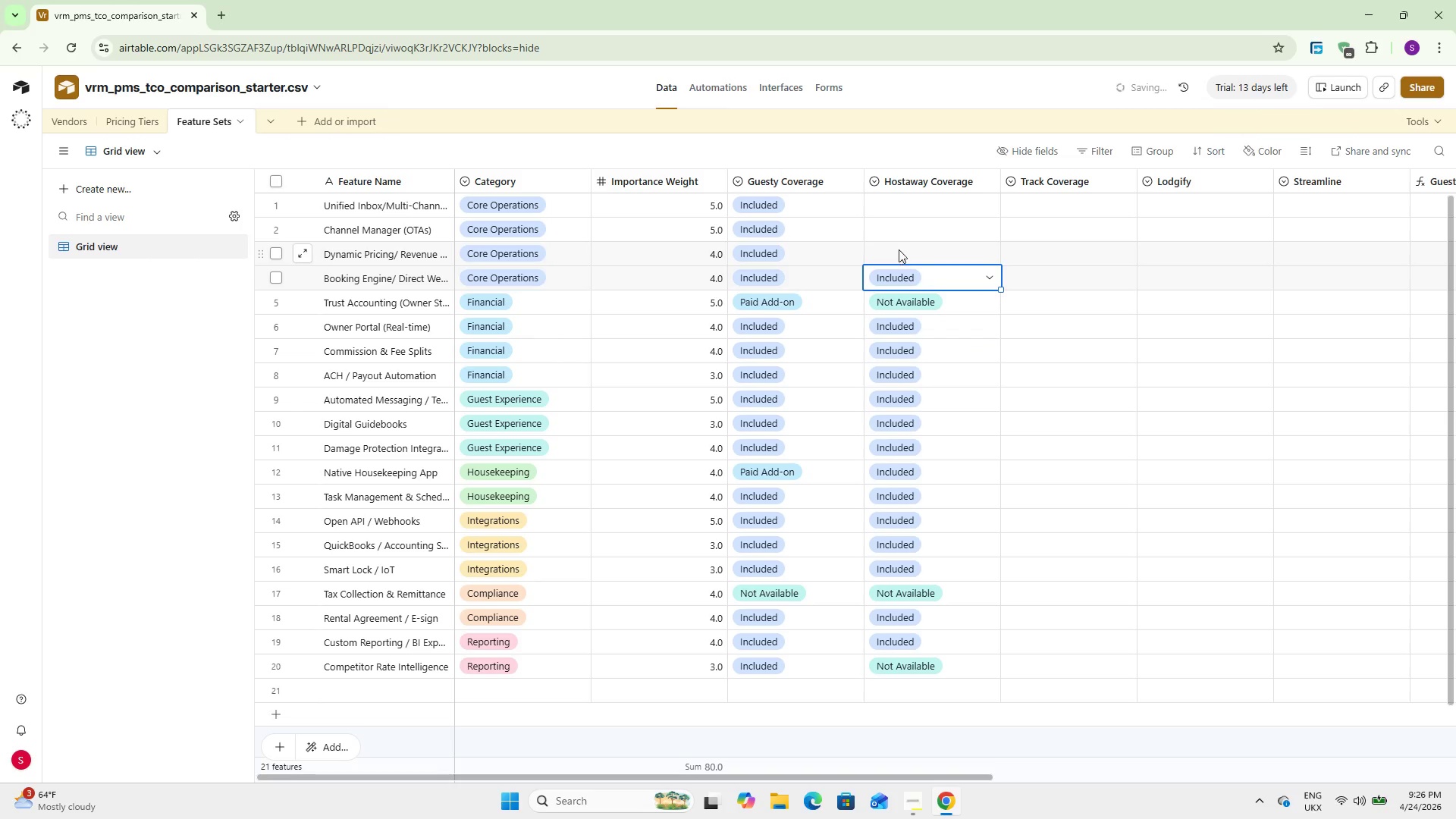 
double_click([899, 249])
 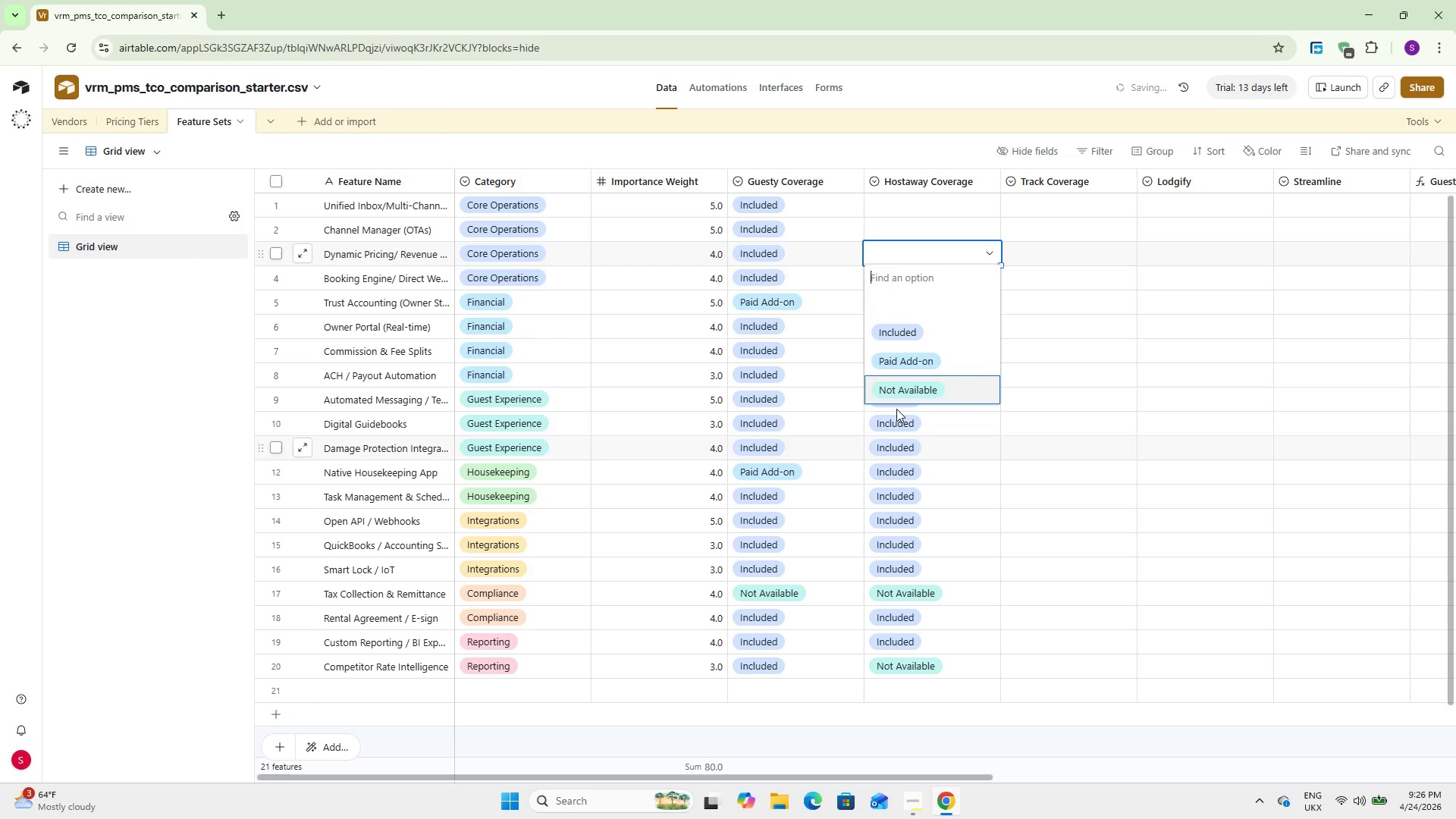 
left_click([896, 391])
 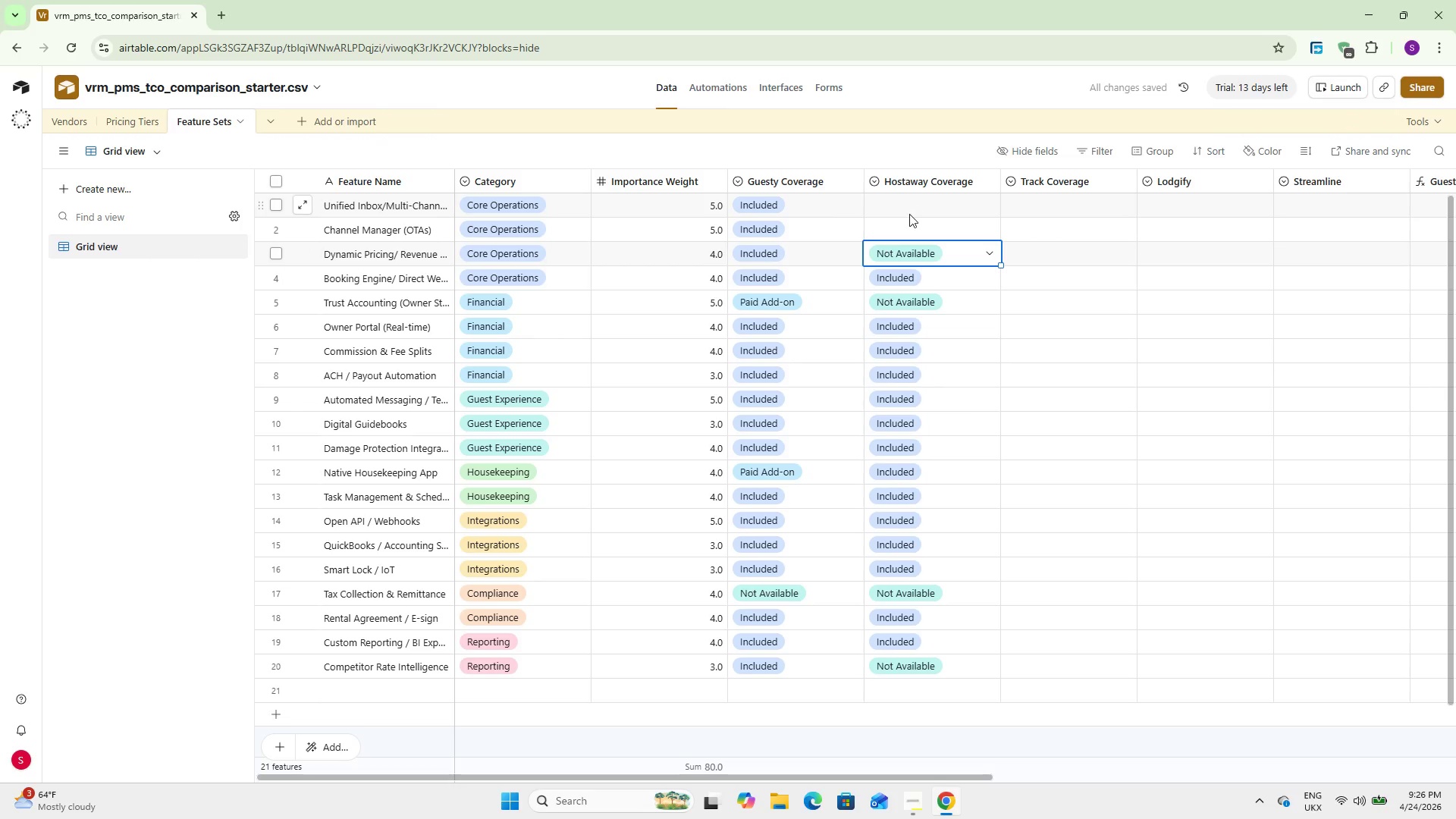 
double_click([909, 210])
 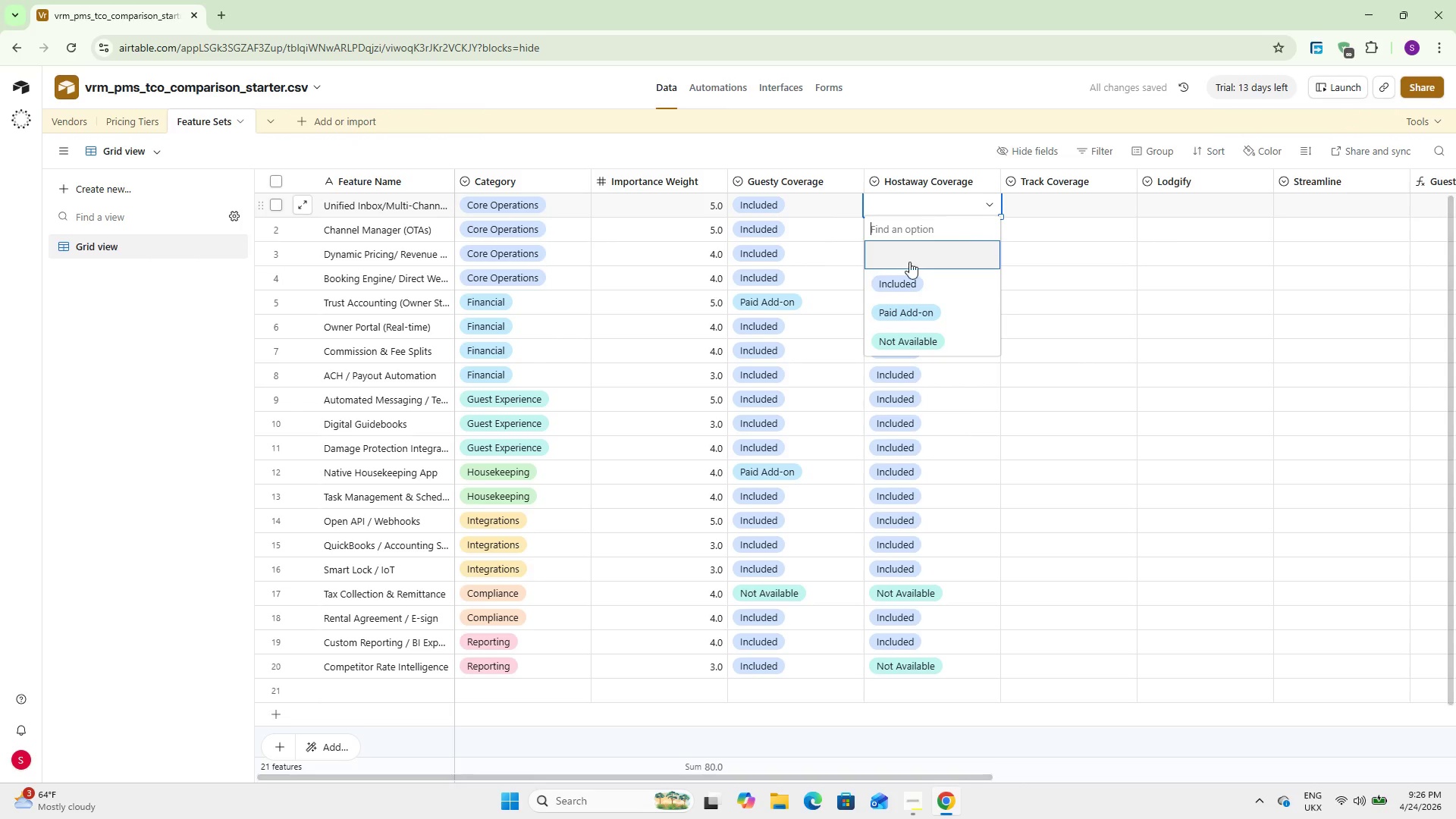 
left_click([911, 272])
 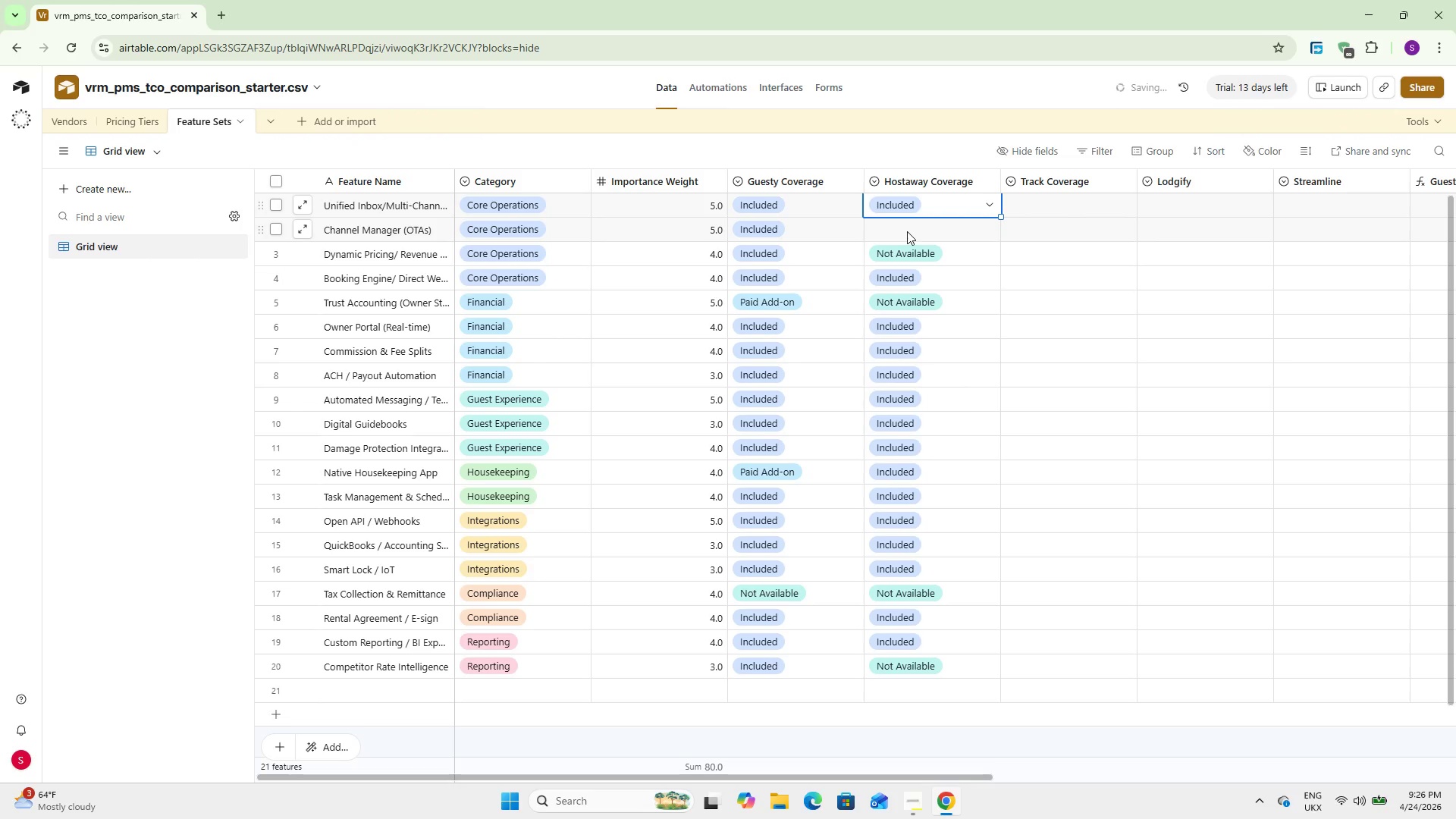 
double_click([907, 231])
 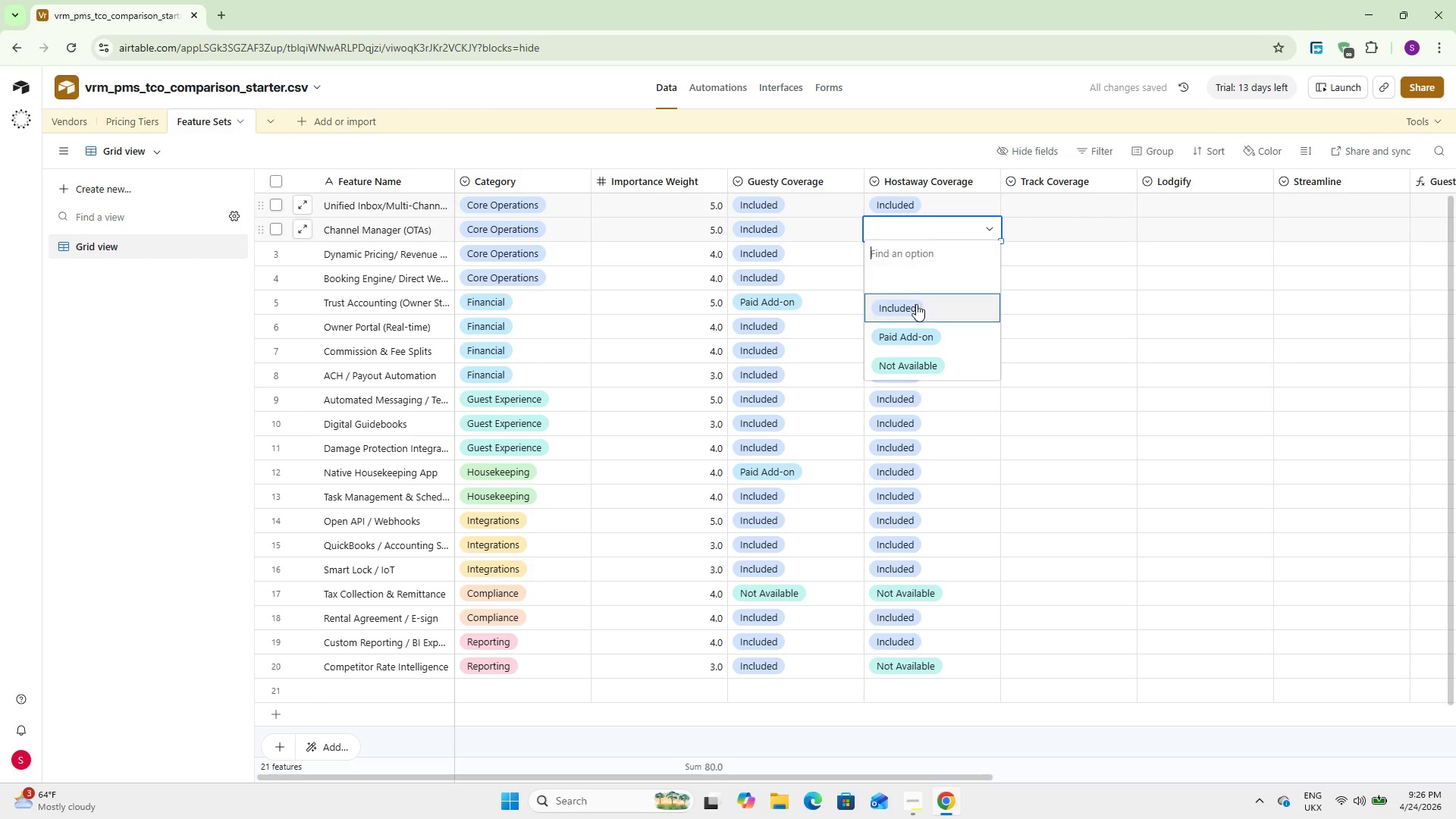 
left_click([917, 309])
 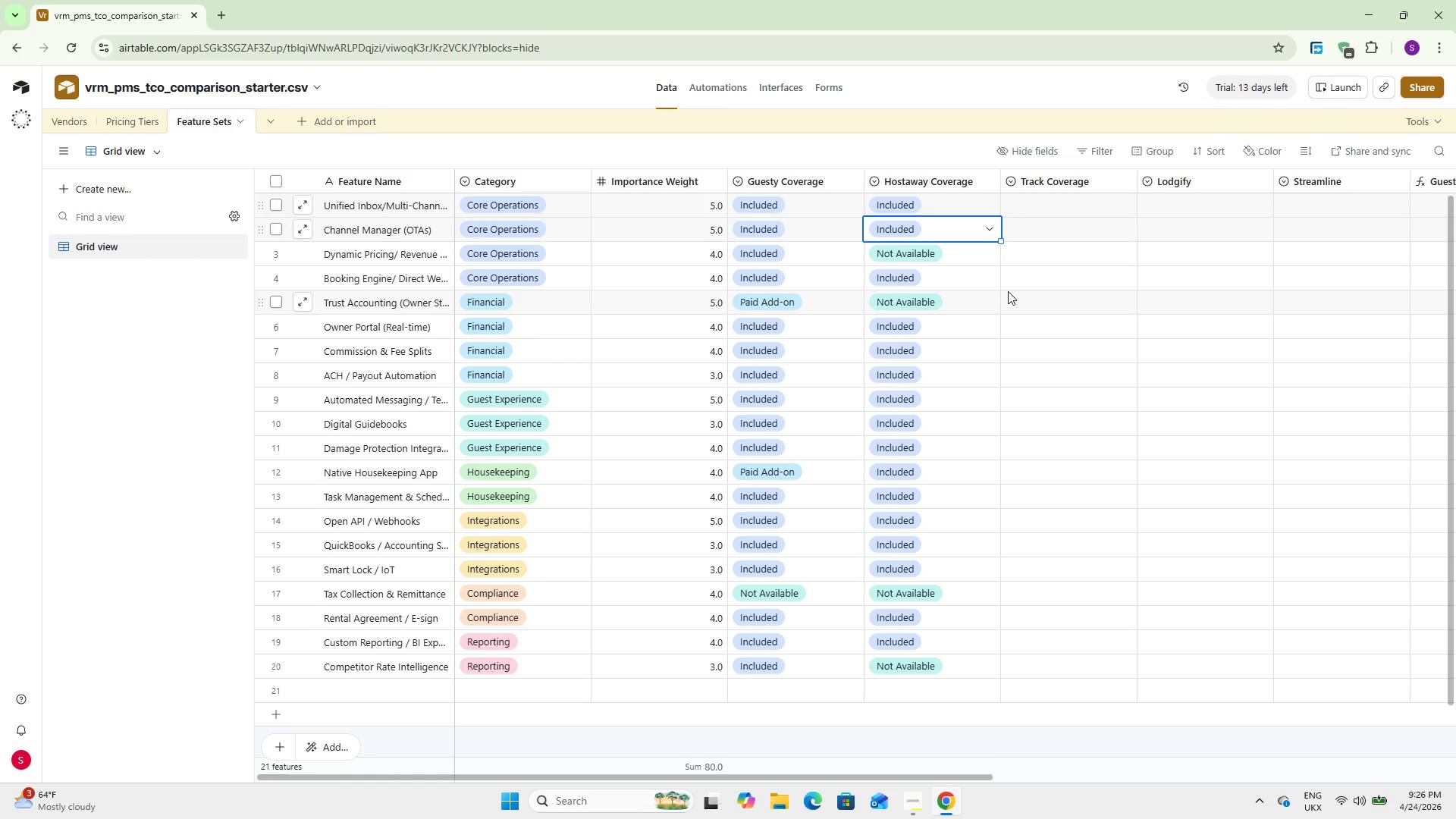 
wait(14.34)
 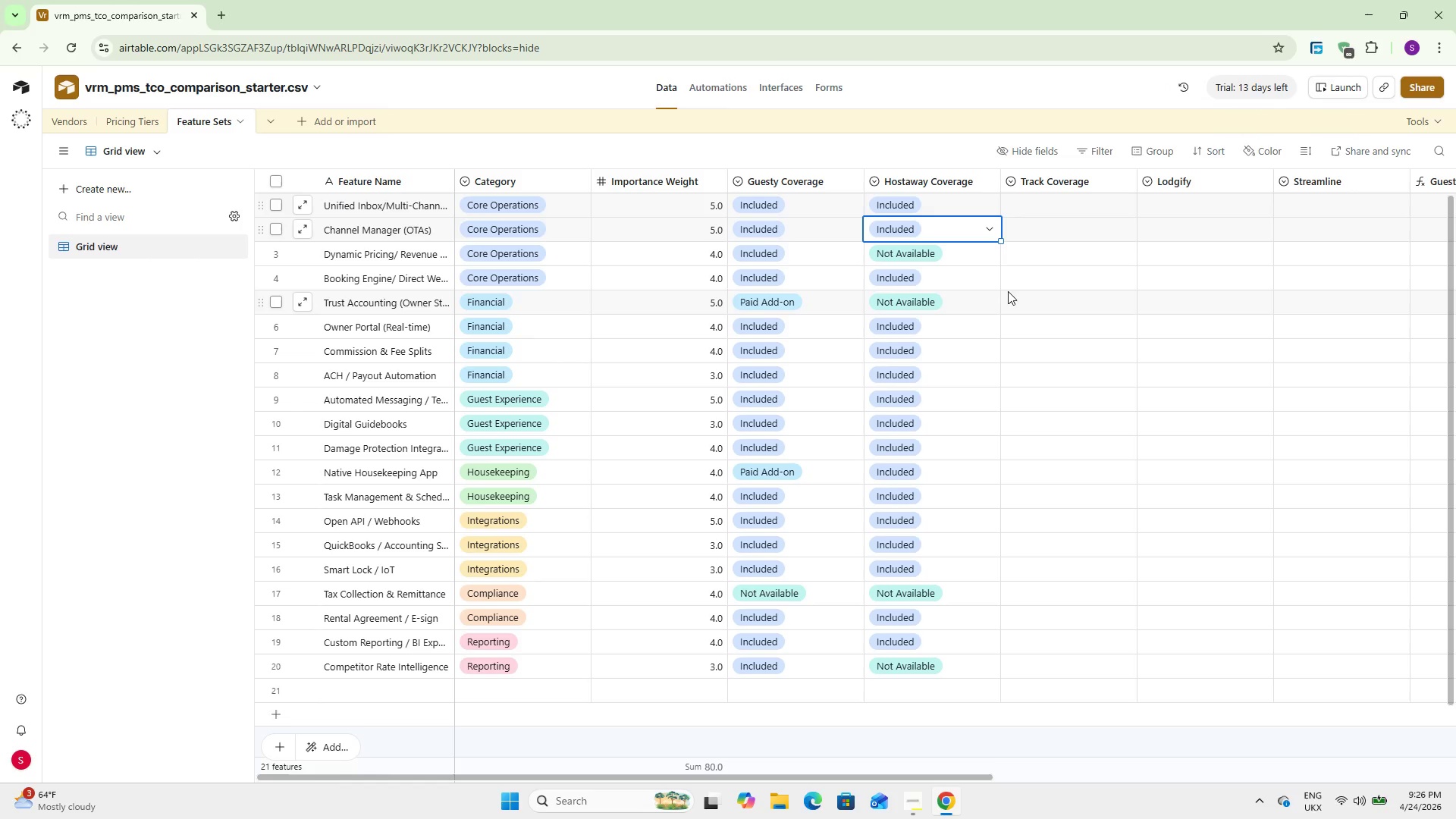 
double_click([1046, 202])
 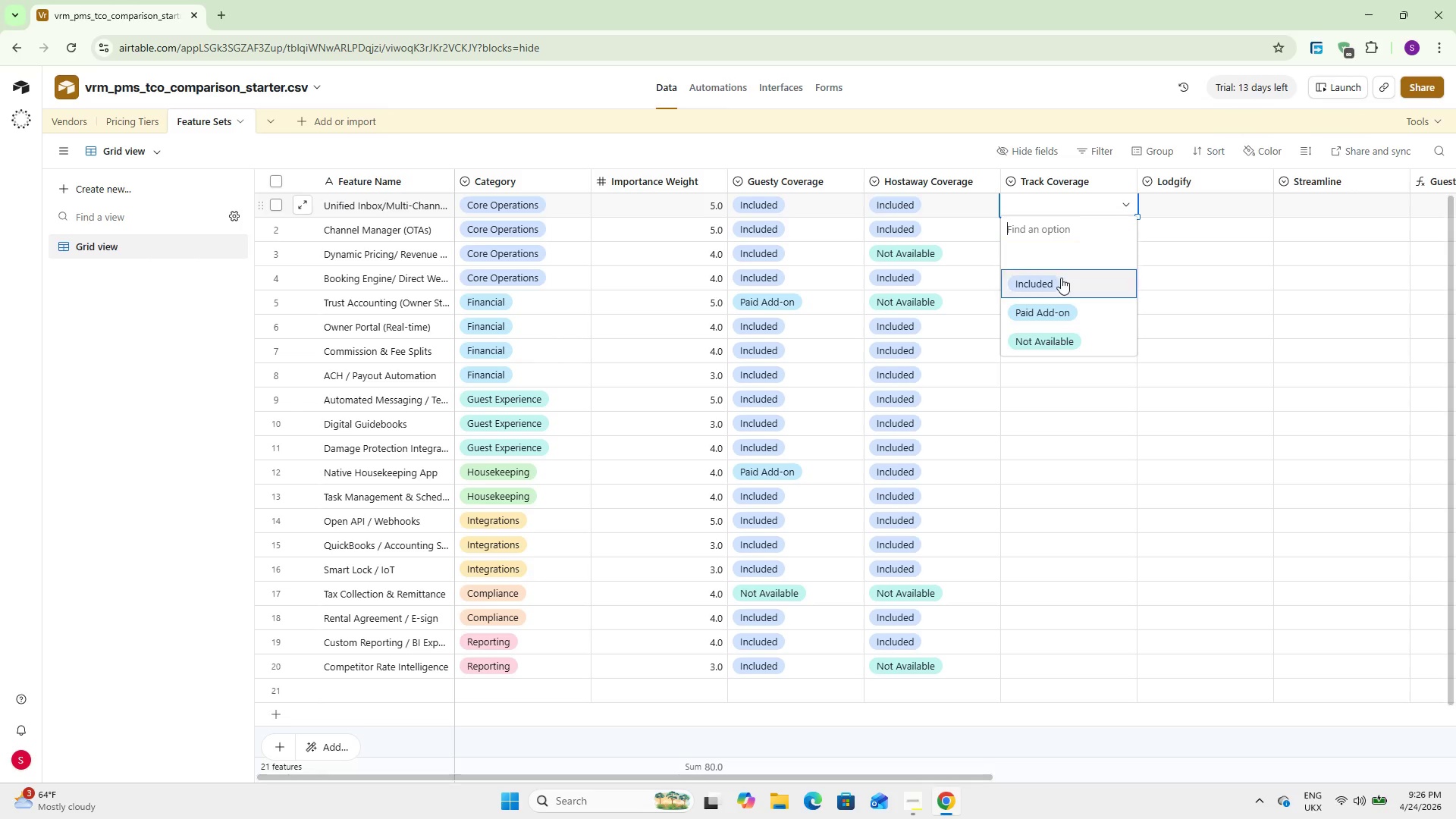 
left_click([1061, 278])
 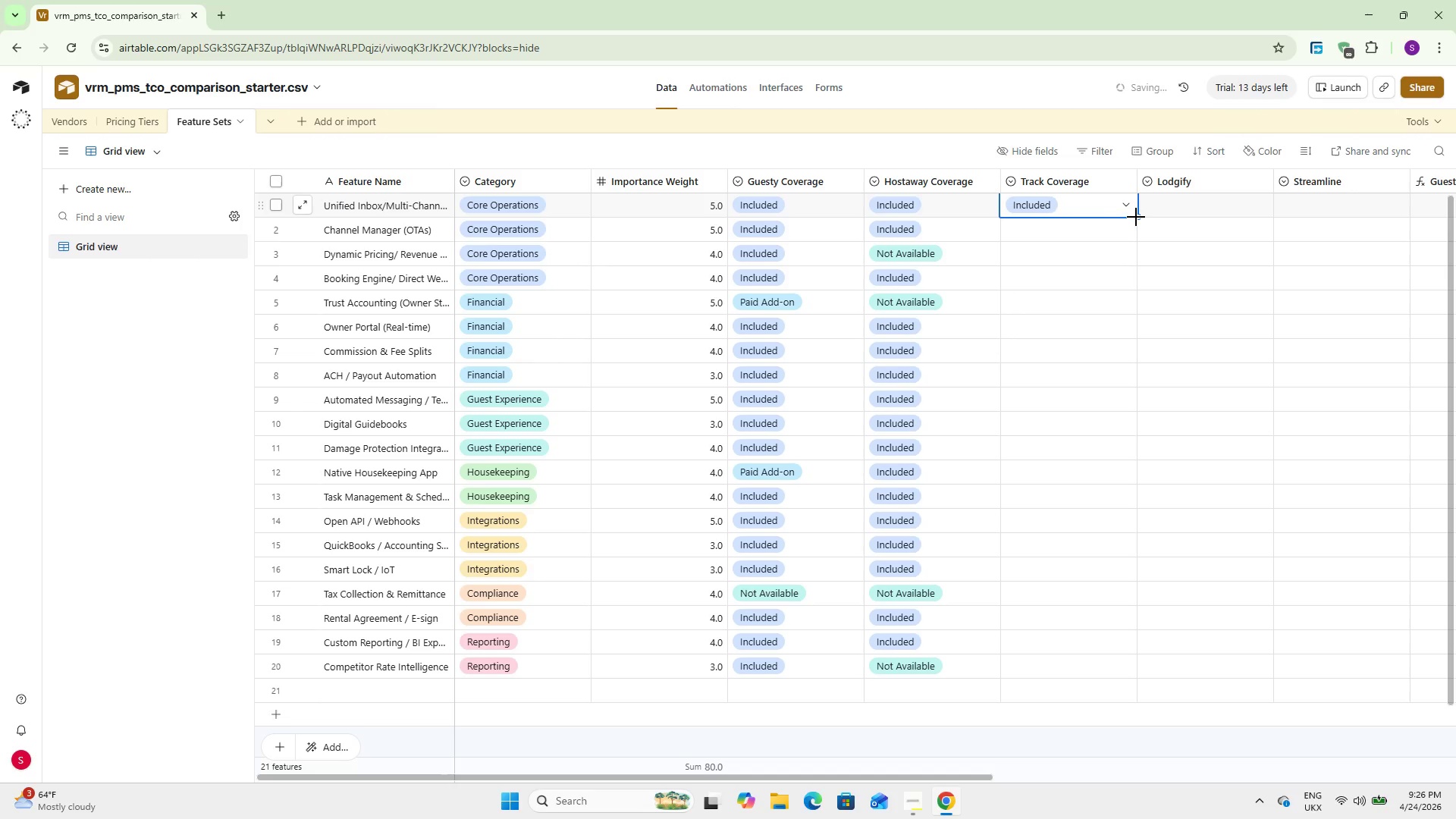 
left_click_drag(start_coordinate=[1137, 216], to_coordinate=[1128, 407])
 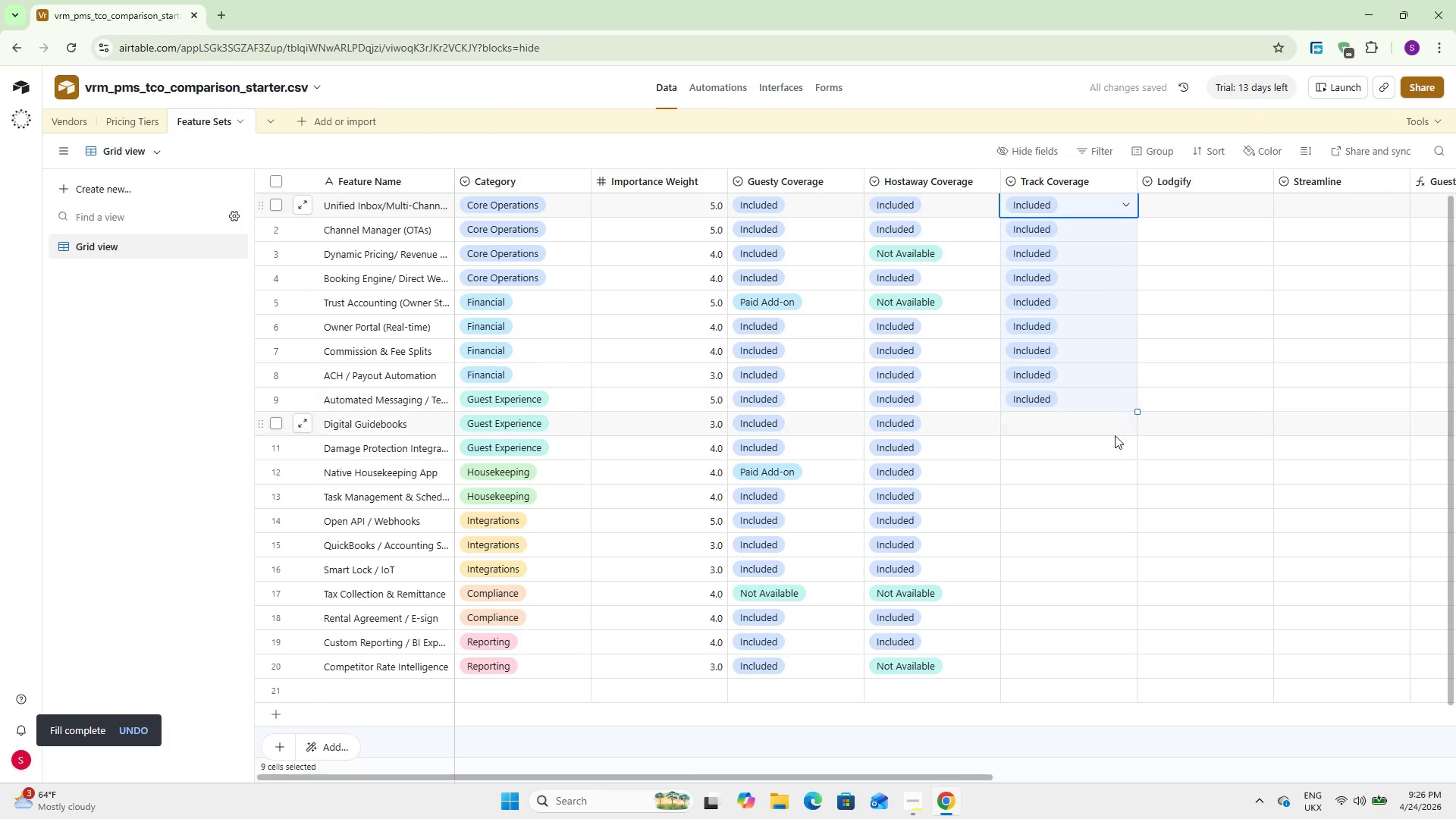 
double_click([1101, 425])
 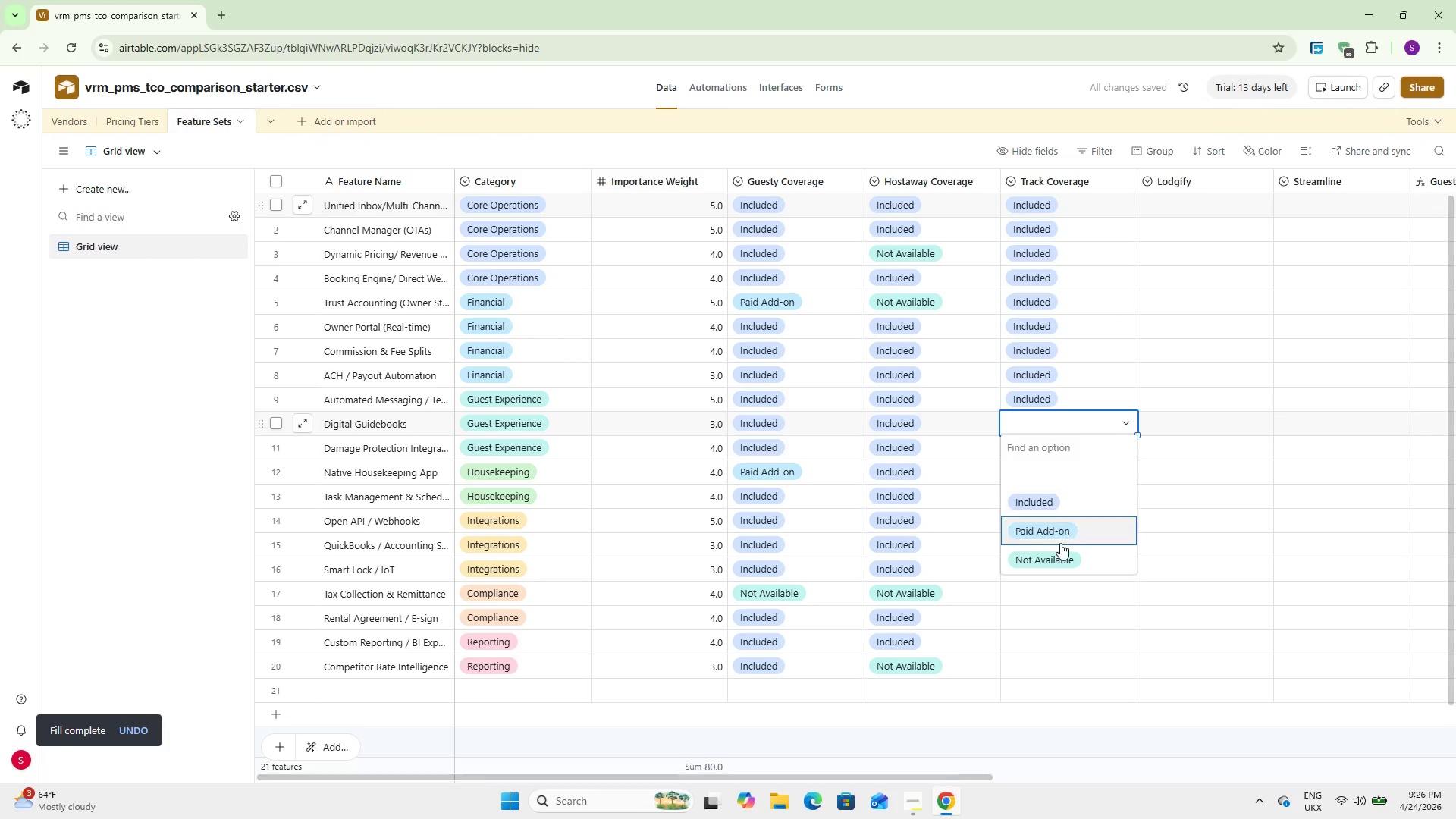 
left_click([1060, 555])
 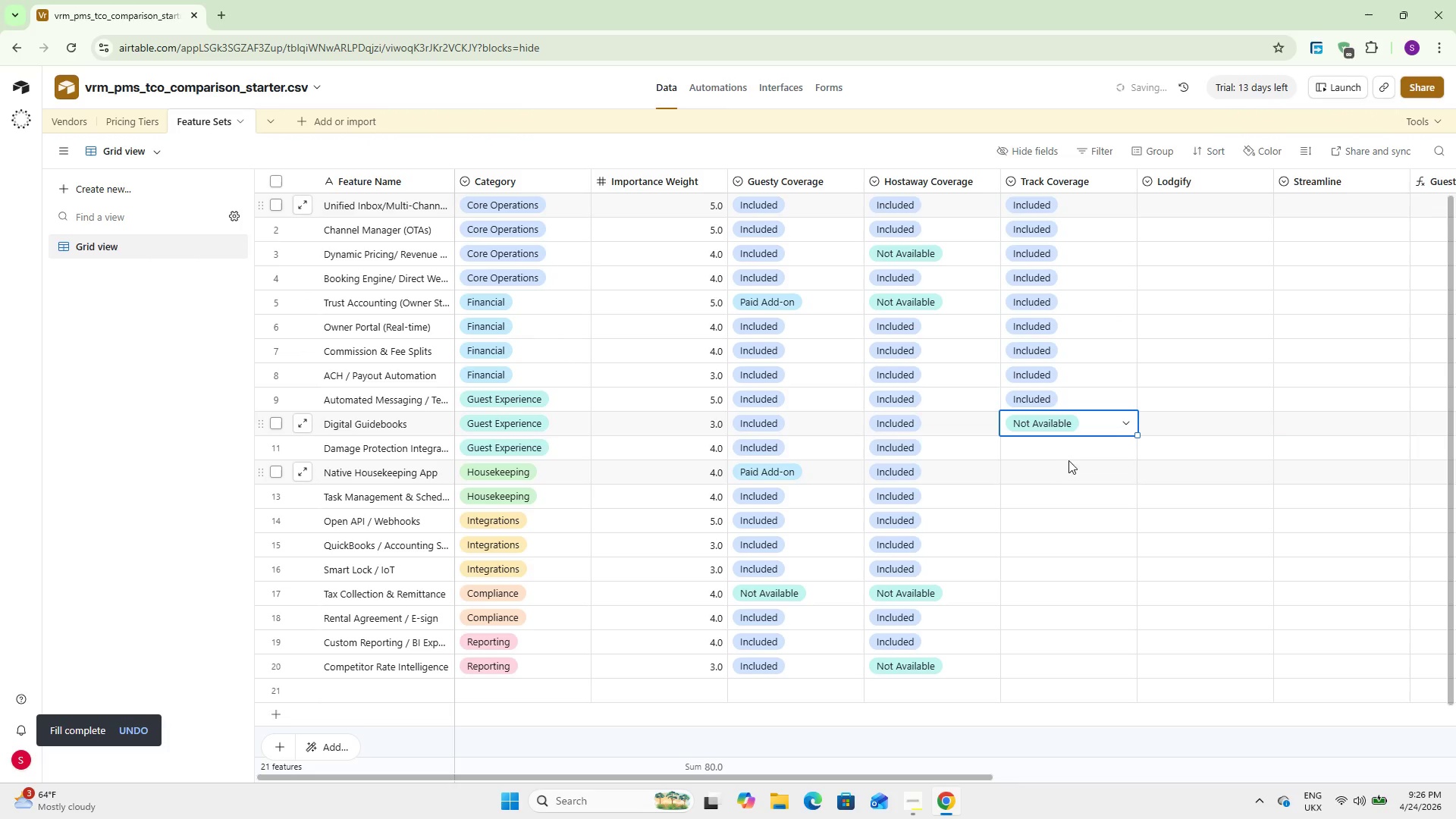 
left_click([1074, 447])
 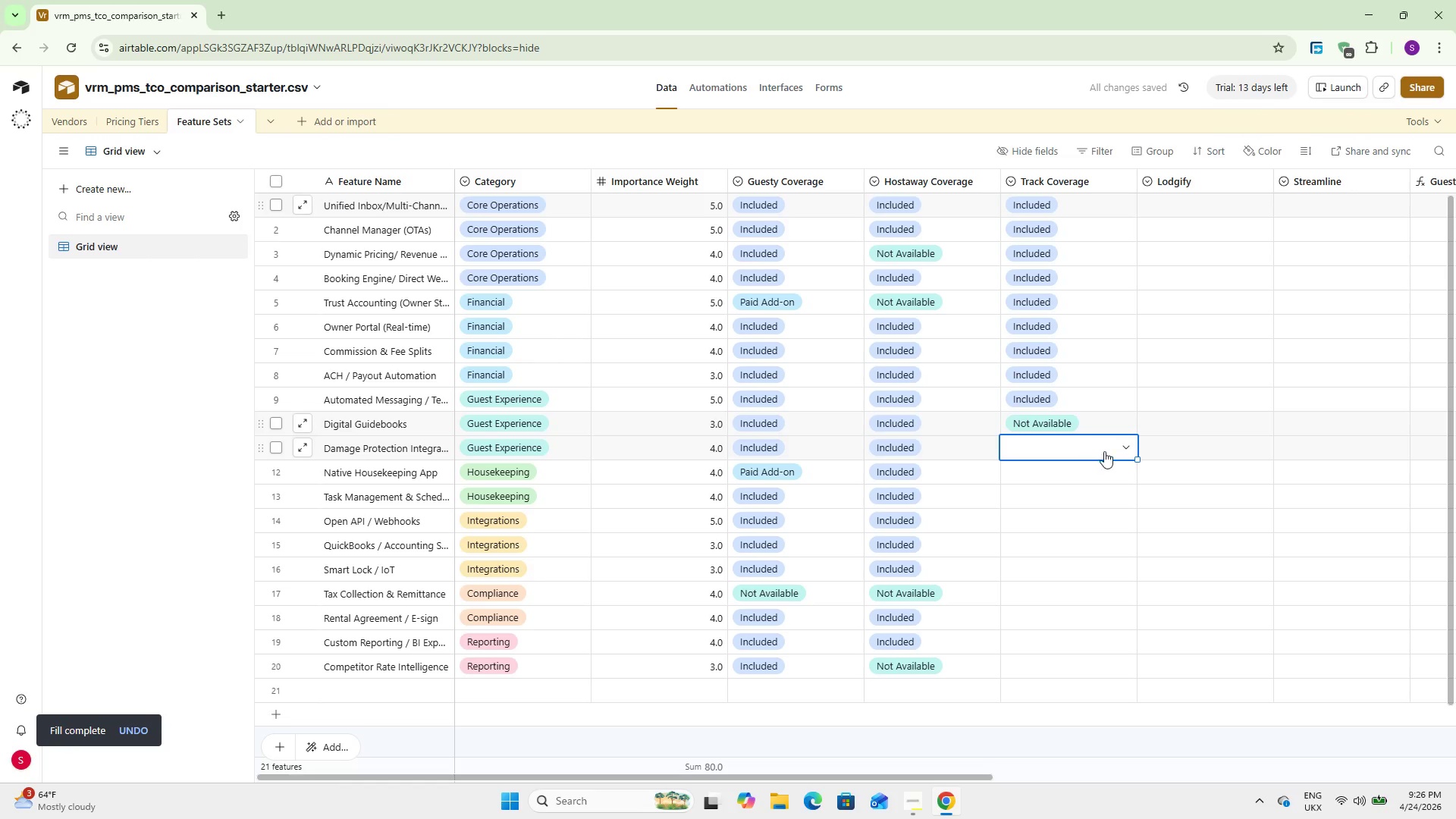 
double_click([1110, 451])
 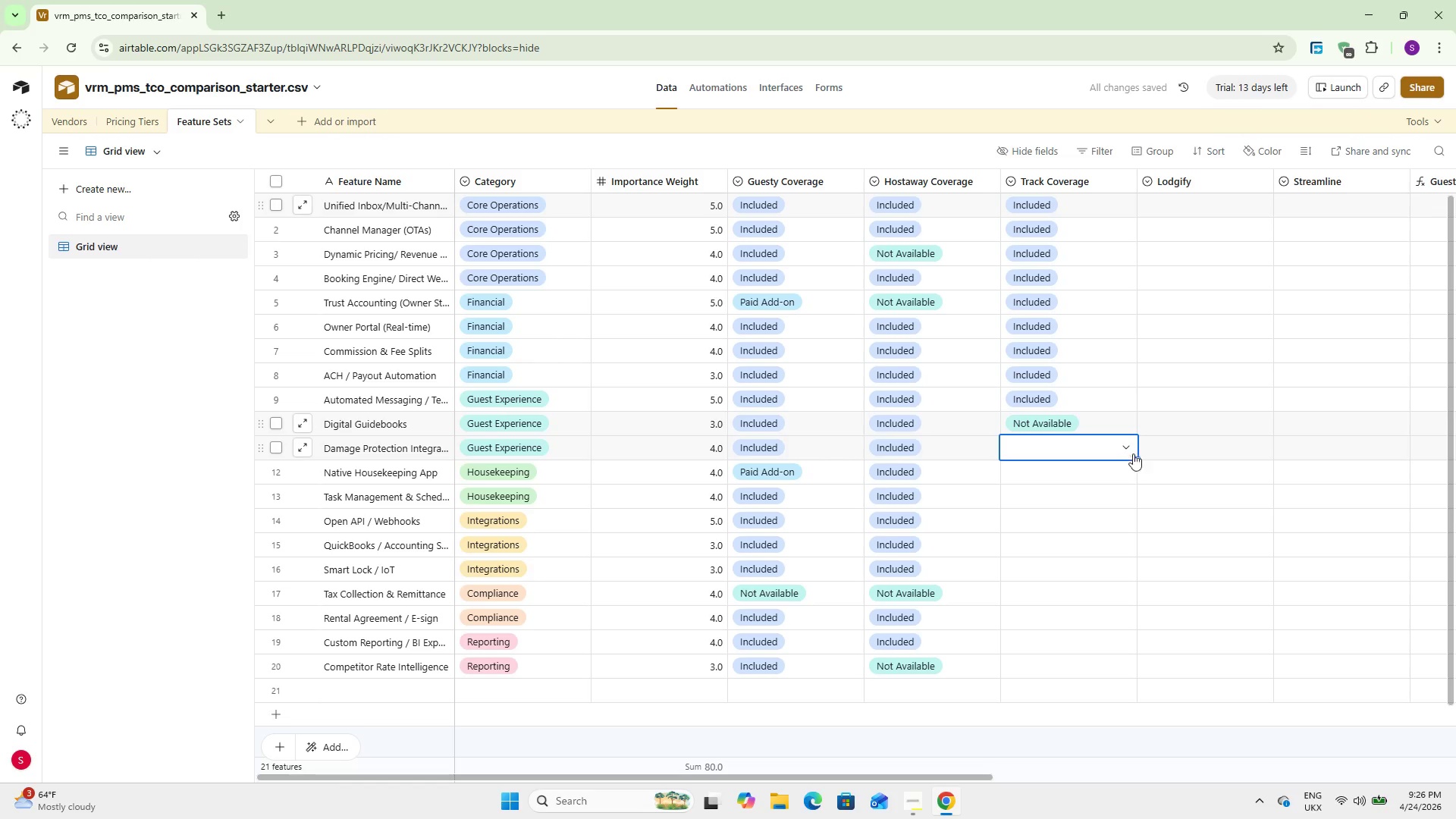 
left_click([1118, 446])
 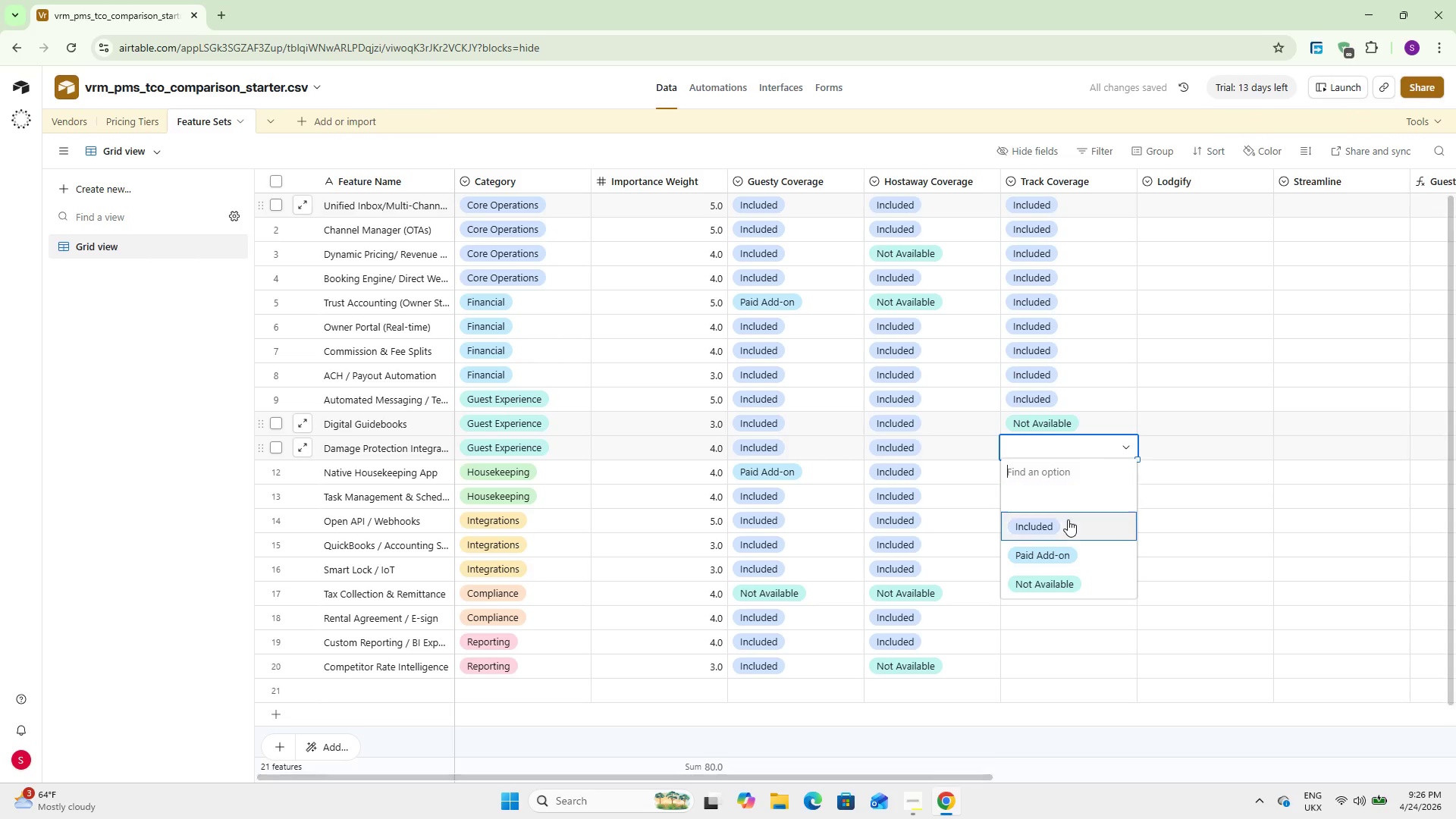 
left_click([1068, 519])
 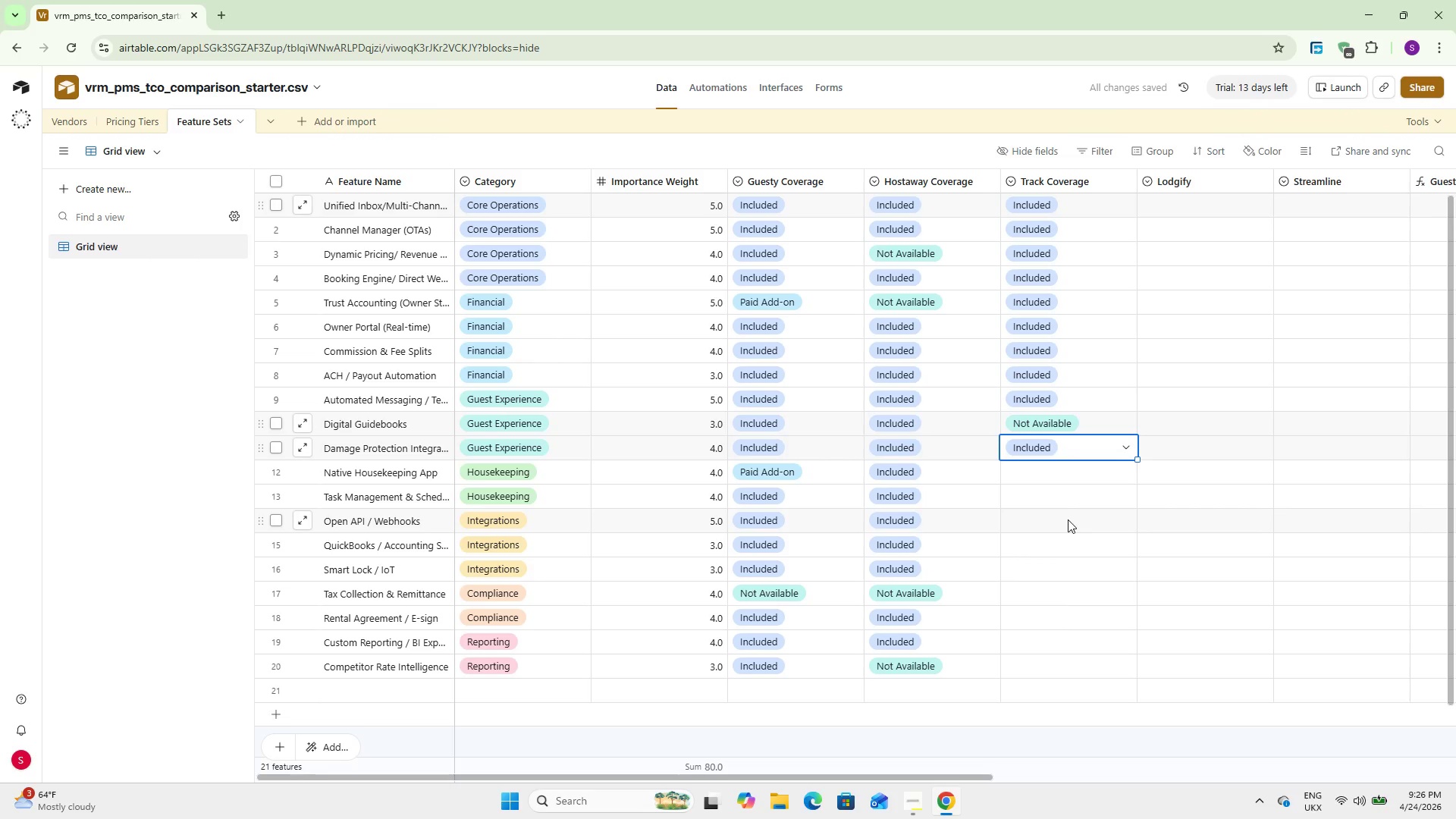 
wait(8.19)
 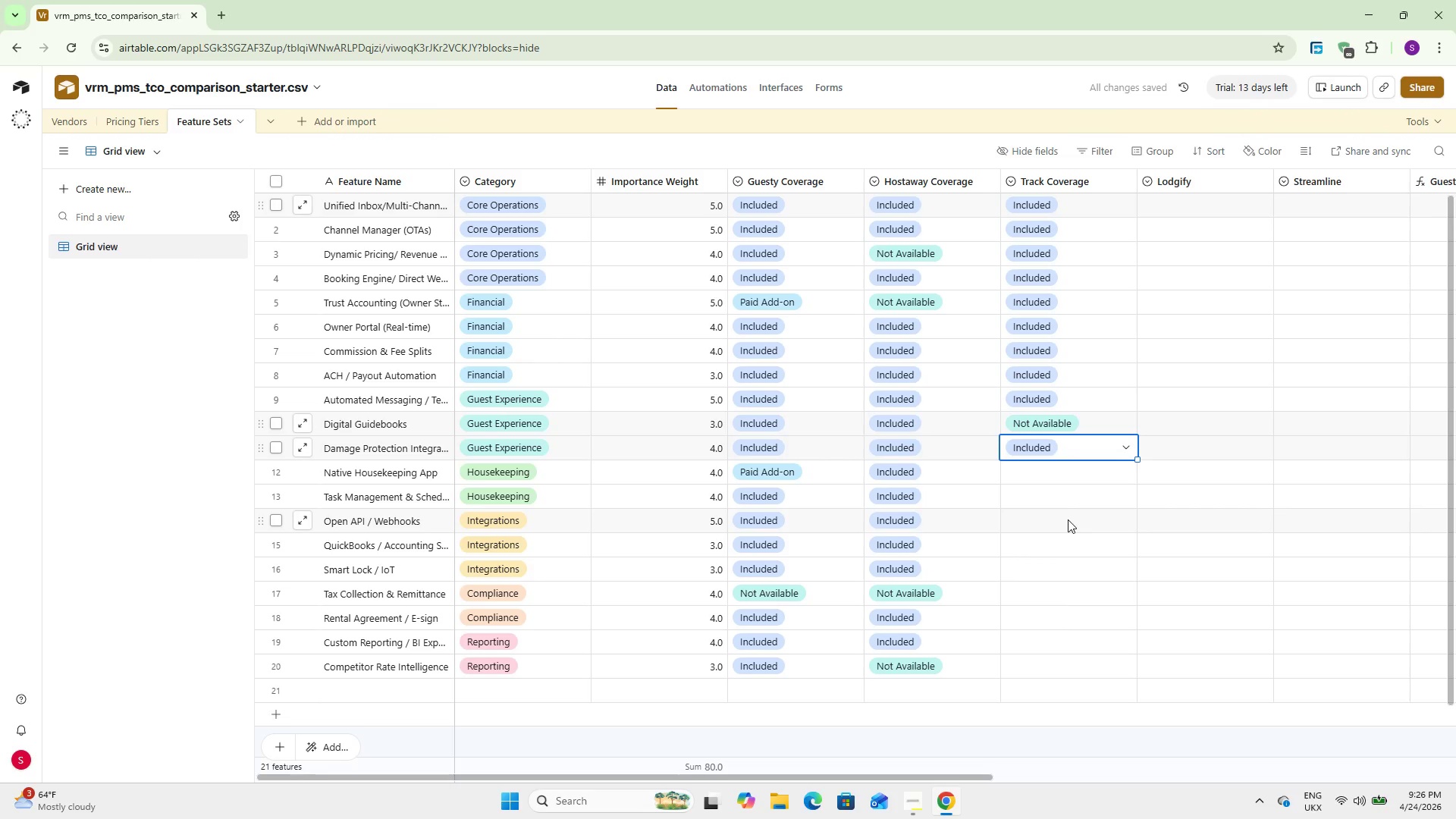 
left_click_drag(start_coordinate=[1137, 459], to_coordinate=[1125, 548])
 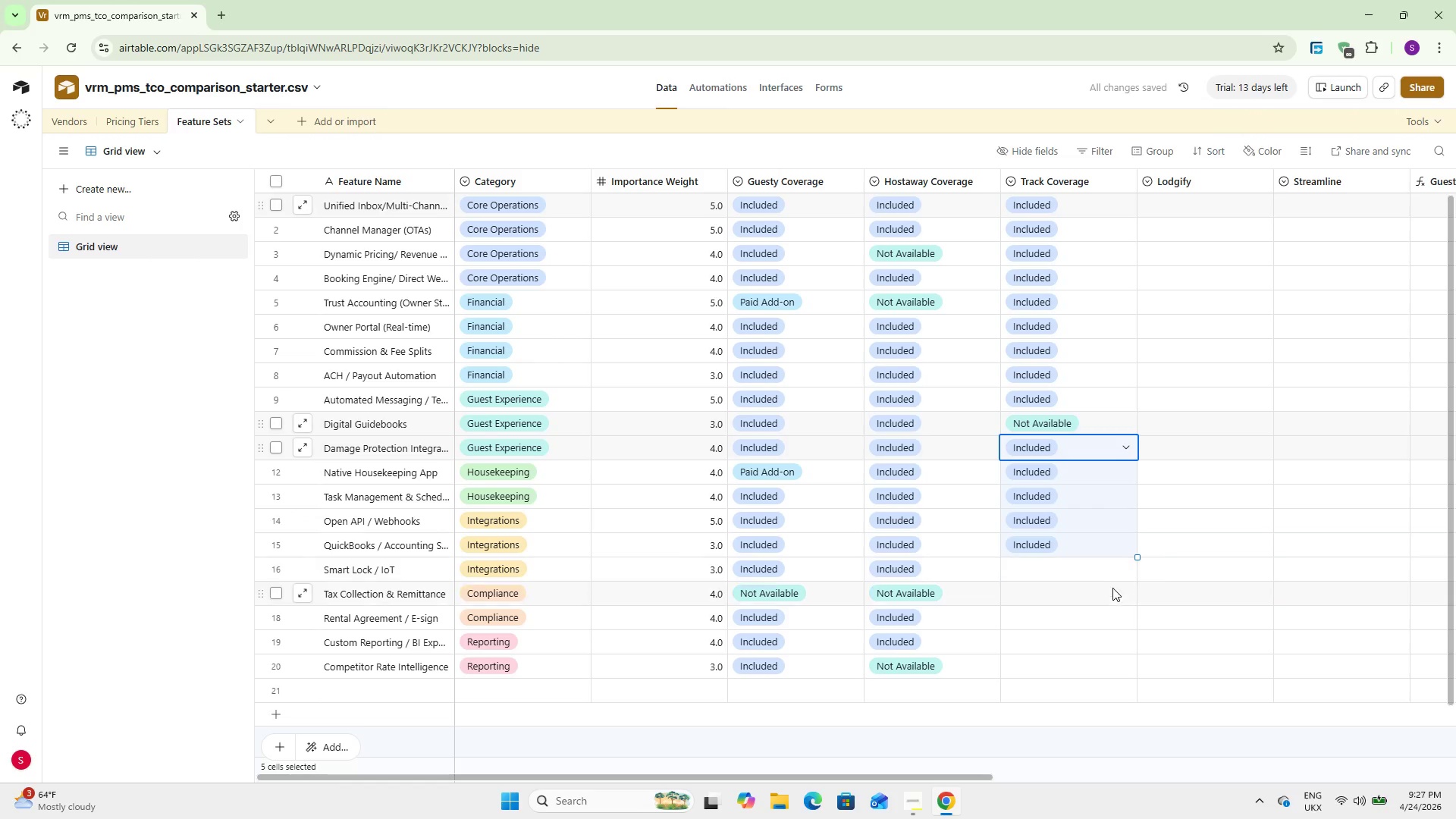 
double_click([1084, 569])
 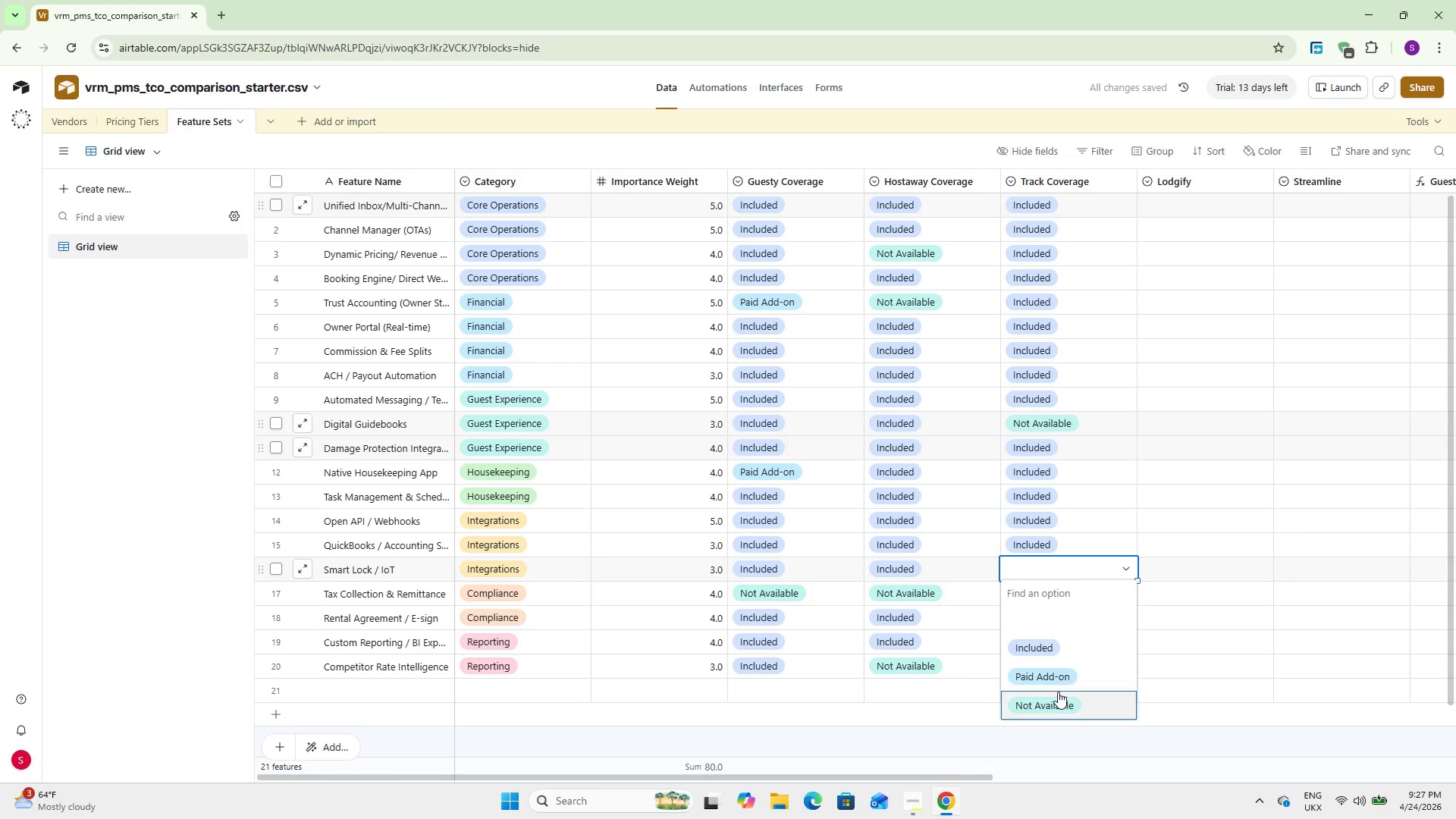 
left_click([1059, 695])
 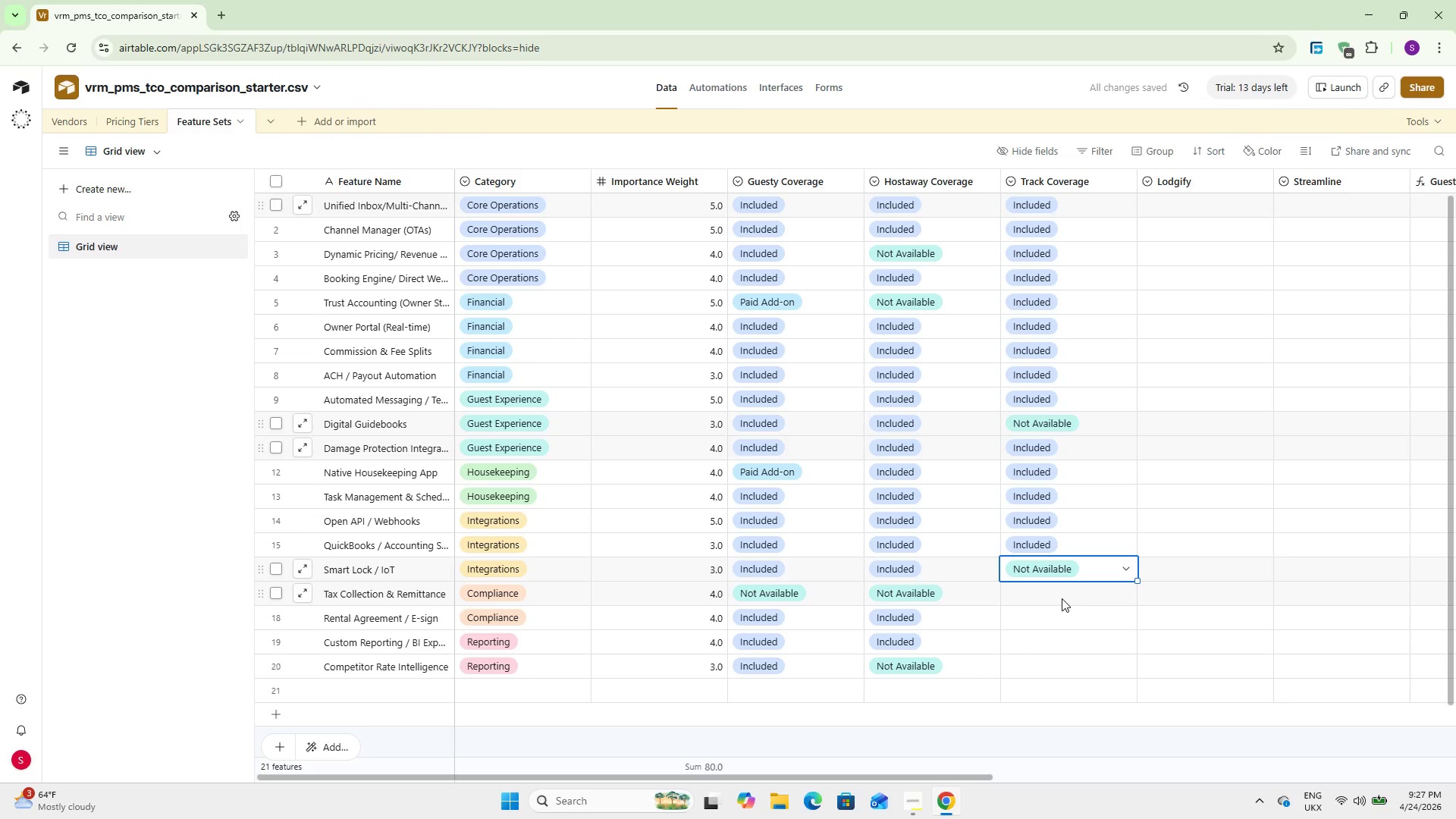 
double_click([1062, 598])
 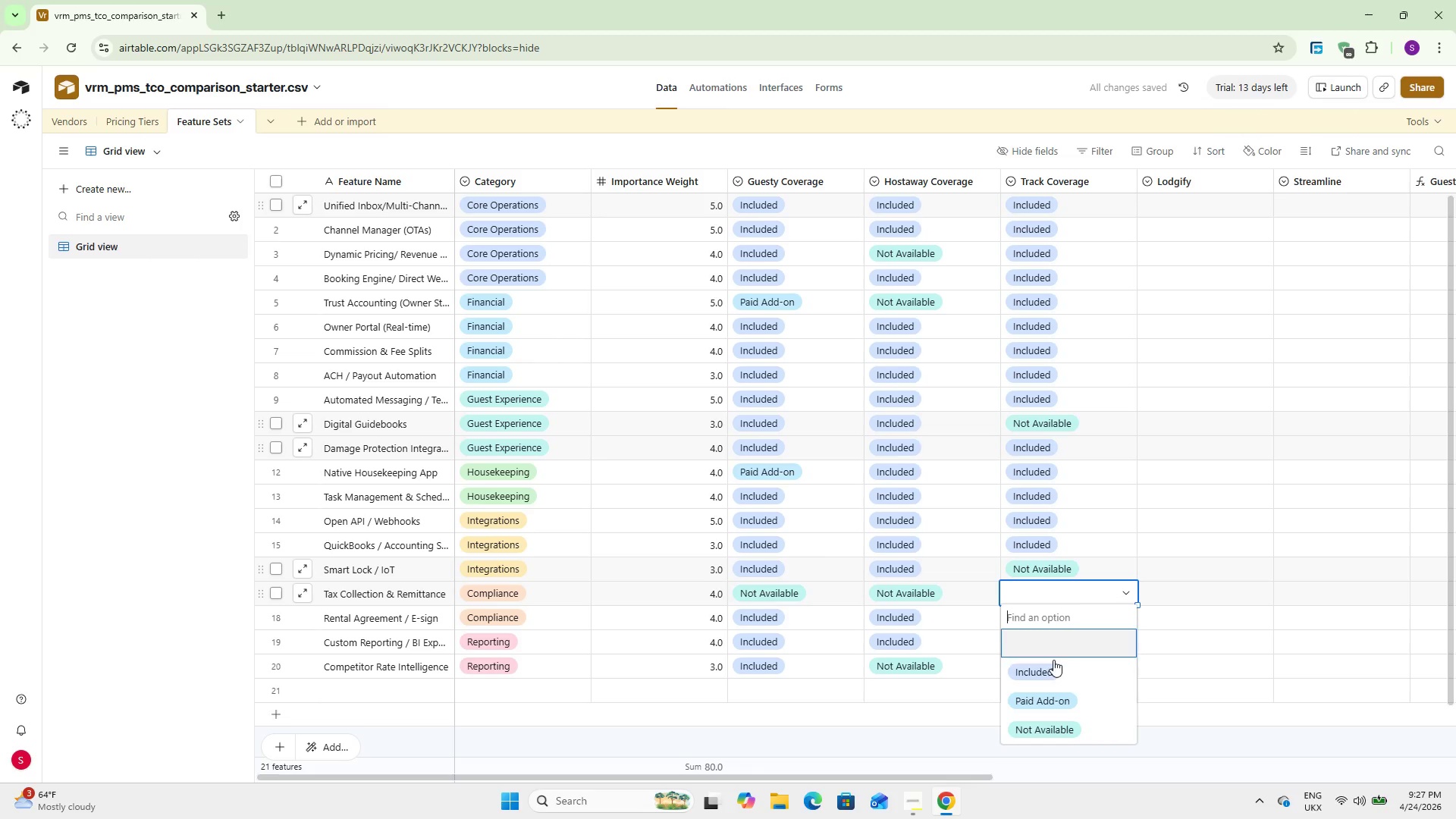 
left_click([1053, 663])
 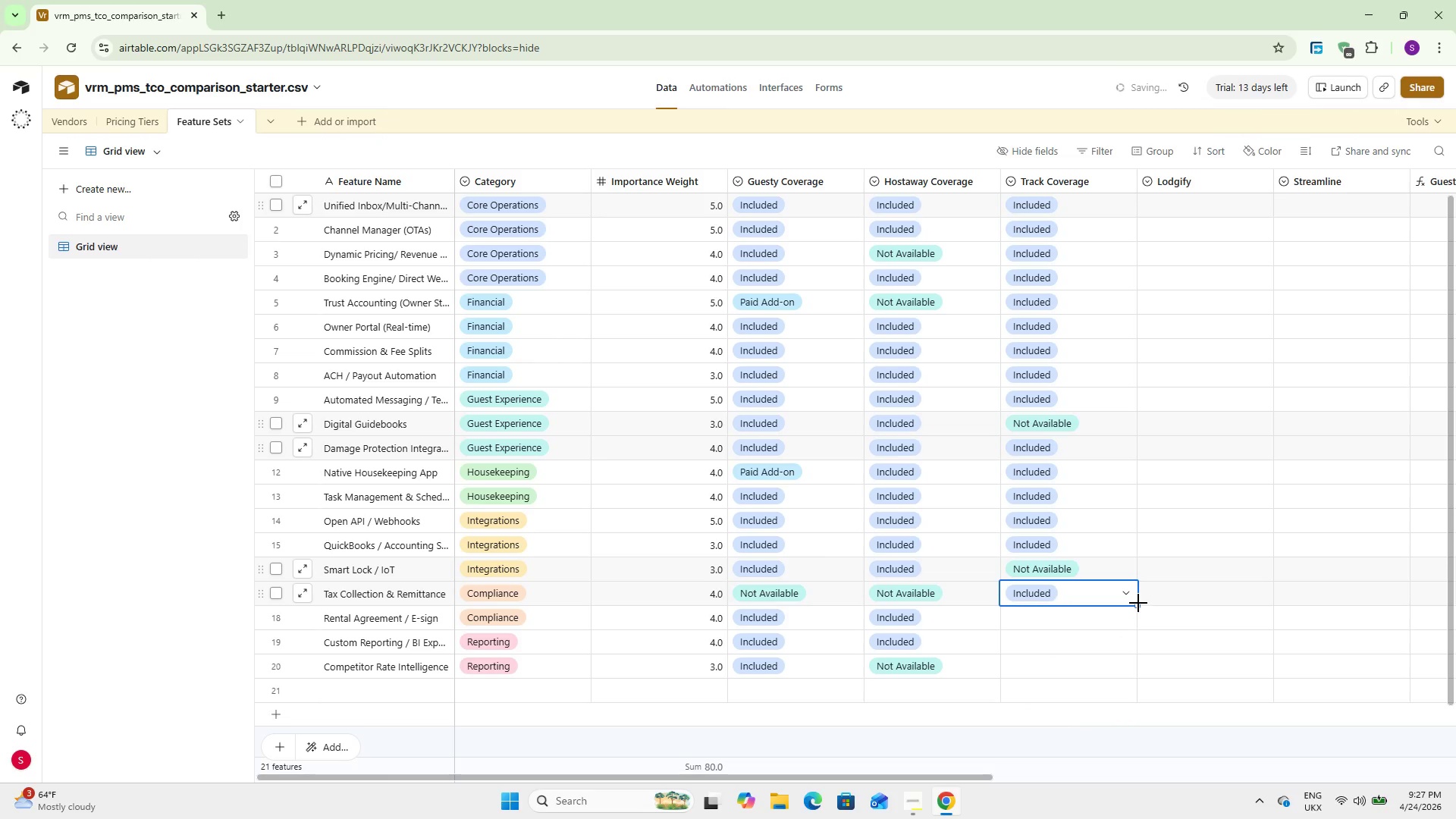 
left_click_drag(start_coordinate=[1138, 603], to_coordinate=[1127, 657])
 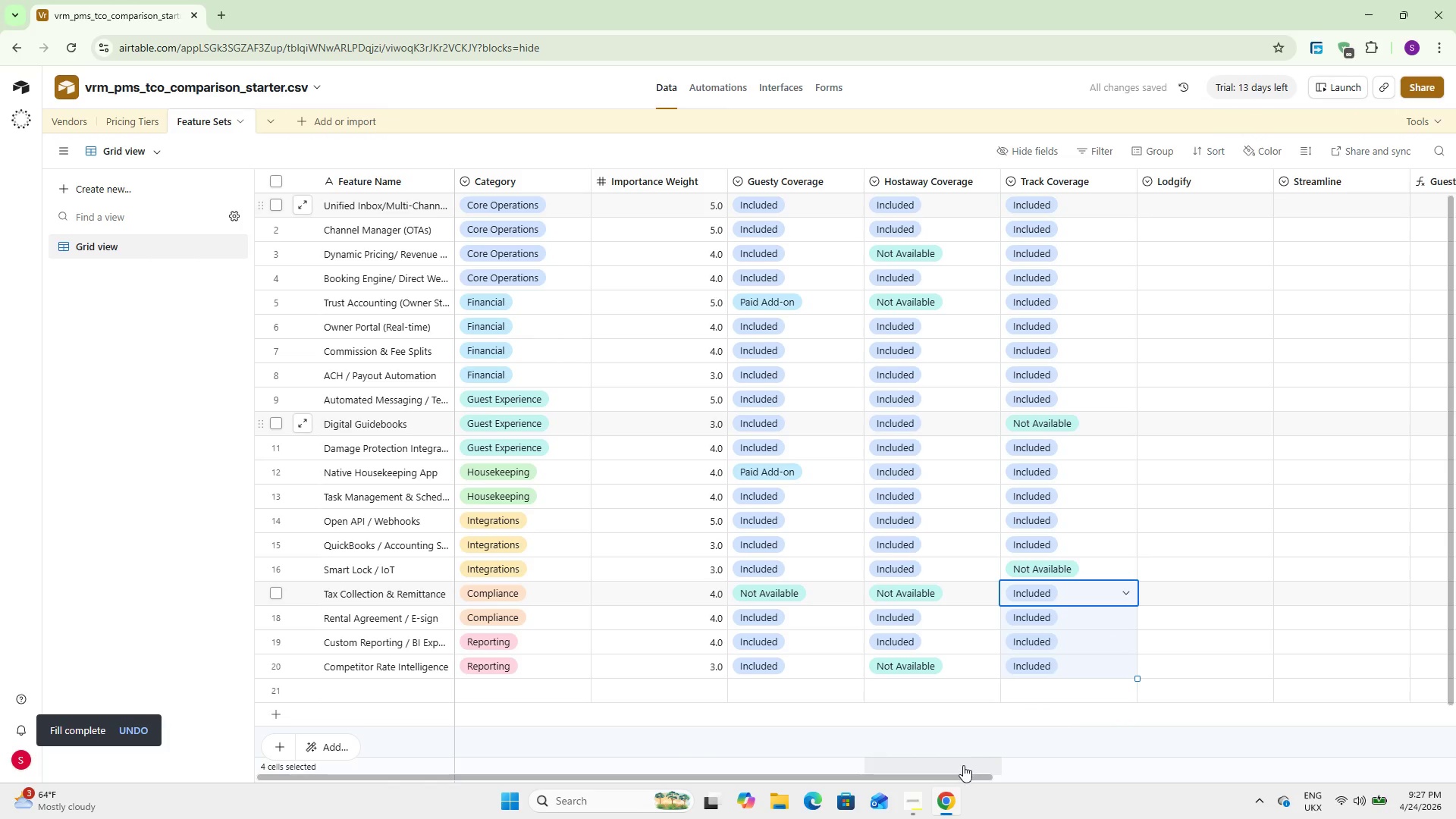 
left_click_drag(start_coordinate=[962, 775], to_coordinate=[1122, 770])
 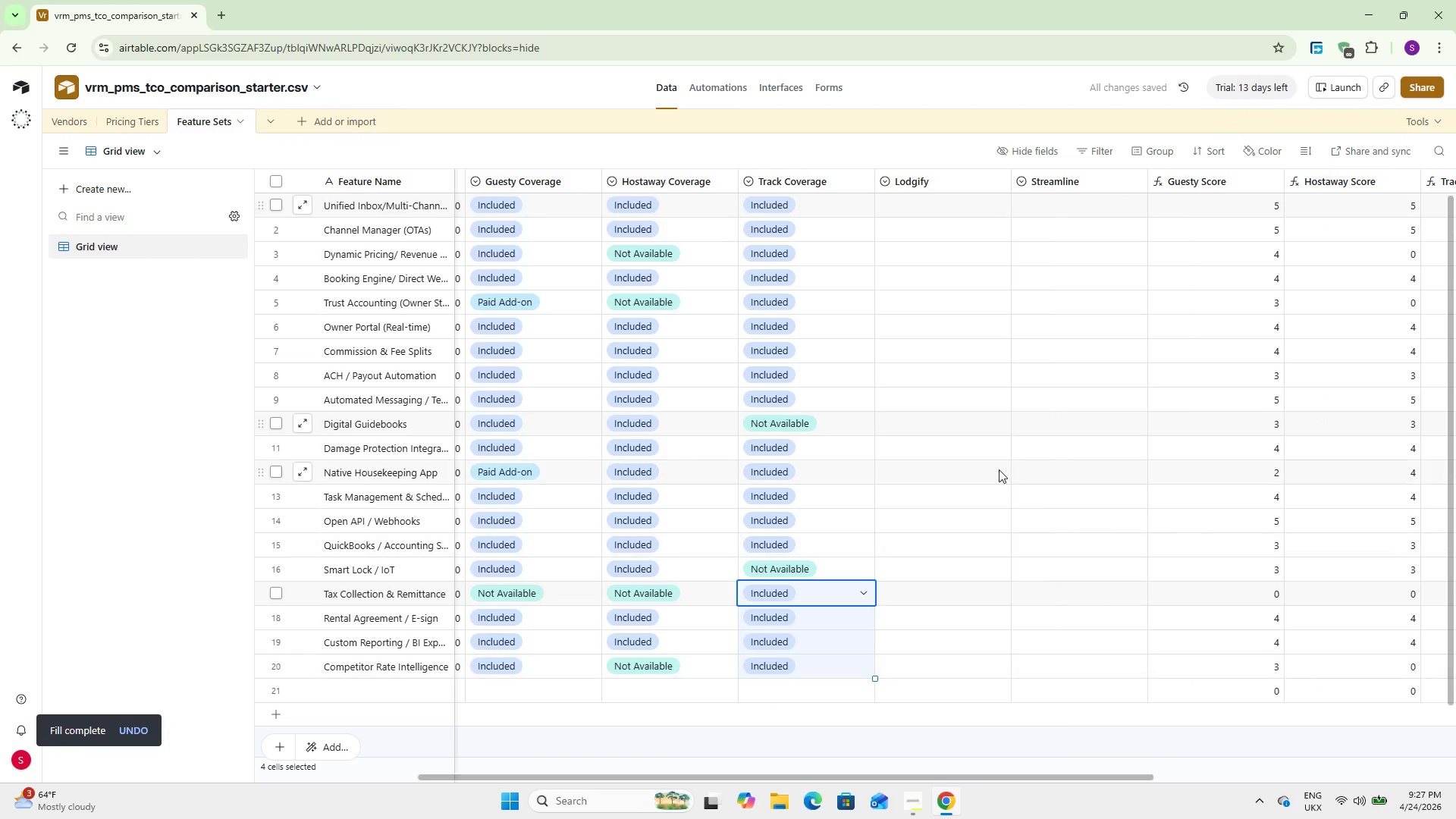 
scroll: coordinate [998, 465], scroll_direction: up, amount: 6.0
 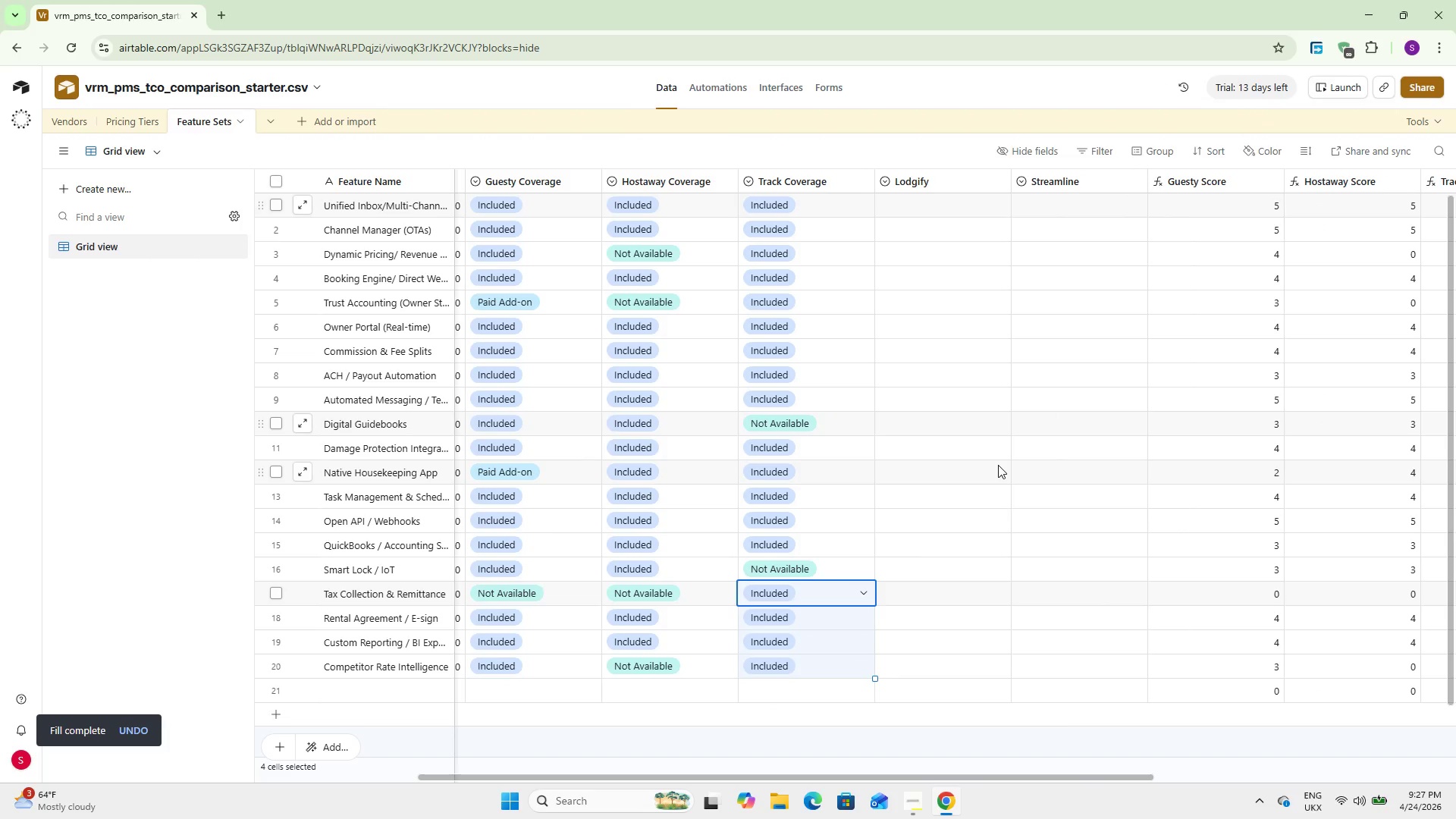 
wait(5.18)
 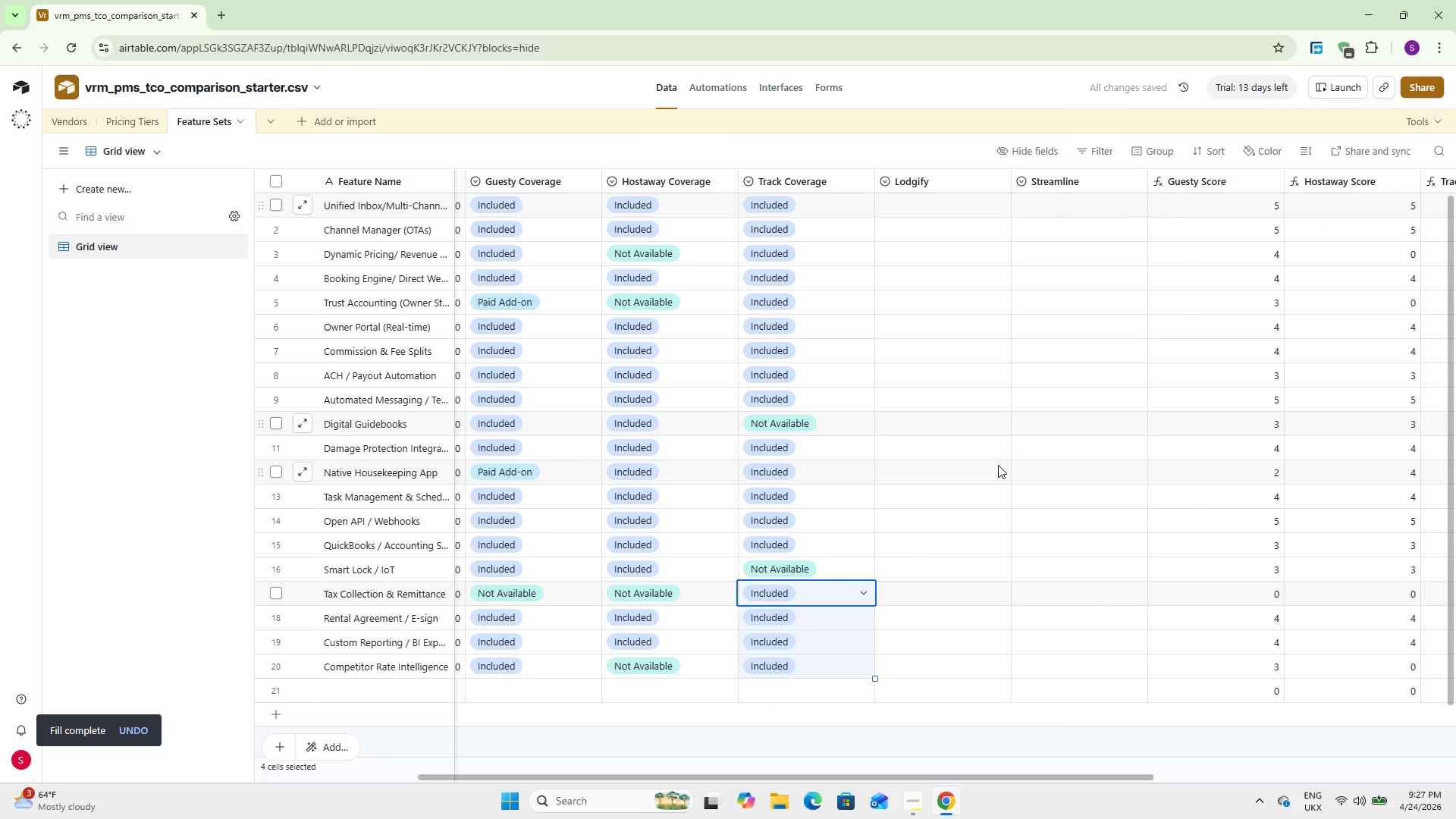 
double_click([968, 210])
 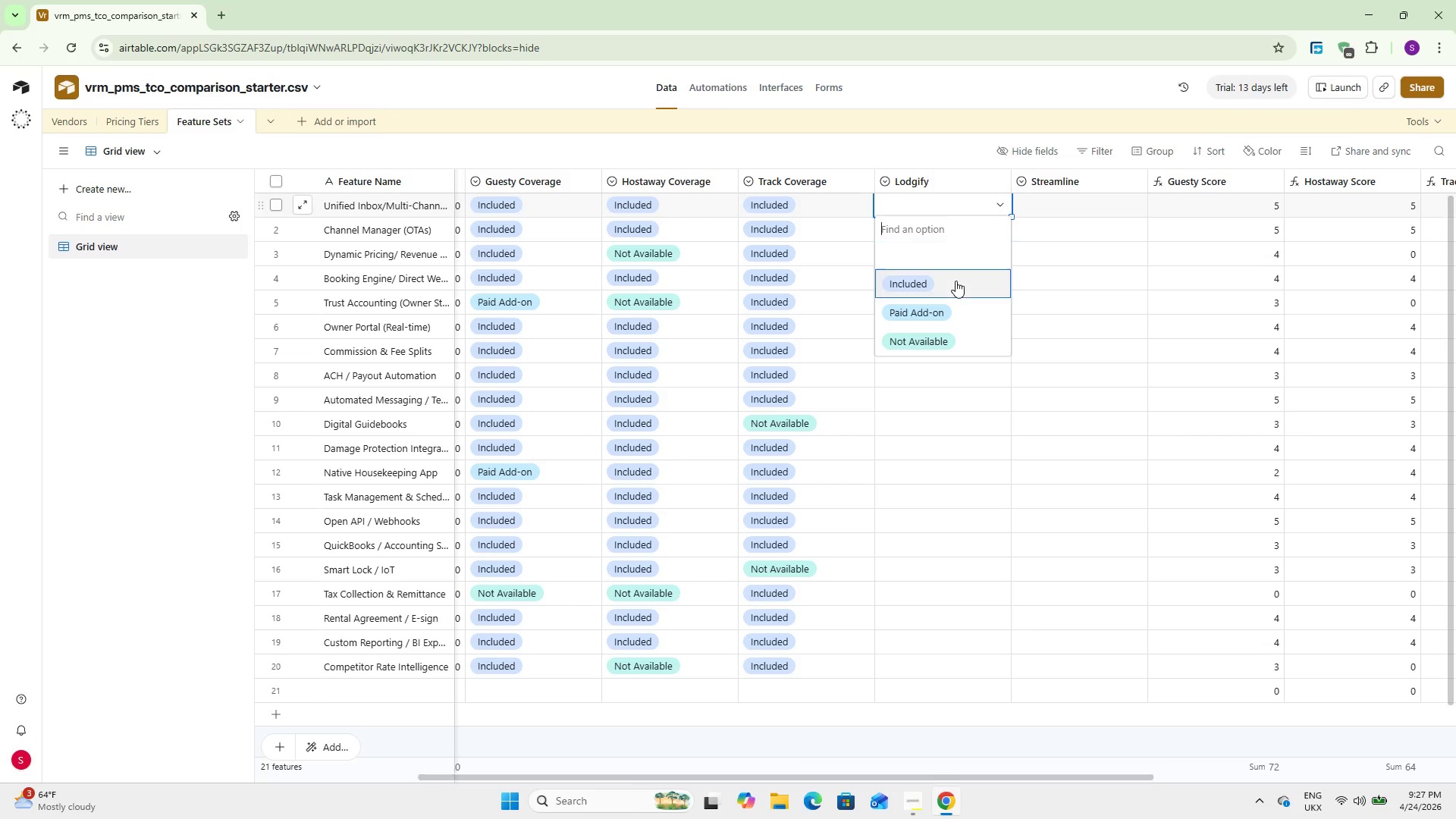 
left_click([956, 281])
 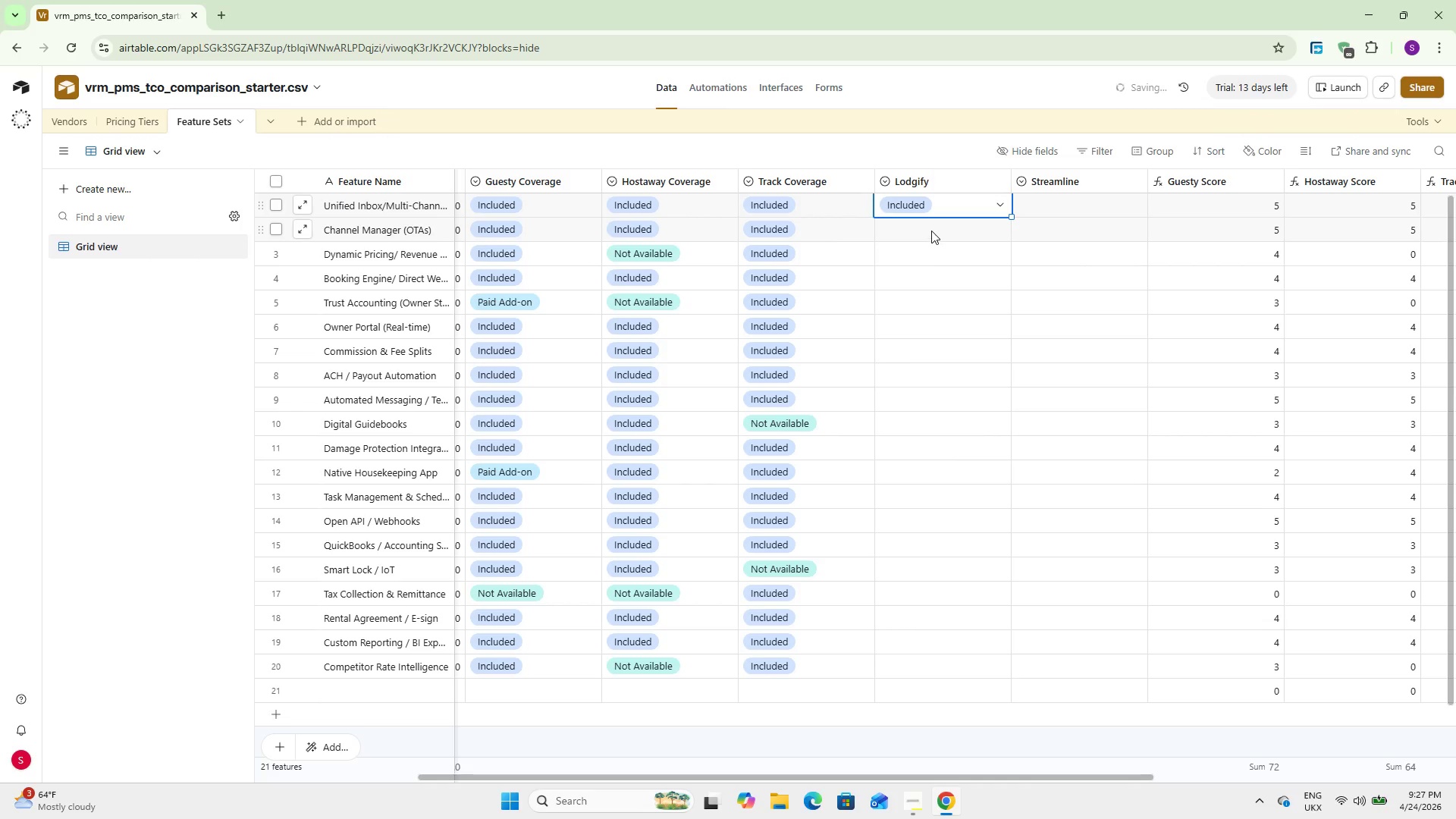 
double_click([931, 231])
 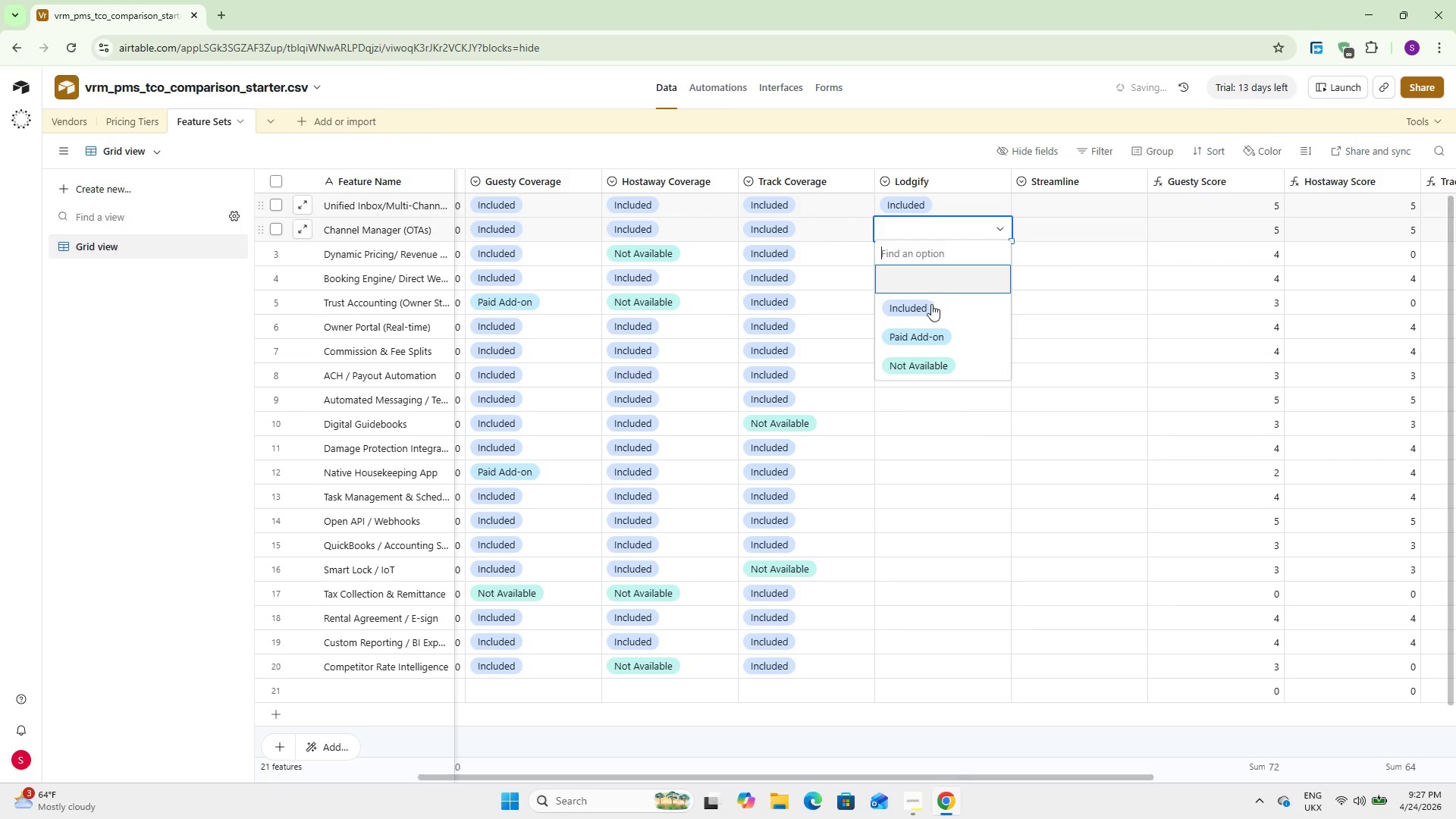 
left_click([931, 304])
 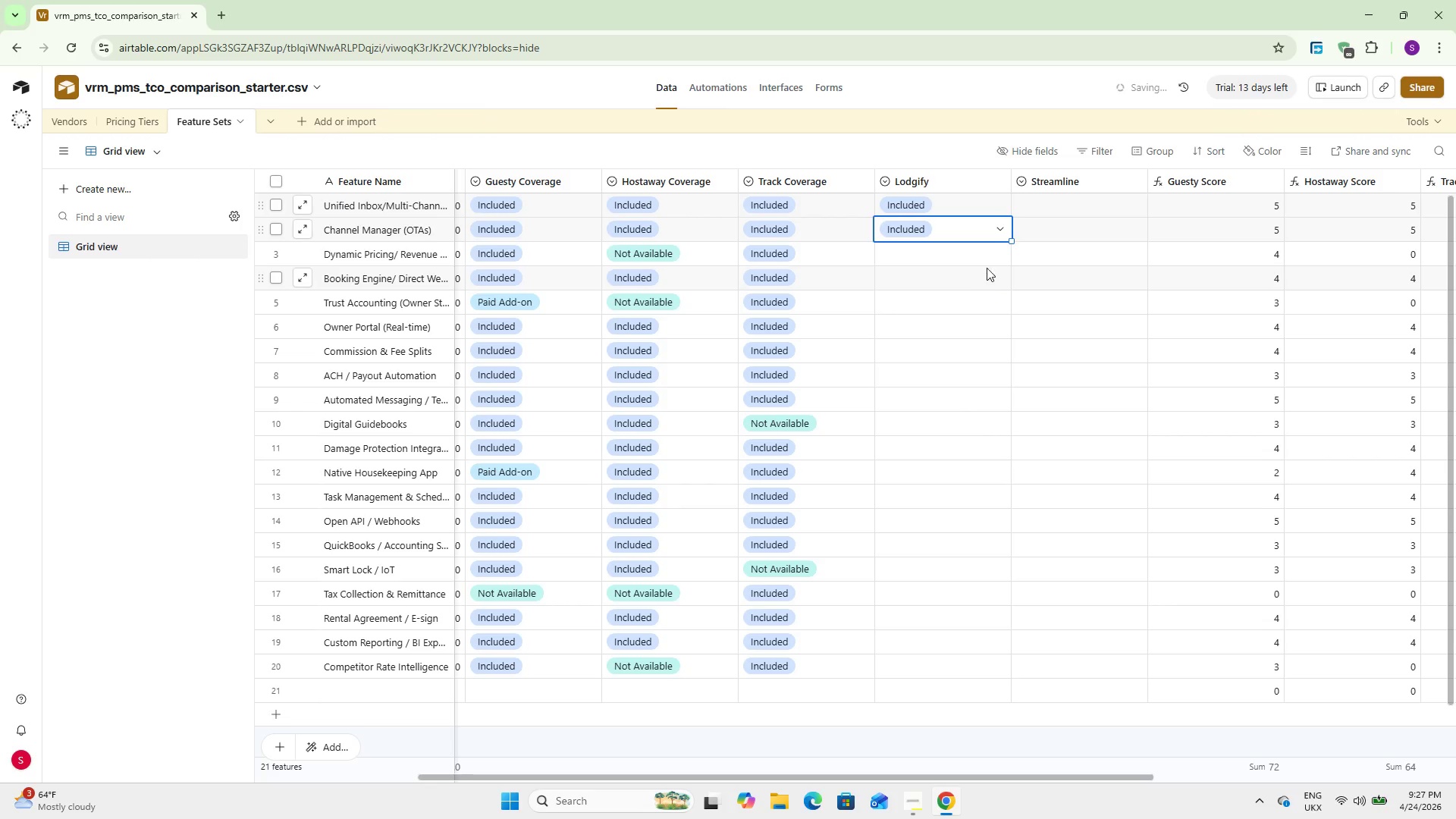 
double_click([989, 246])
 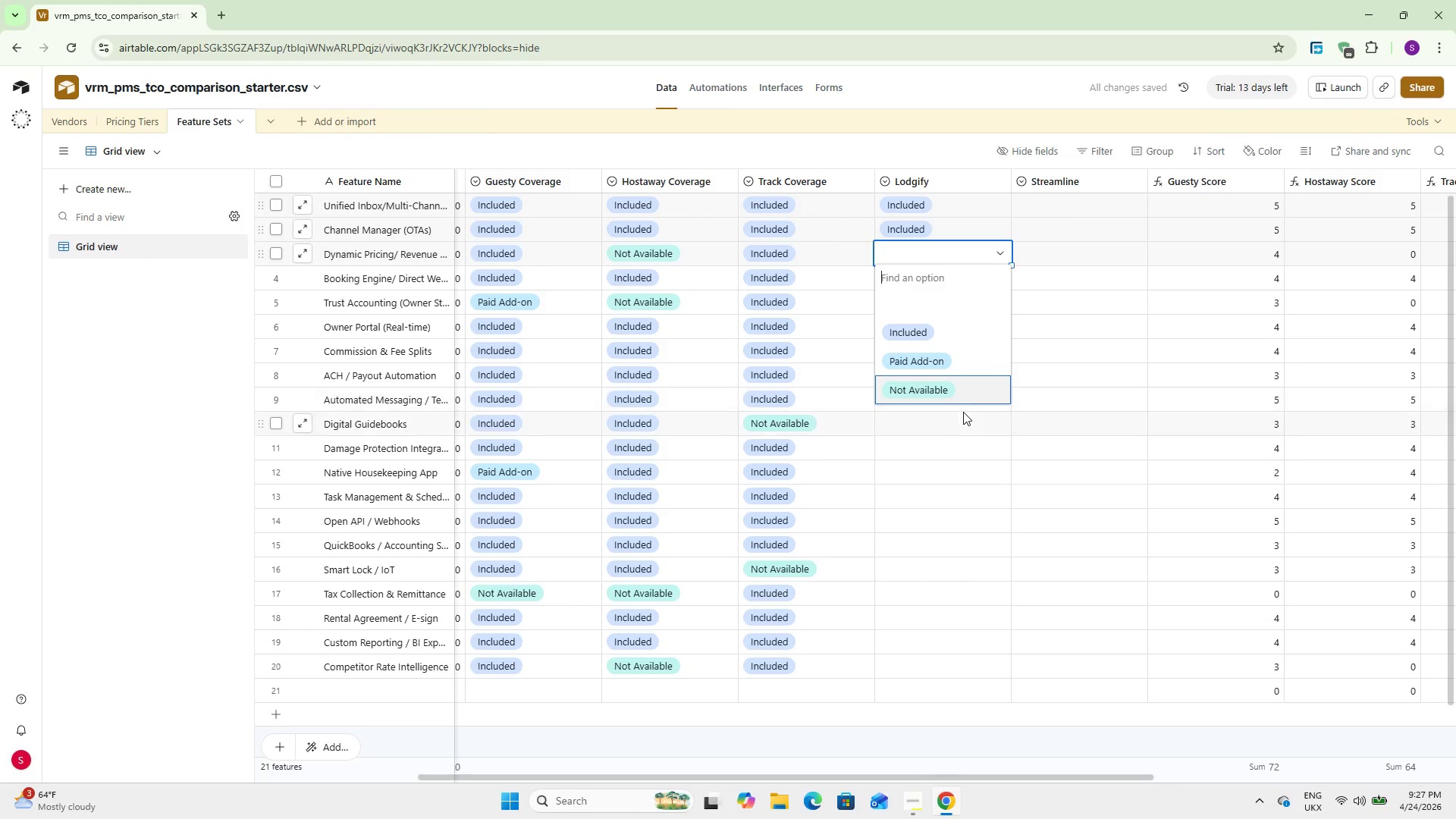 
left_click([952, 391])
 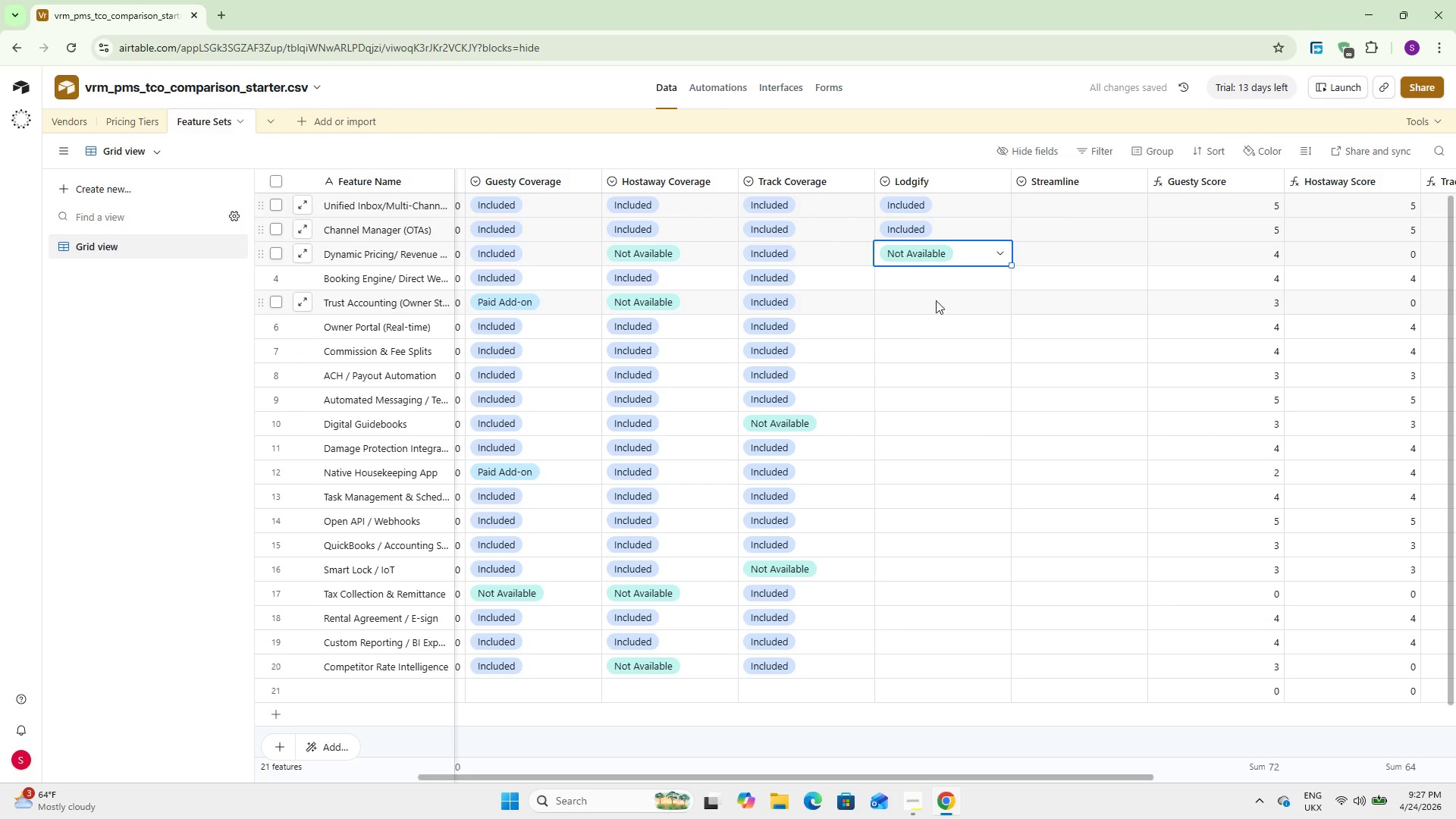 
double_click([941, 272])
 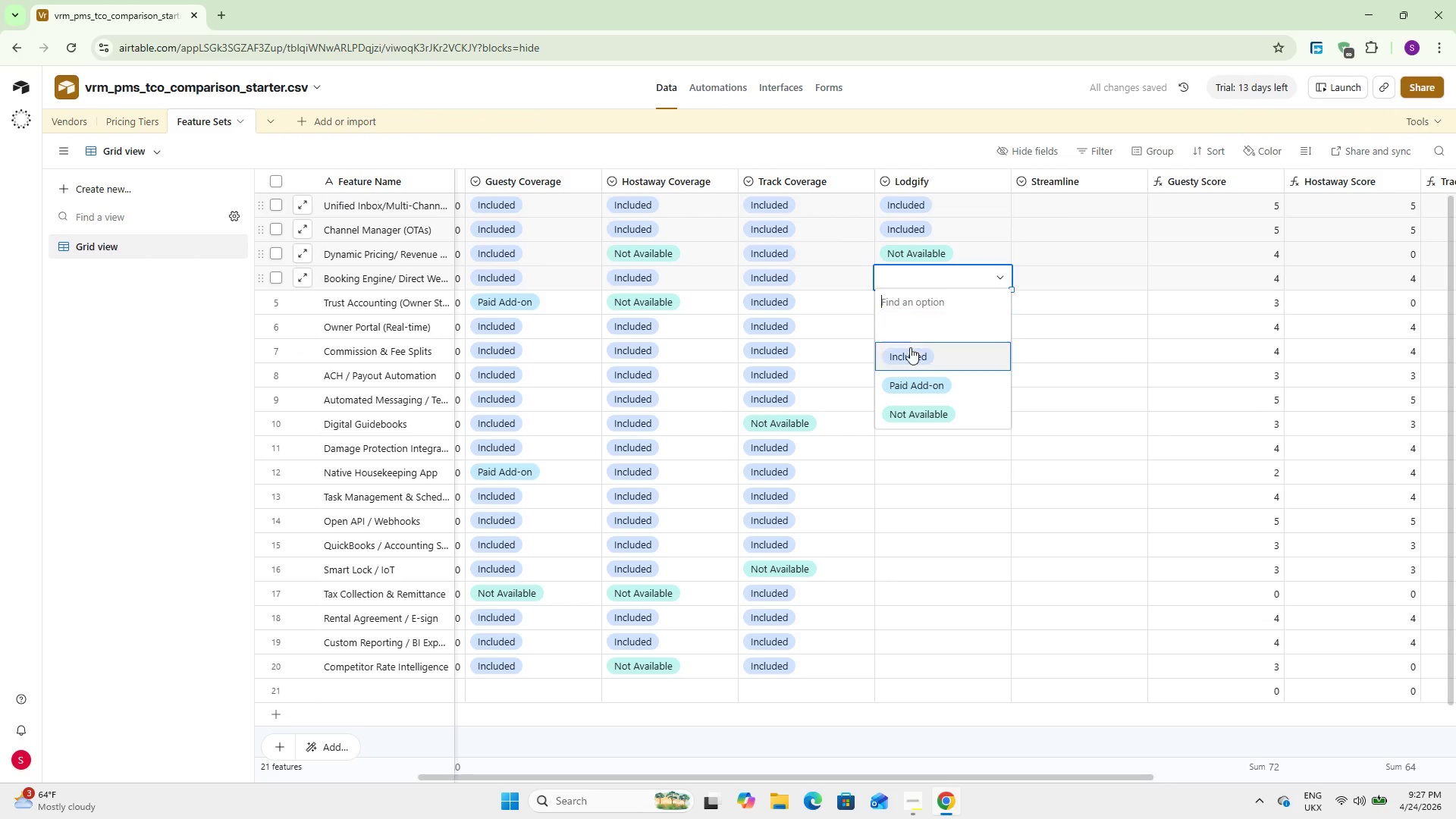 
left_click([911, 358])
 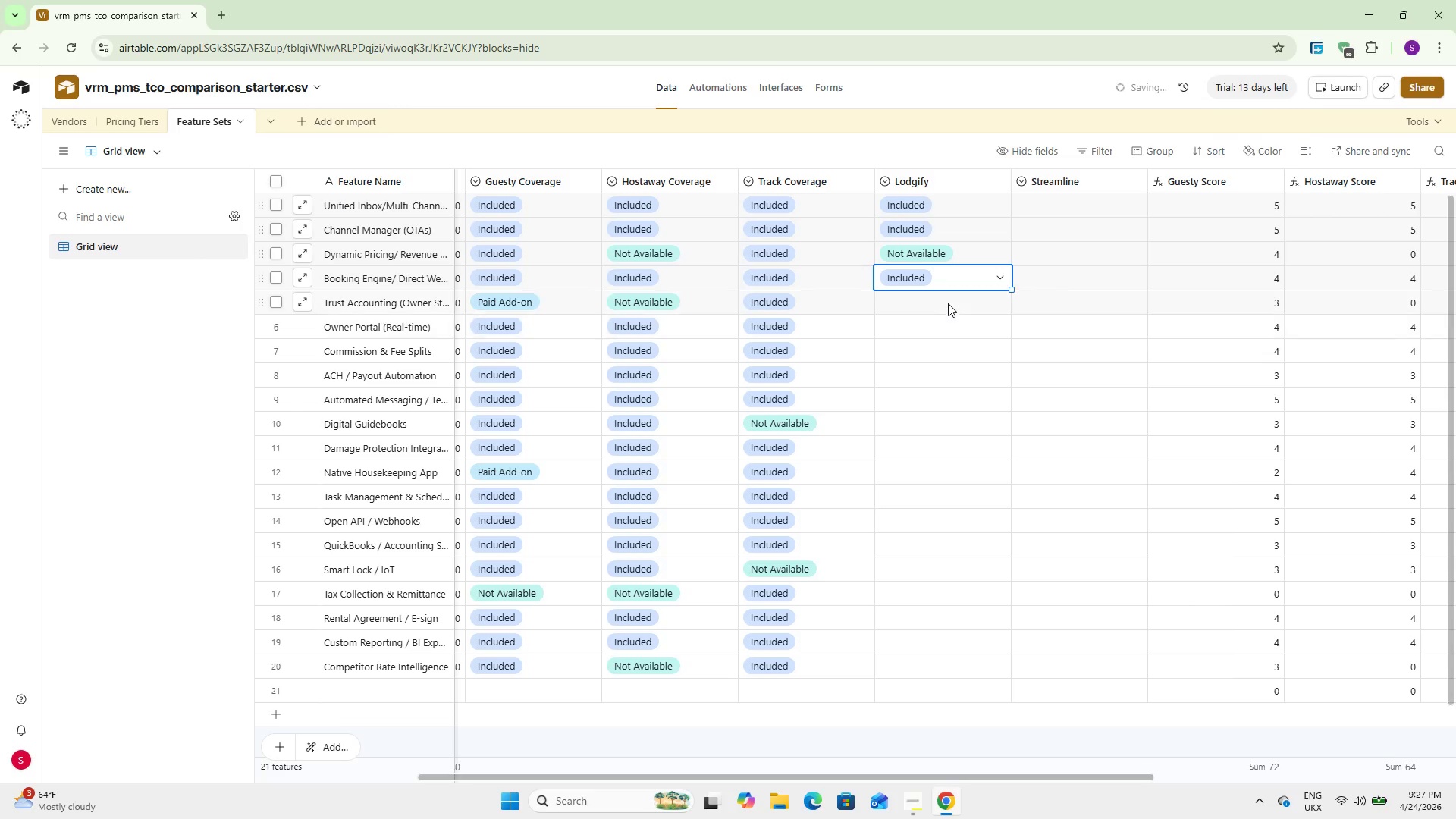 
double_click([948, 303])
 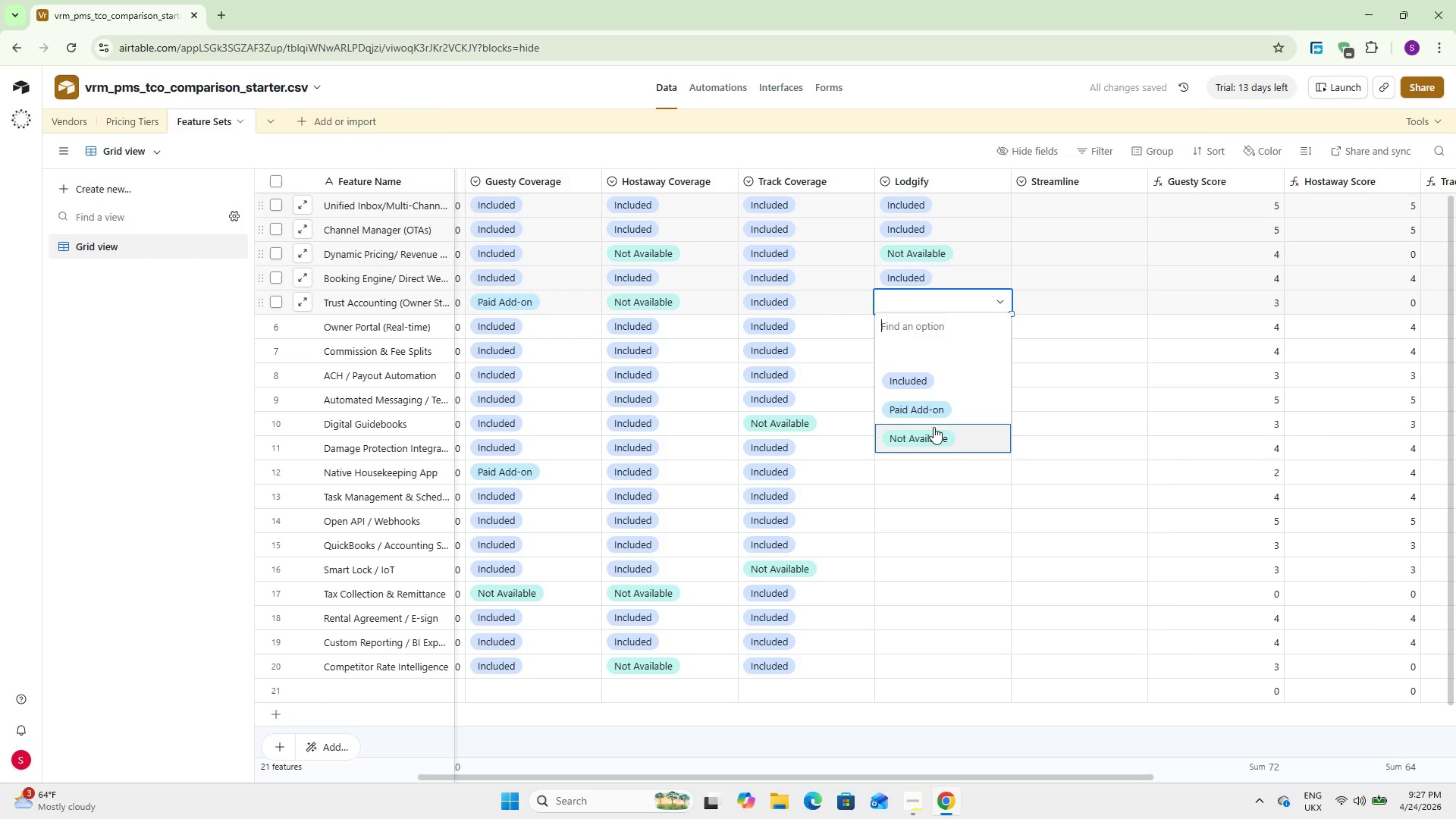 
left_click([933, 427])
 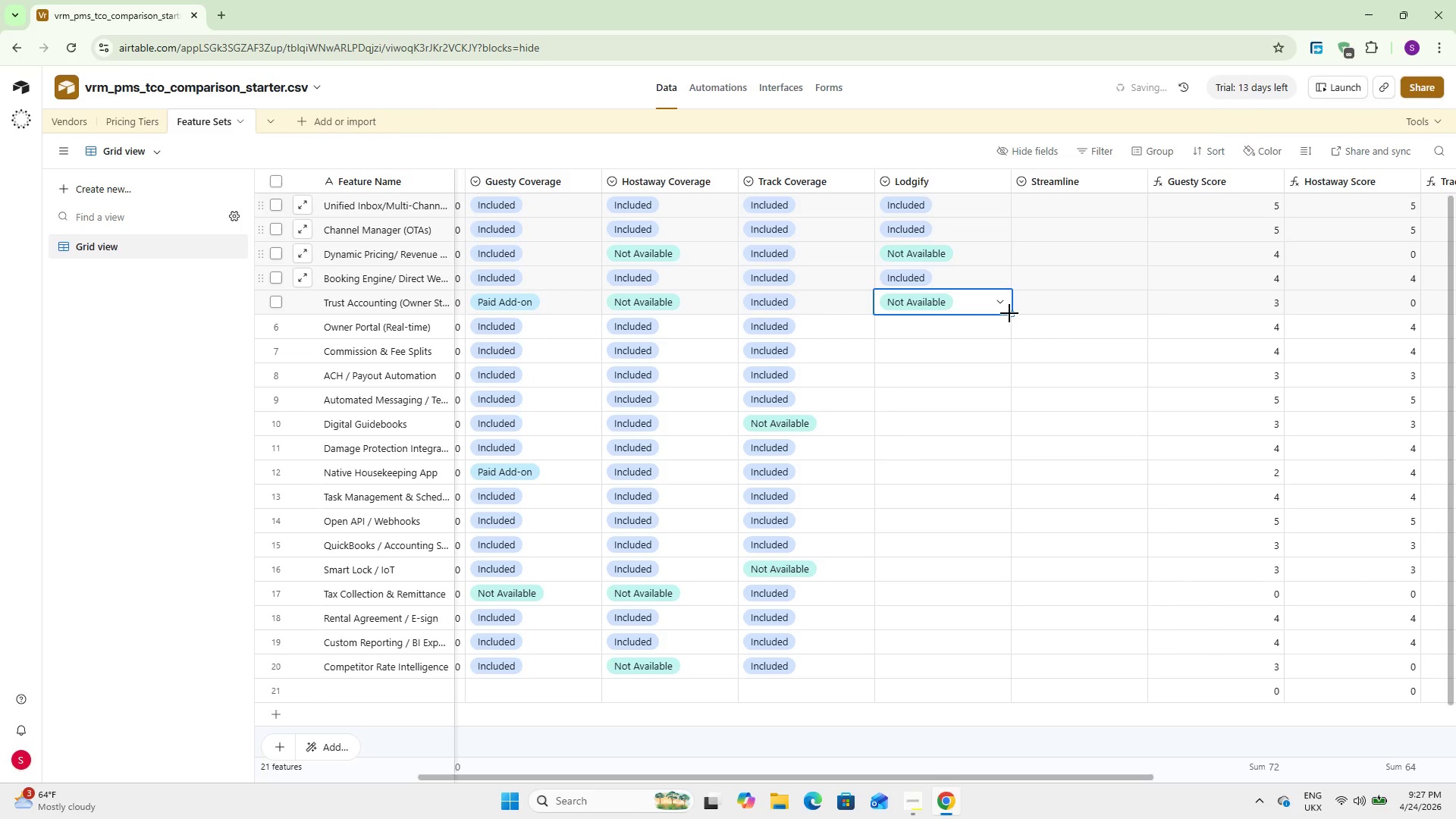 
left_click_drag(start_coordinate=[1009, 313], to_coordinate=[1009, 333])
 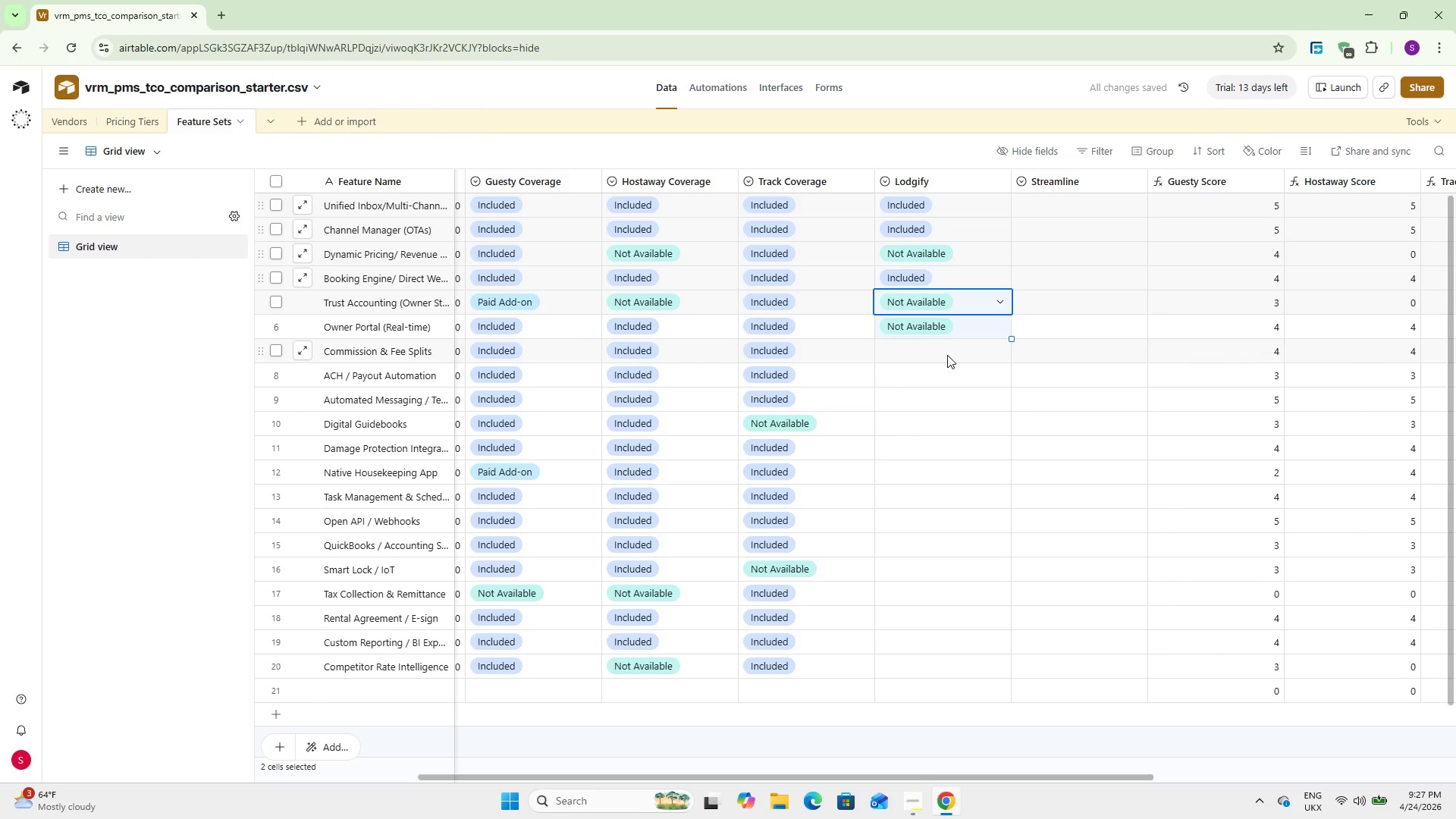 
double_click([947, 355])
 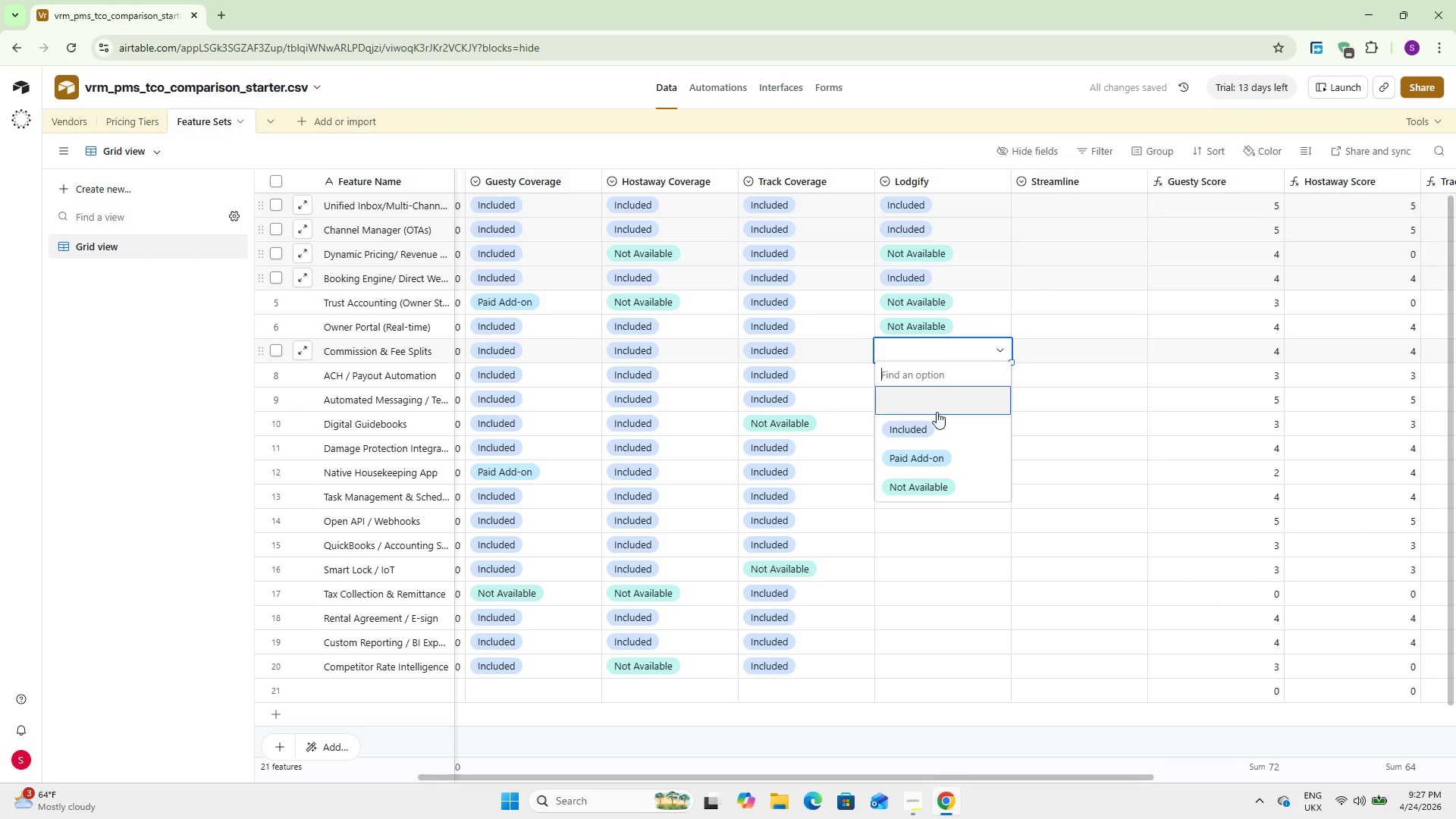 
left_click([934, 422])
 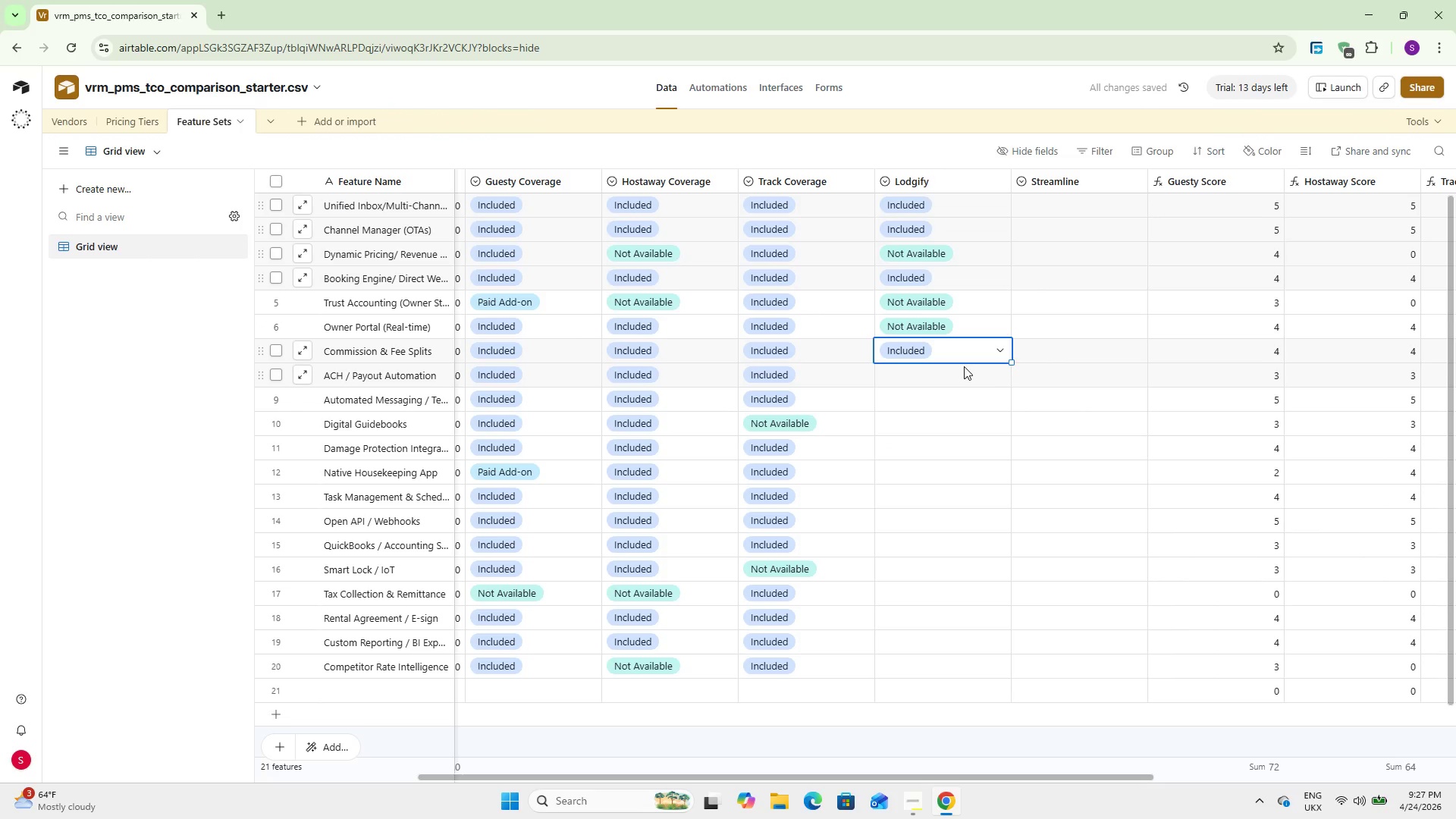 
double_click([959, 368])
 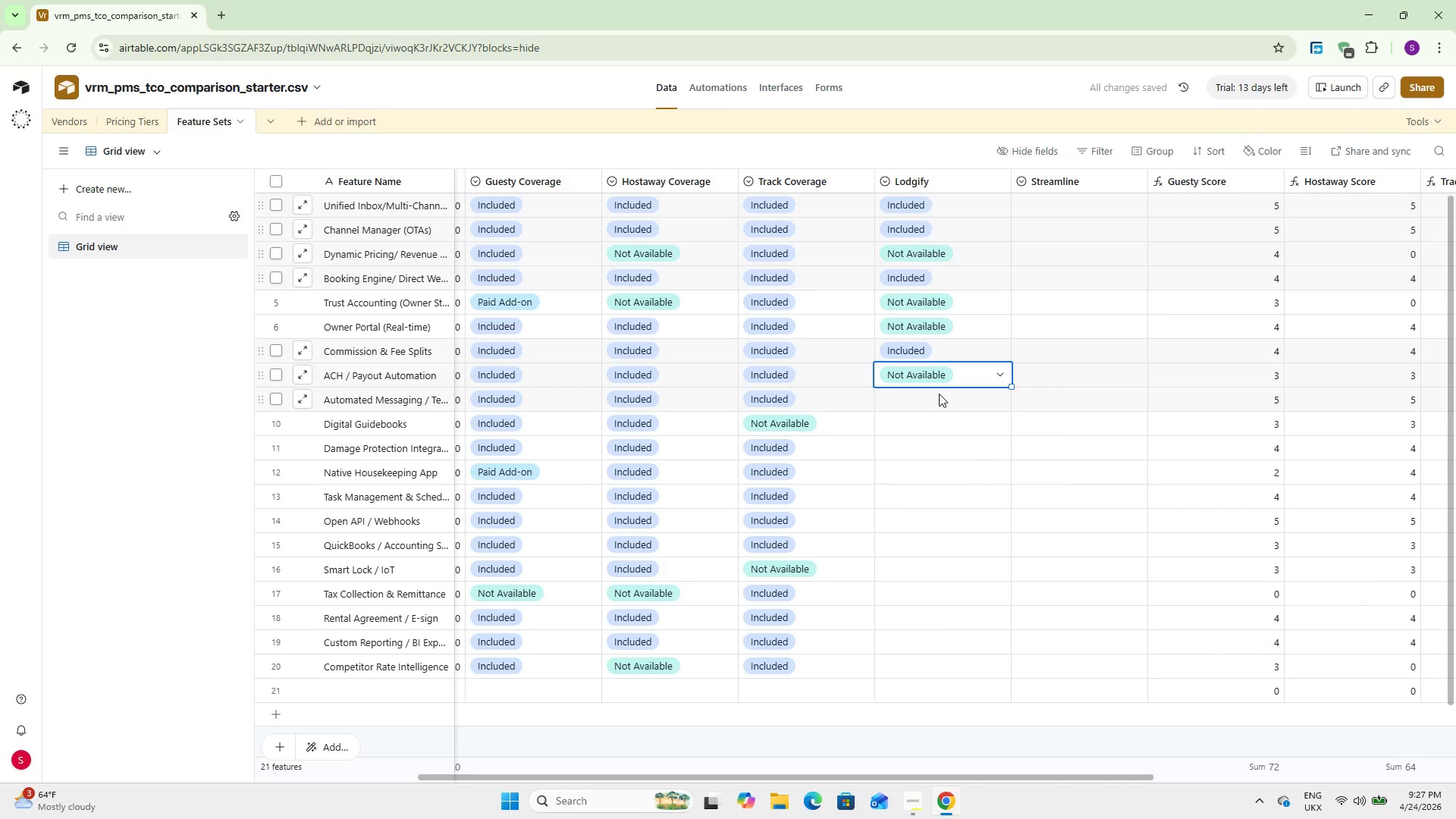 
wait(5.7)
 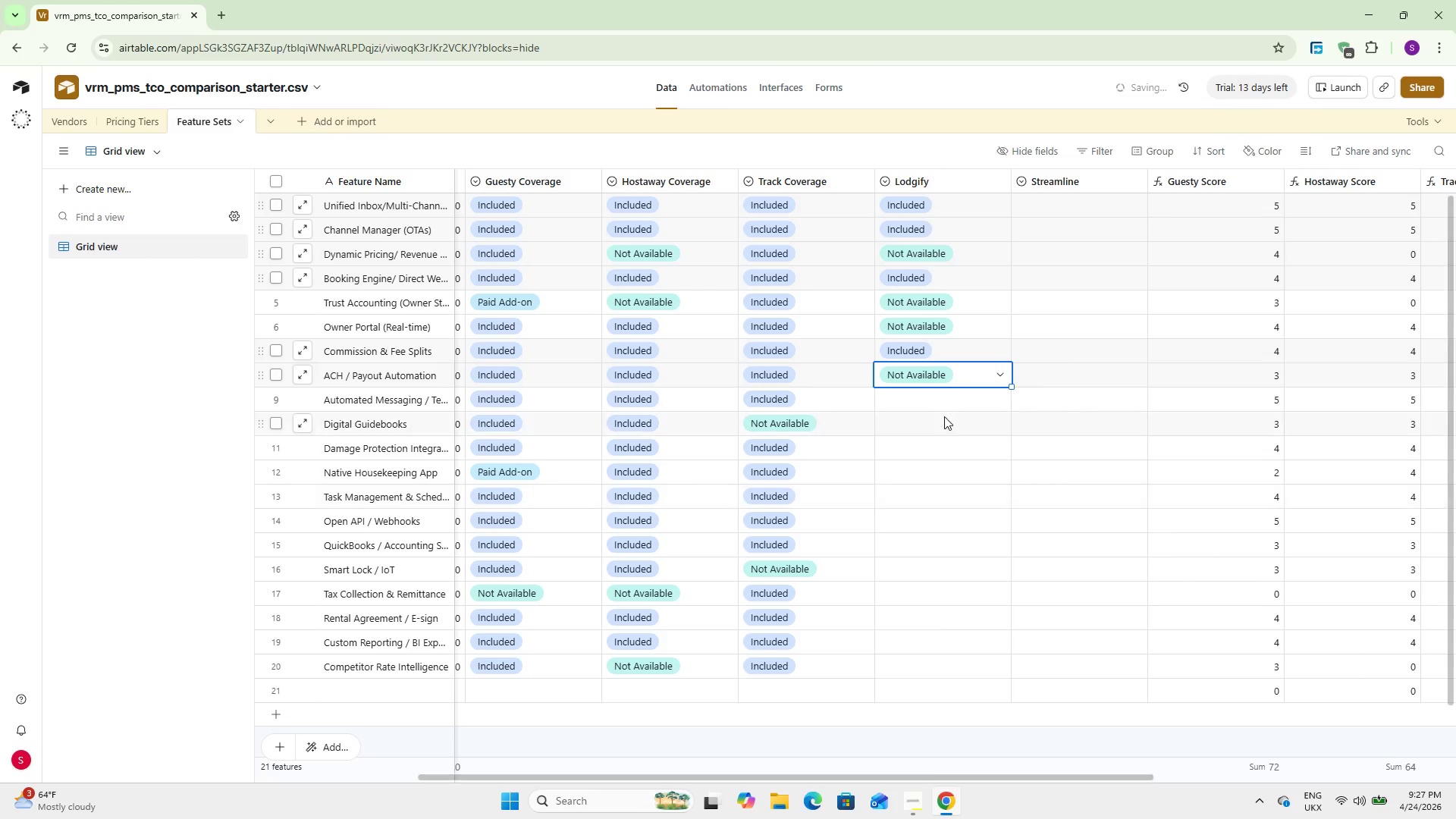 
double_click([939, 394])
 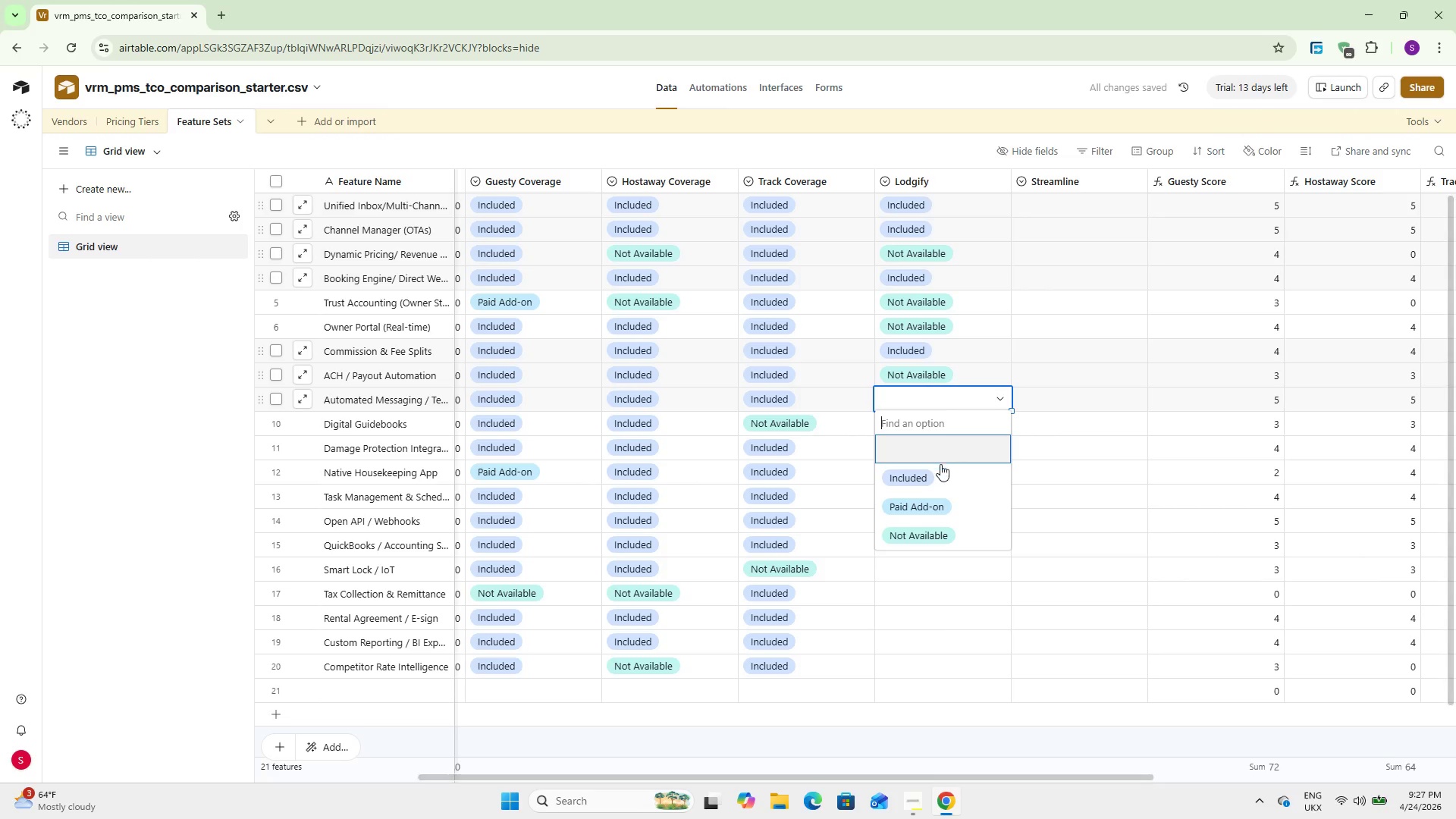 
left_click([940, 466])
 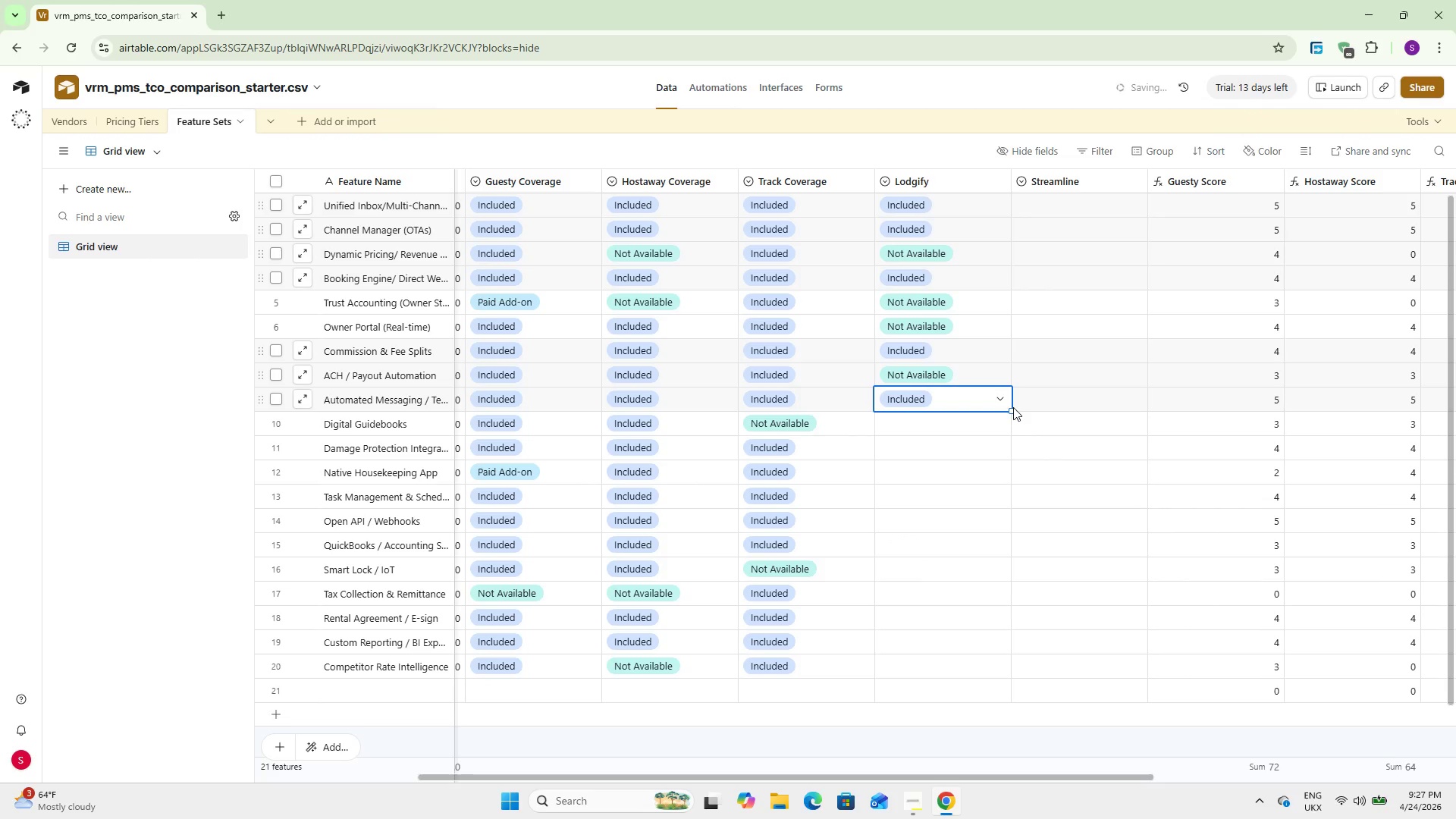 
left_click_drag(start_coordinate=[1013, 409], to_coordinate=[1011, 416])
 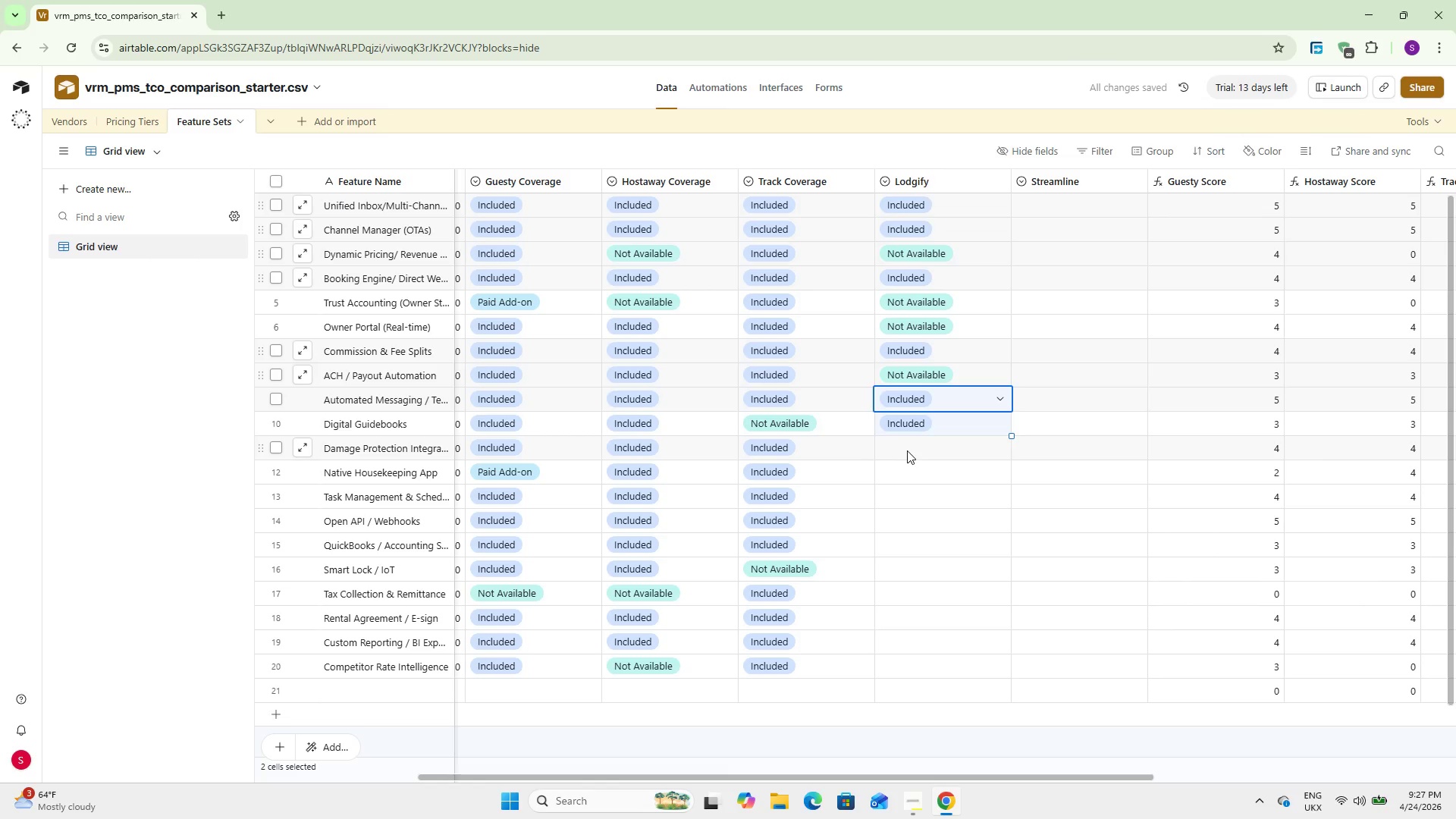 
wait(5.72)
 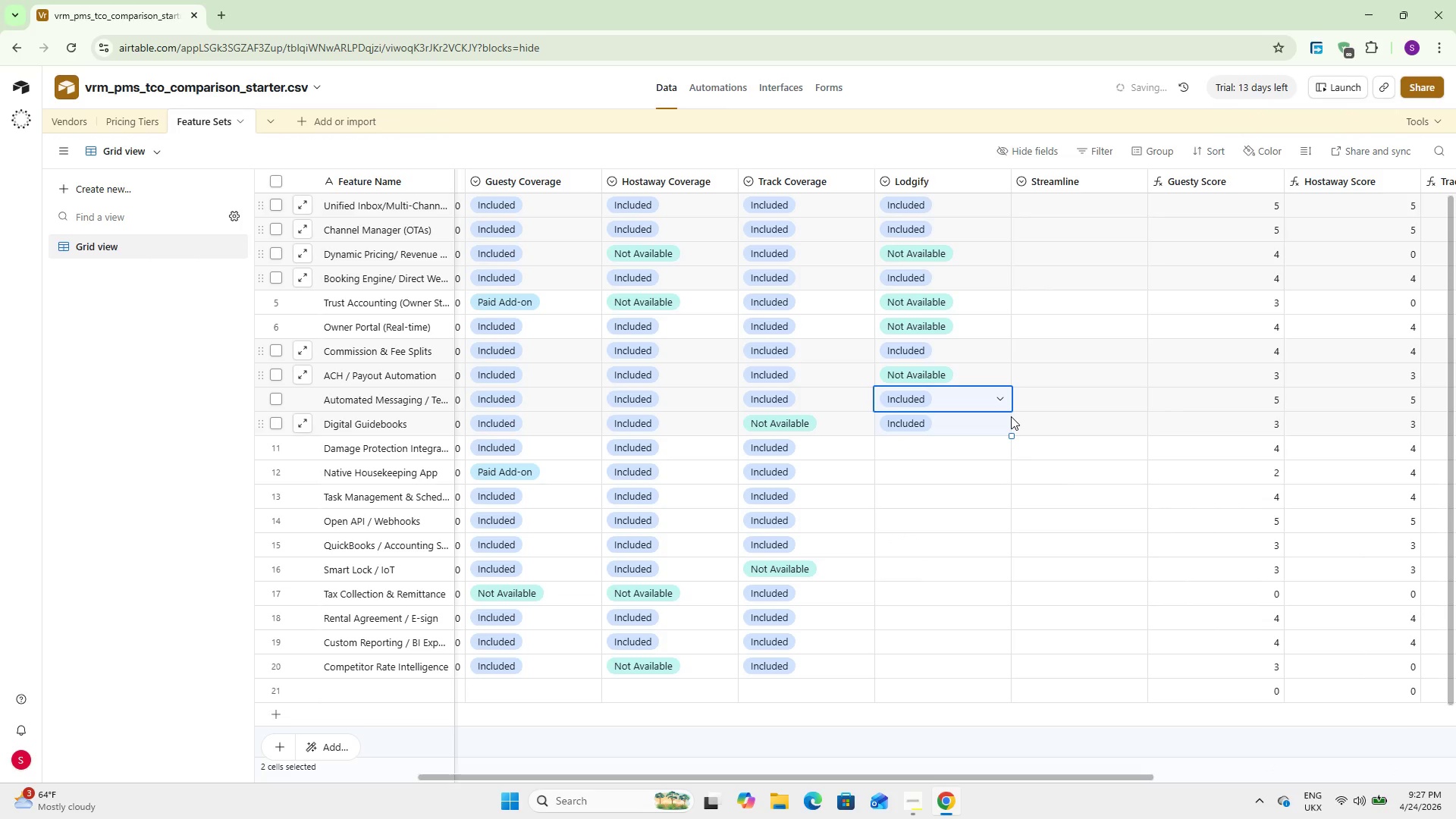 
double_click([921, 447])
 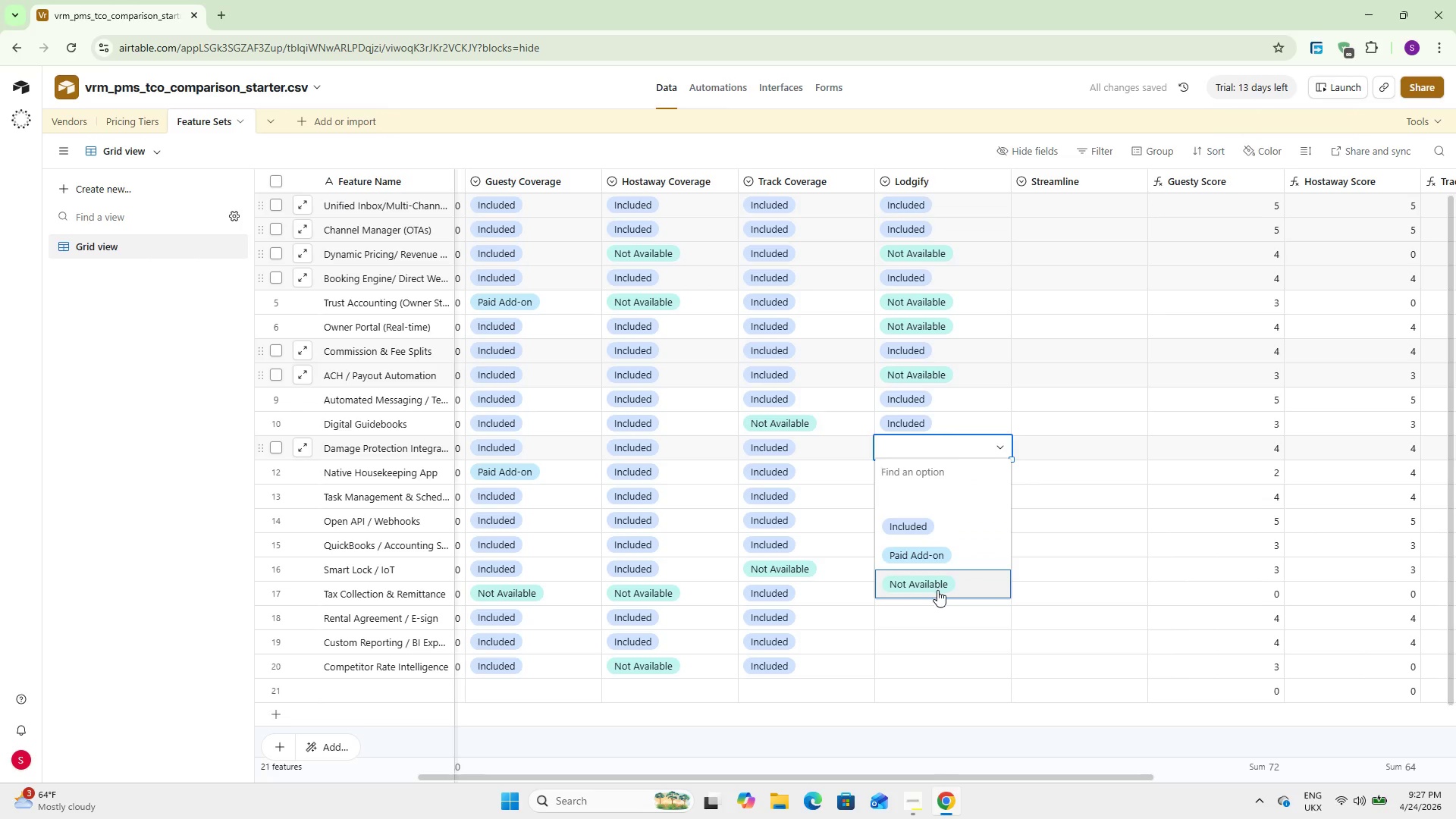 
left_click([934, 585])
 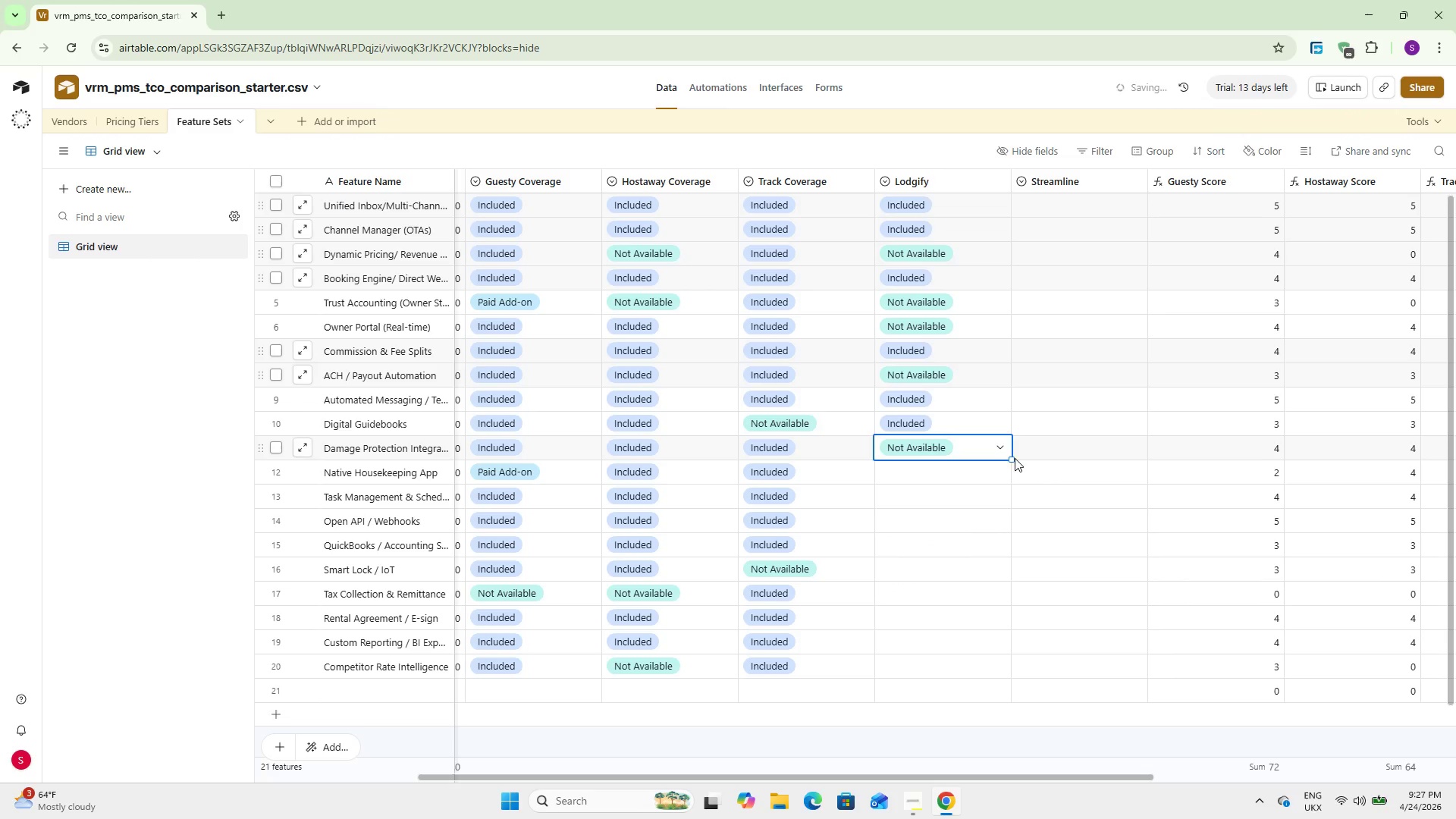 
left_click_drag(start_coordinate=[1011, 458], to_coordinate=[1011, 482])
 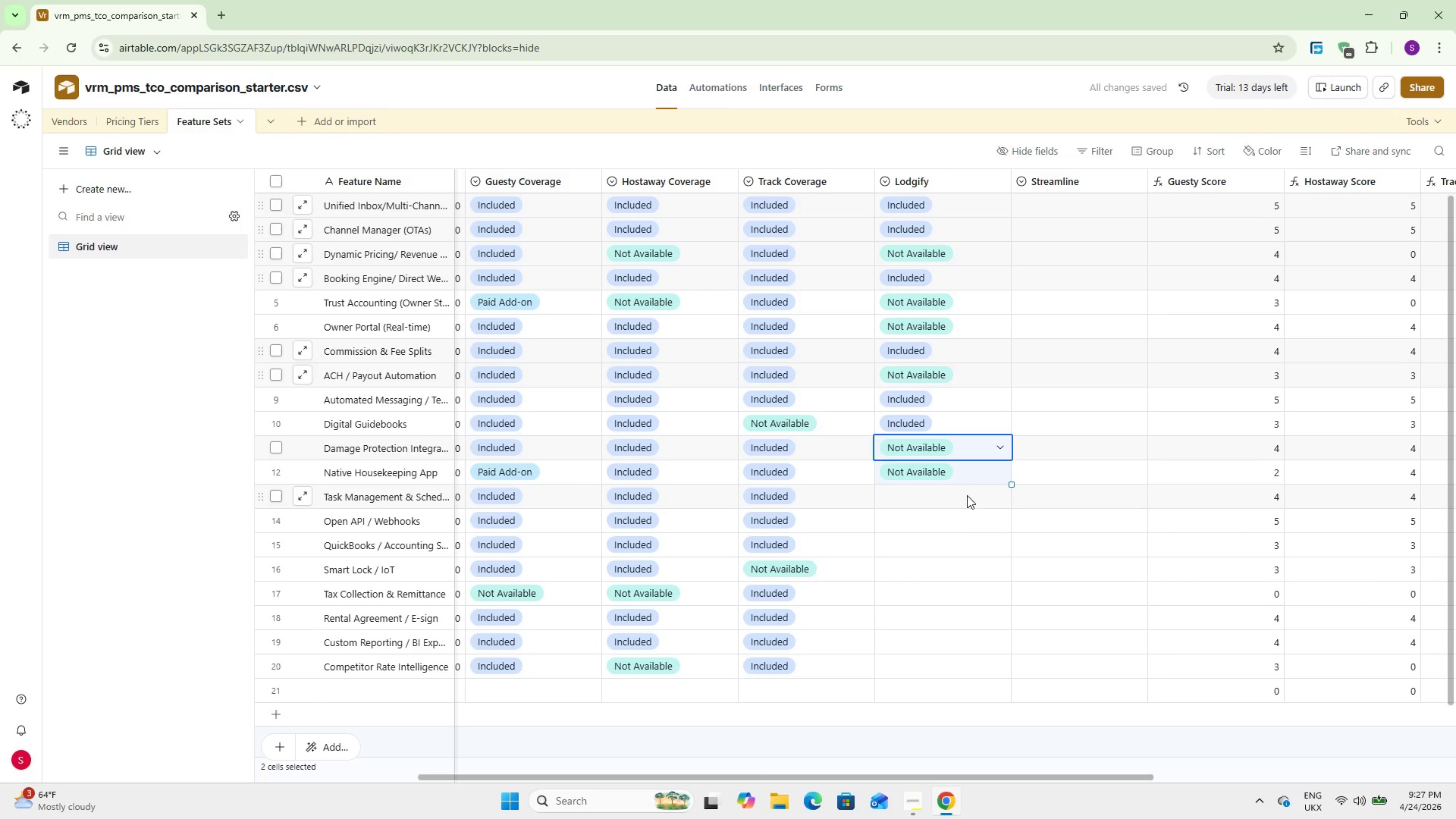 
wait(5.67)
 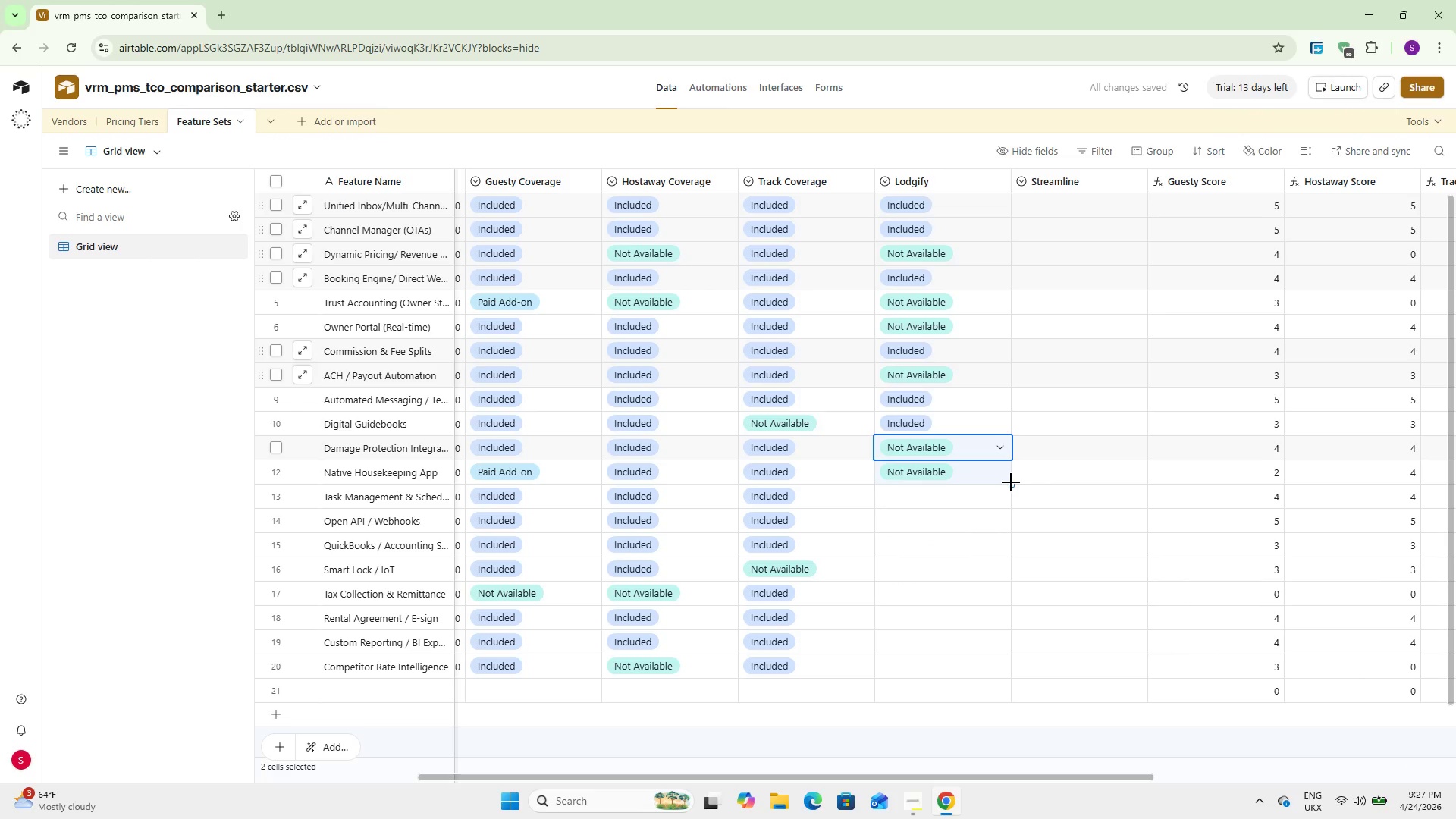 
double_click([967, 495])
 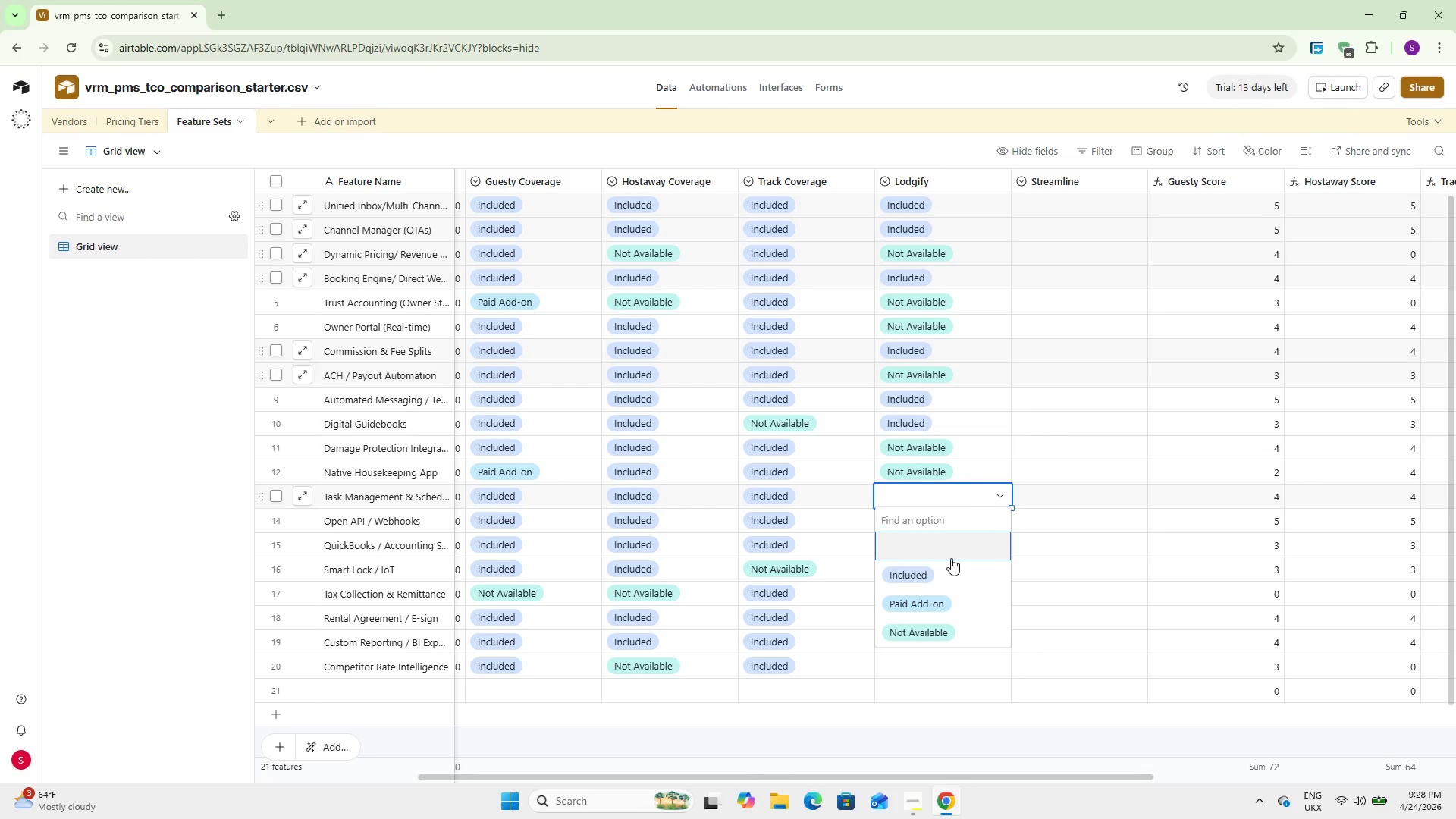 
left_click([949, 566])
 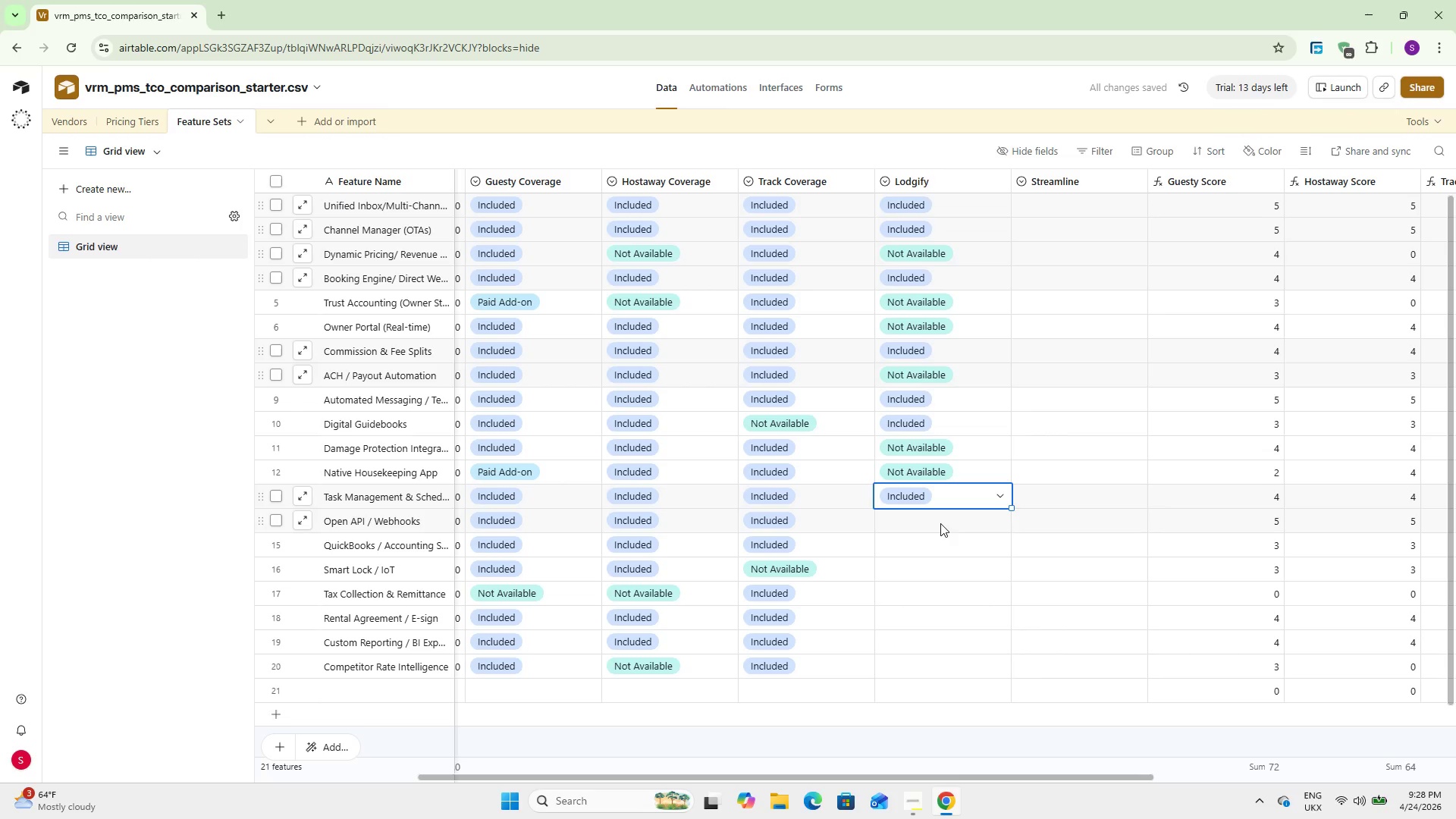 
double_click([940, 523])
 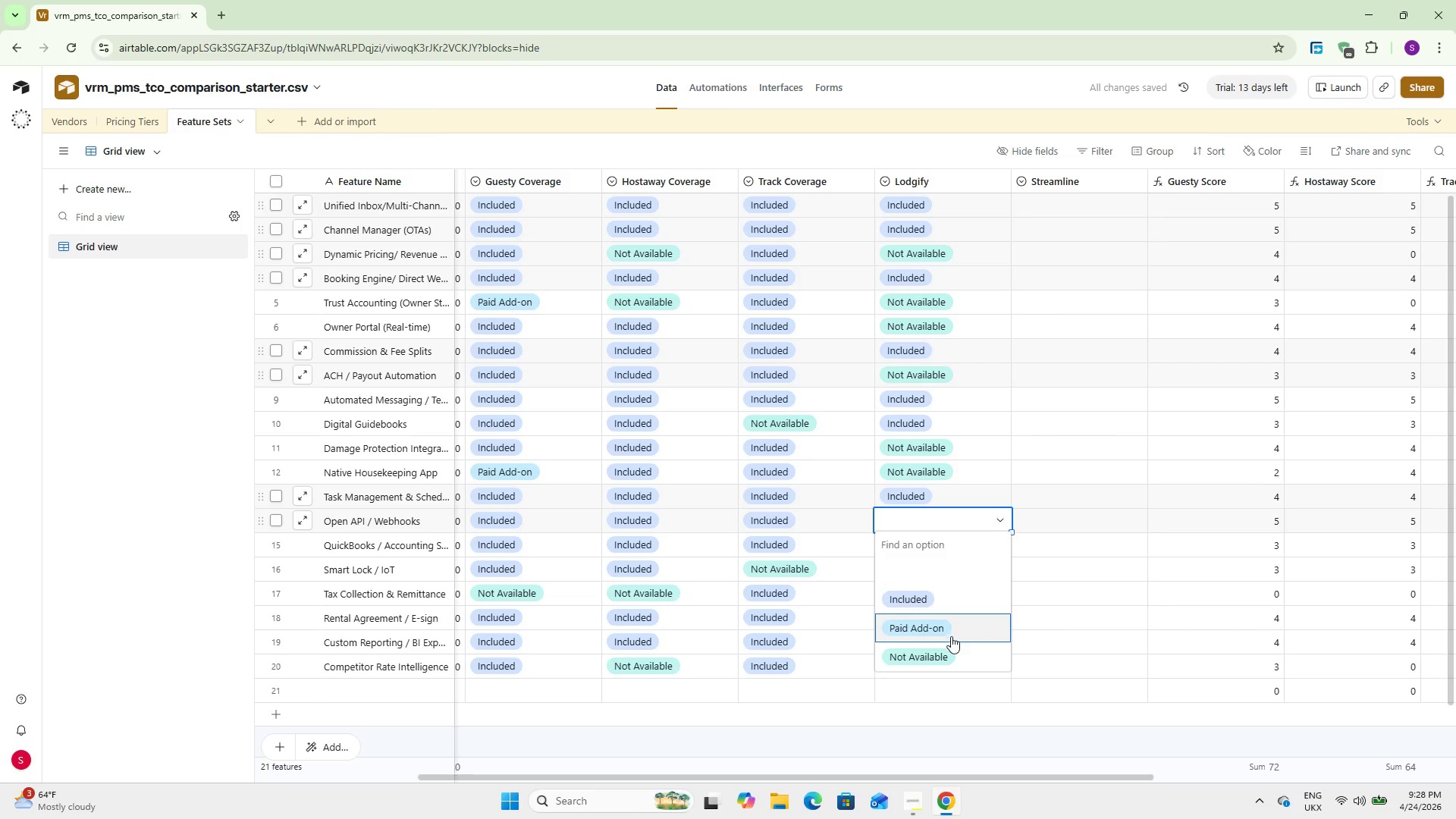 
left_click([948, 648])
 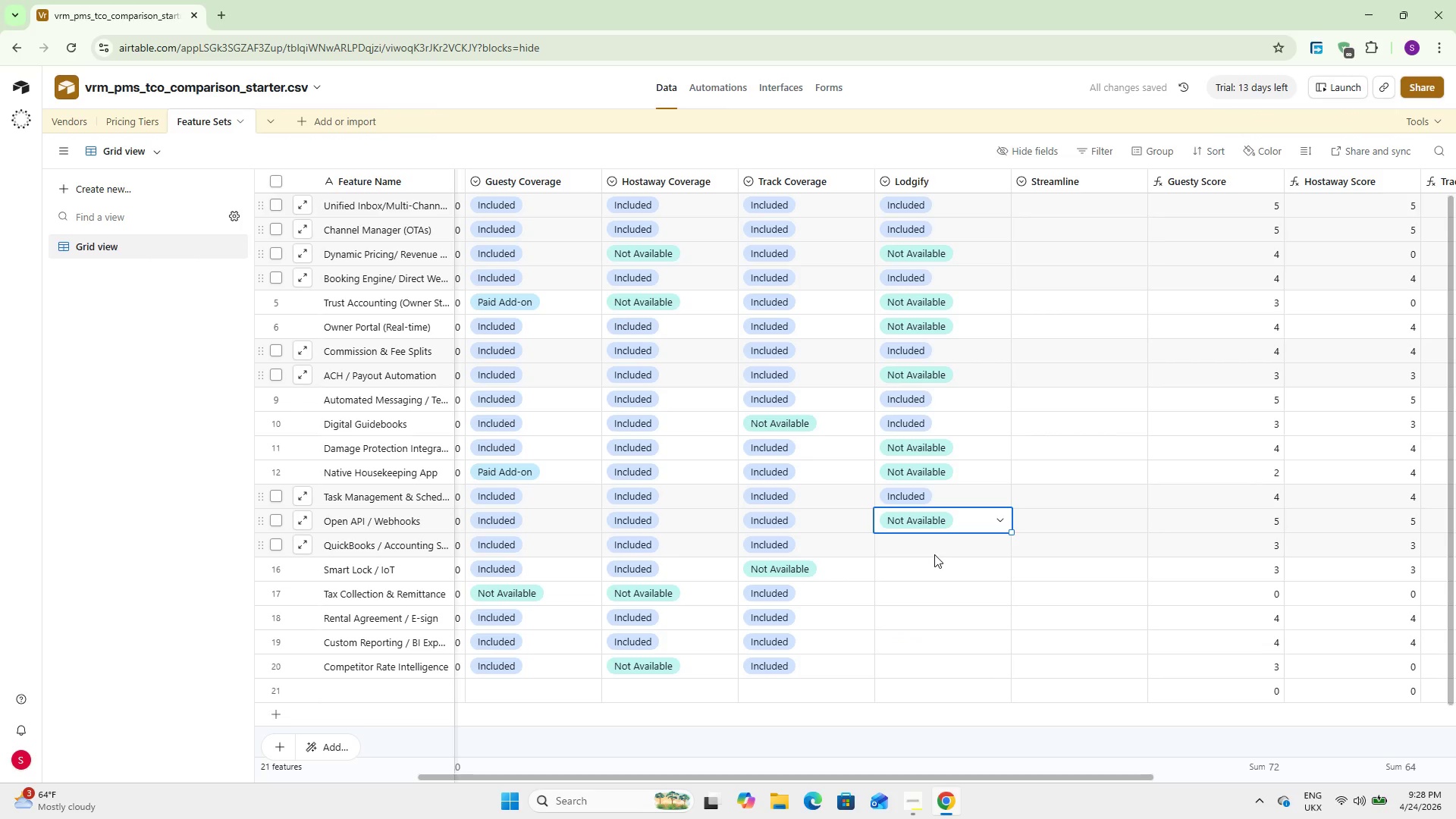 
double_click([934, 554])
 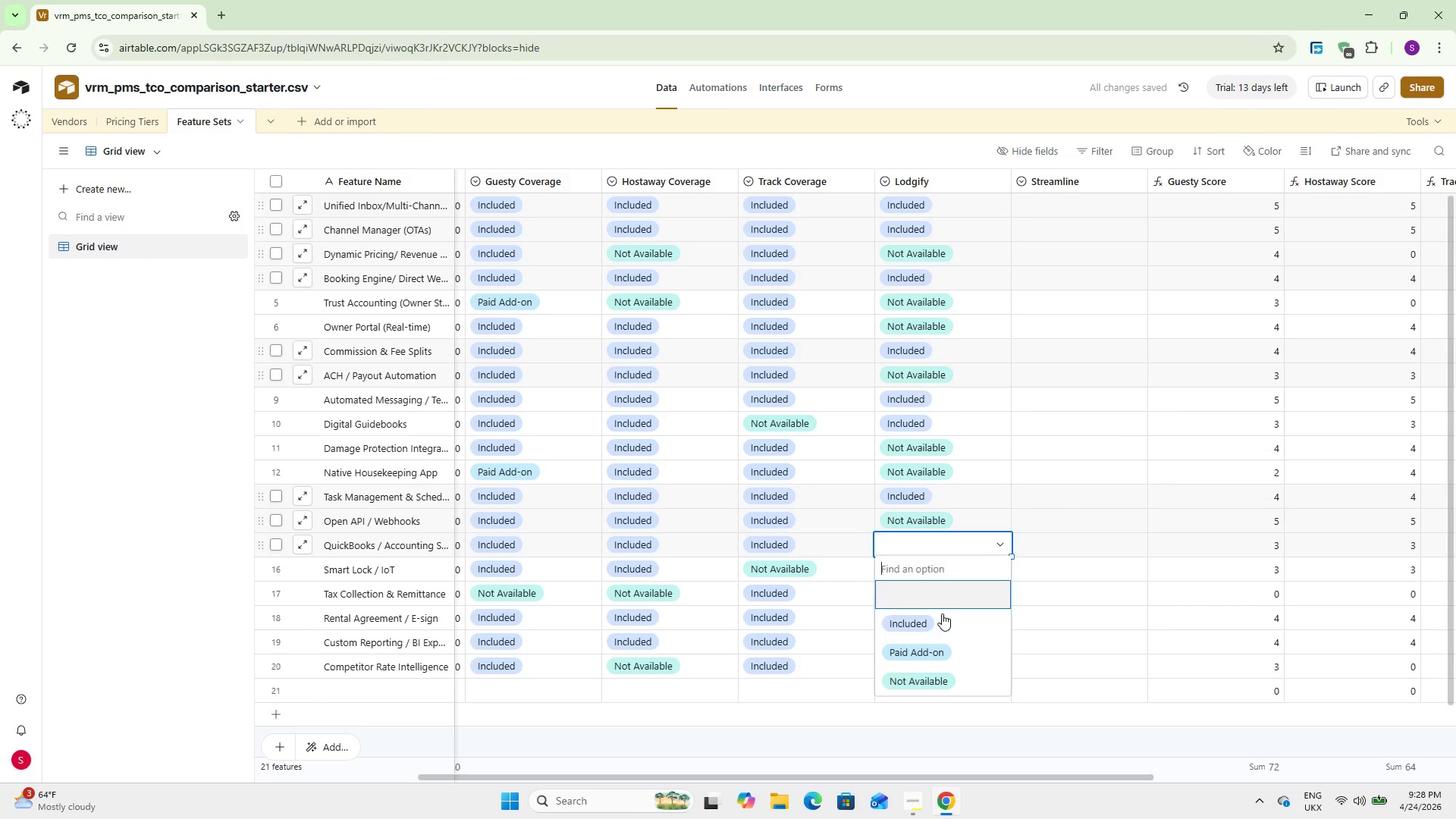 
left_click([942, 616])
 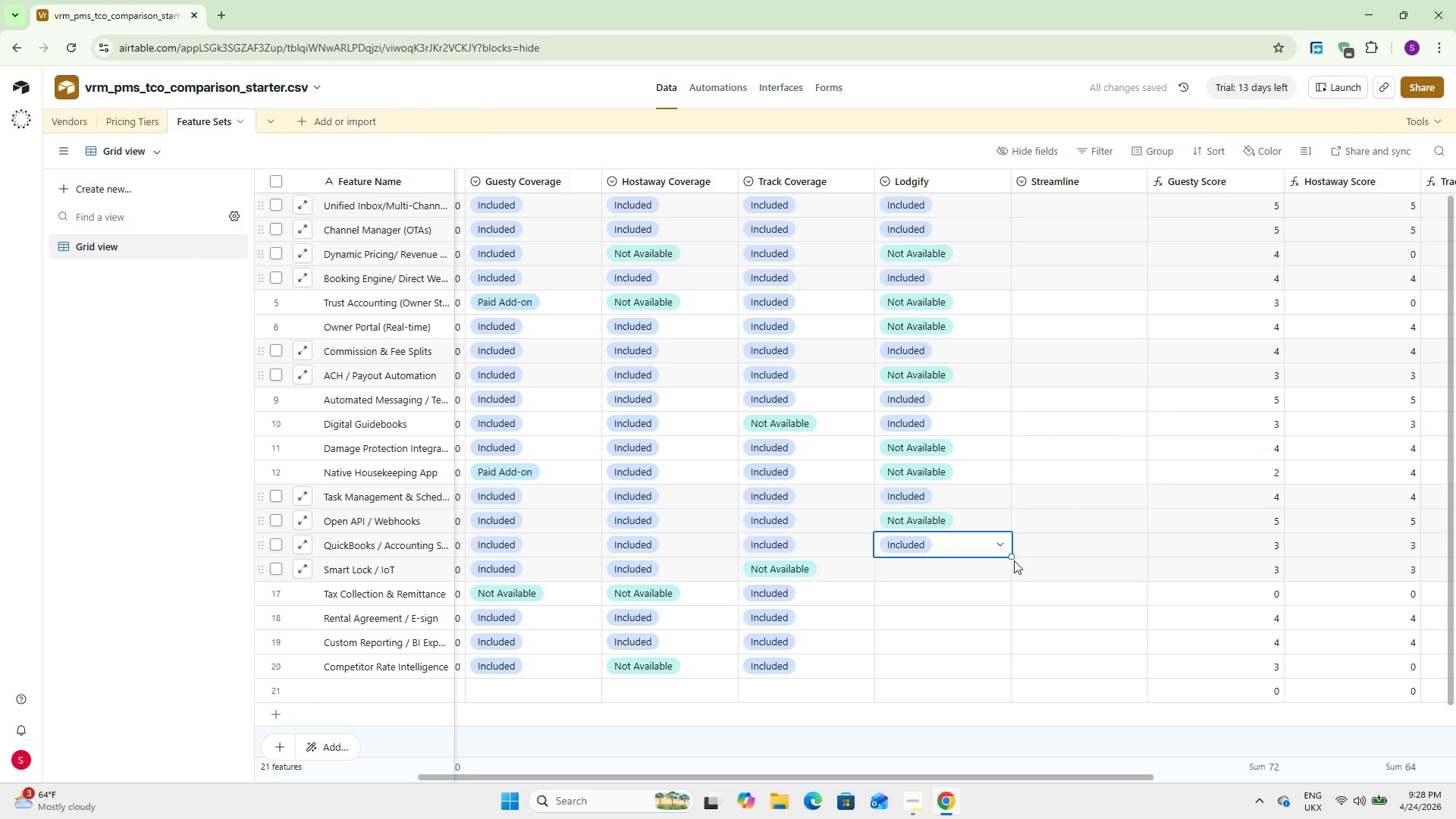 
left_click_drag(start_coordinate=[1011, 555], to_coordinate=[1006, 570])
 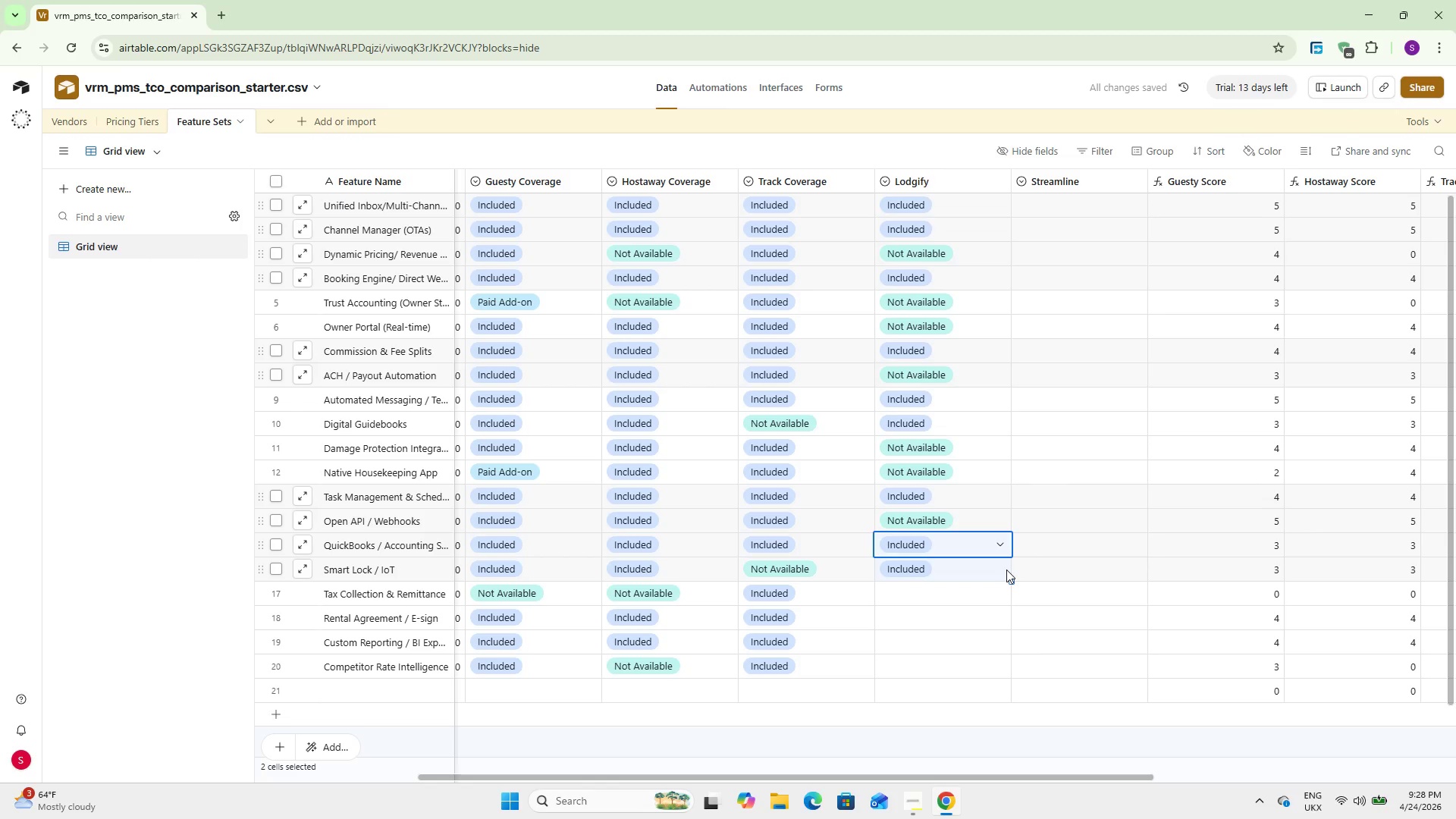 
double_click([977, 590])
 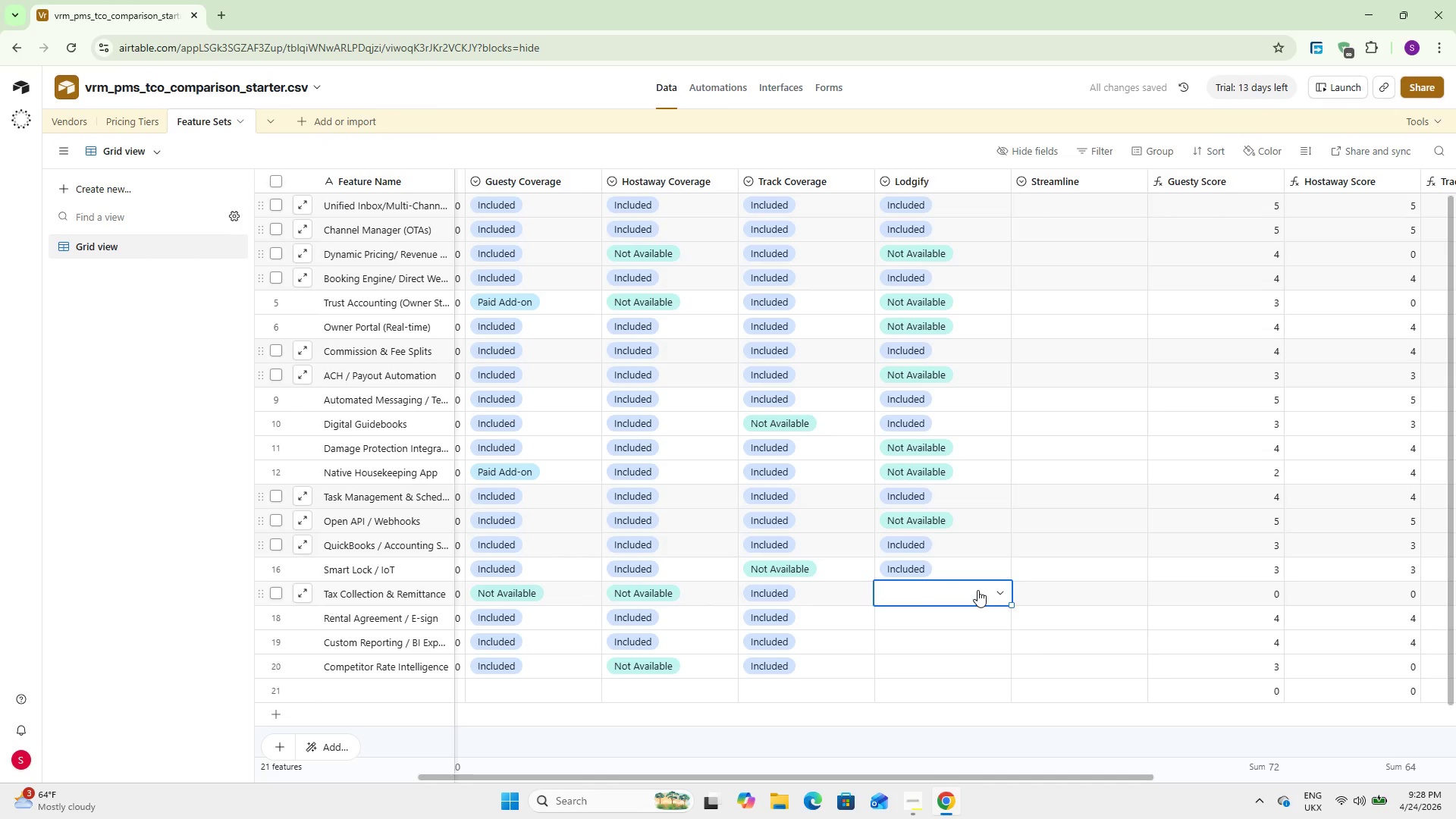 
triple_click([977, 590])
 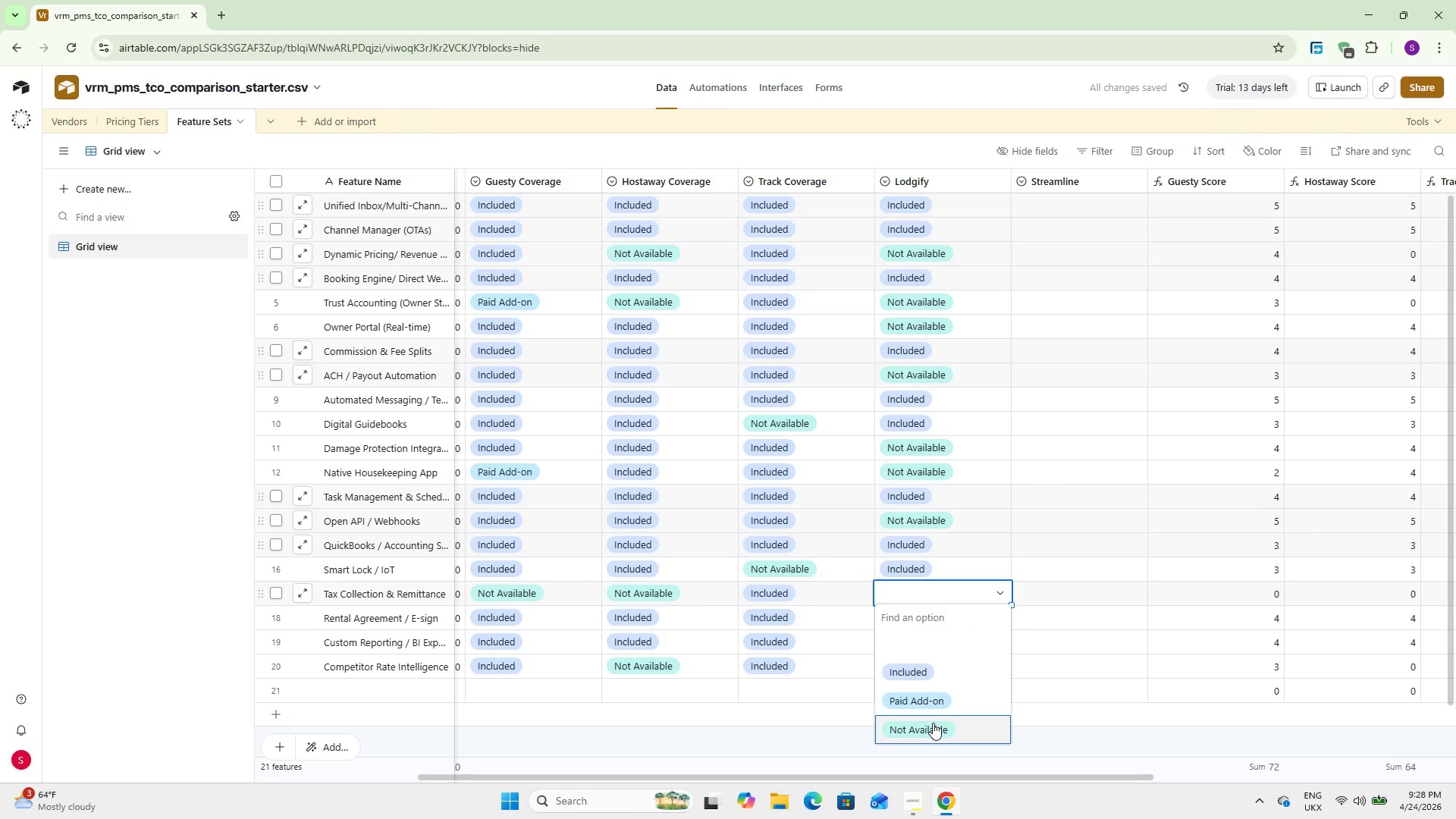 
left_click([933, 723])
 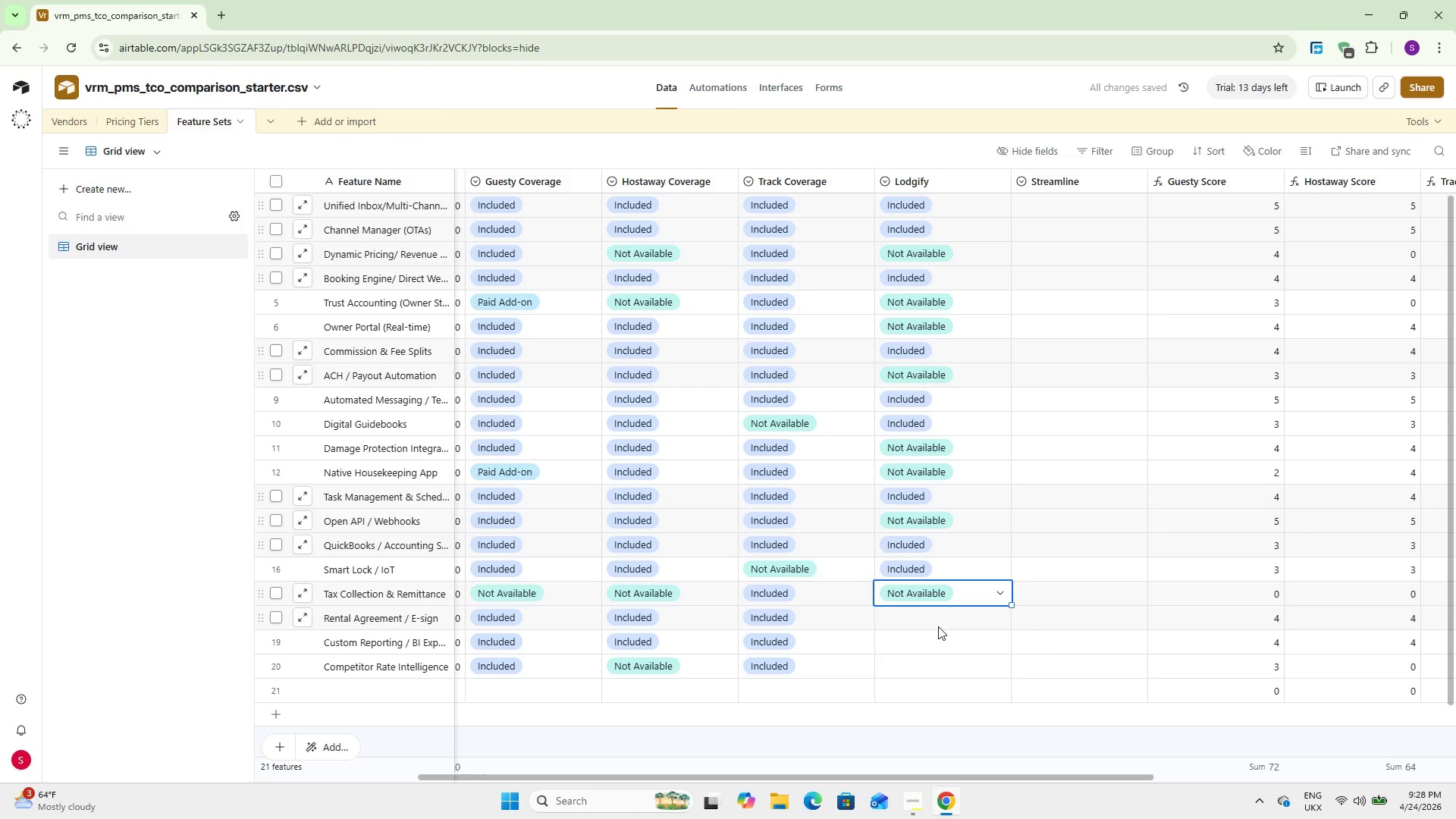 
double_click([940, 626])
 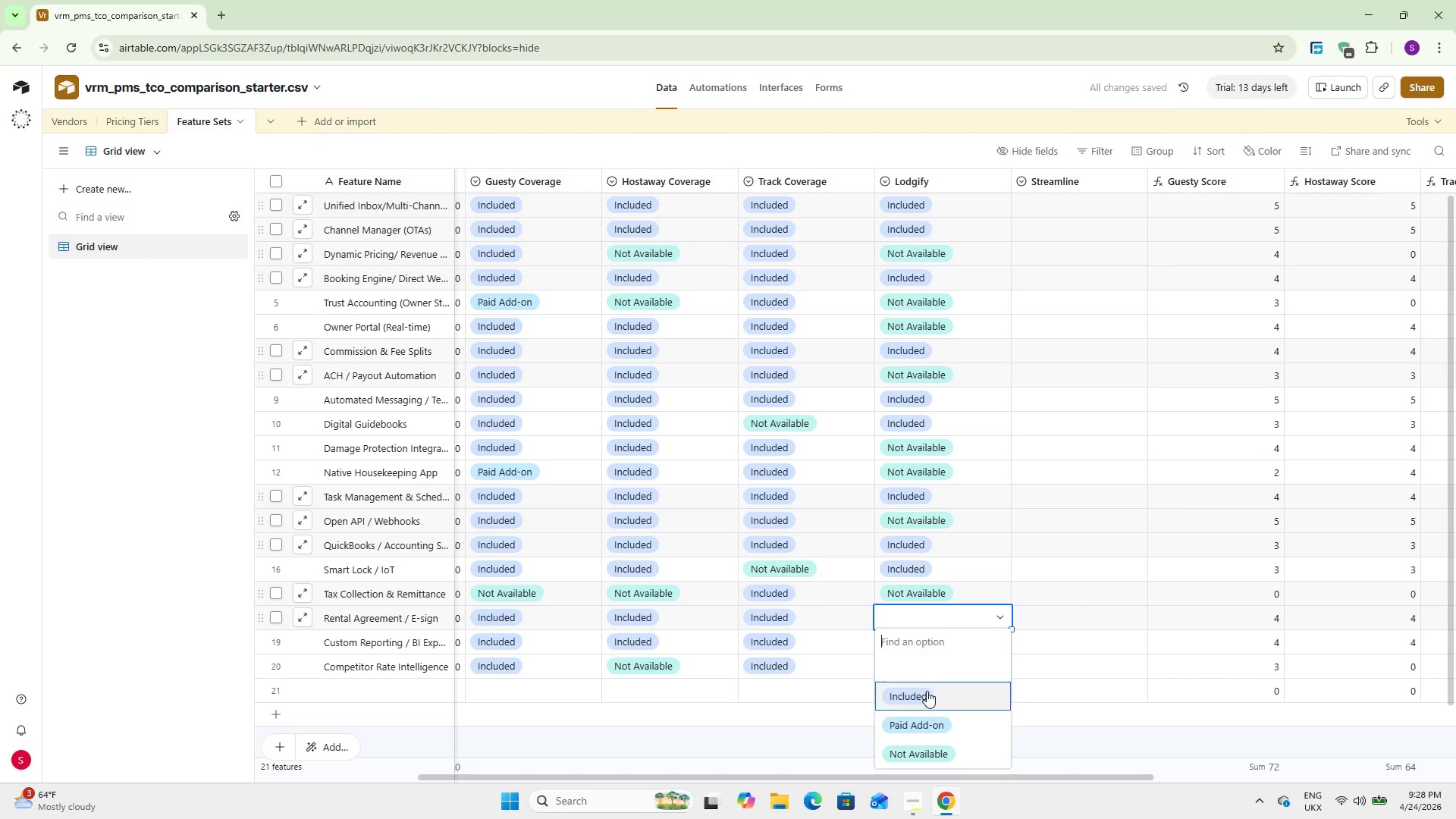 
left_click([927, 691])
 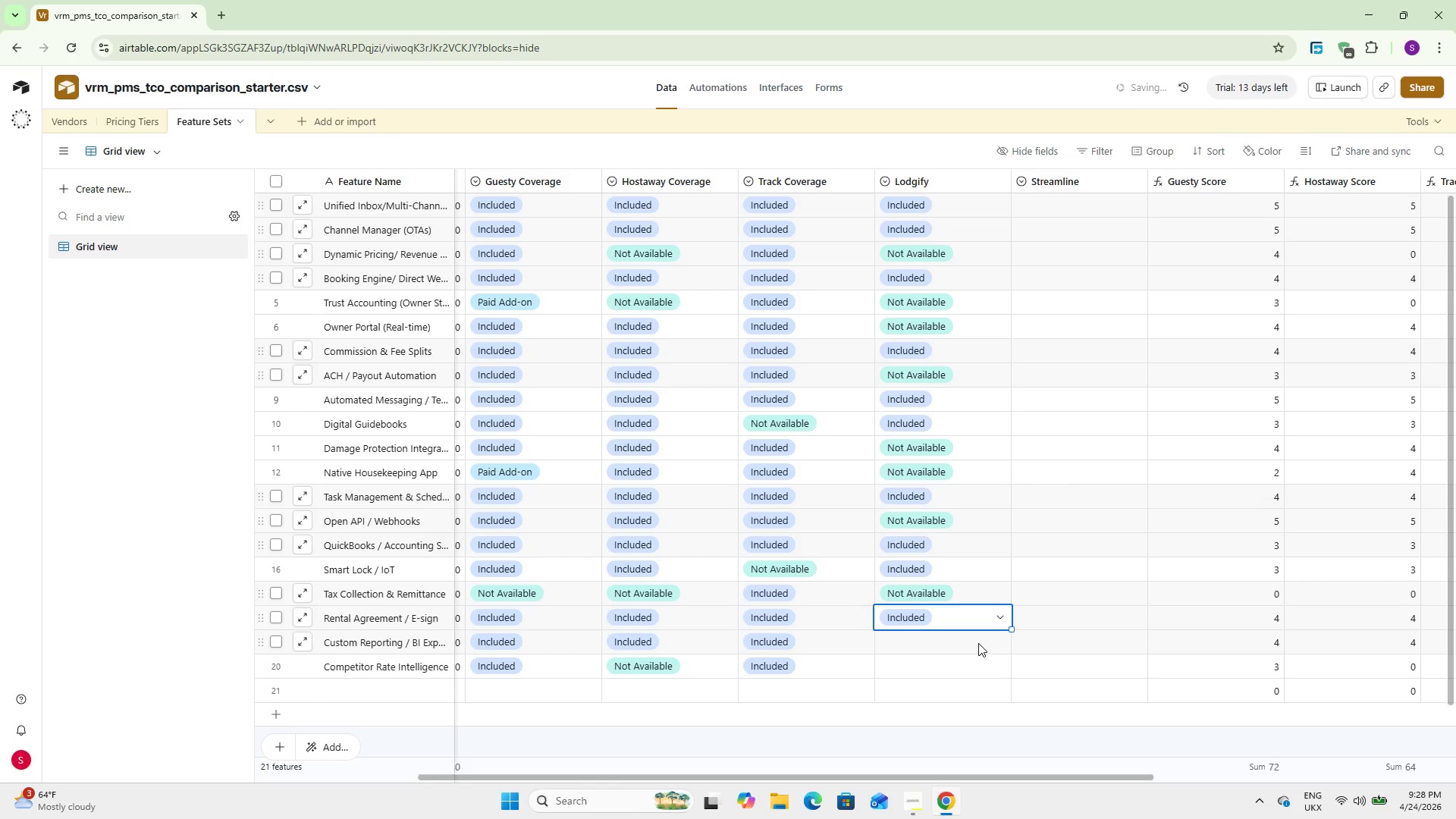 
double_click([978, 643])
 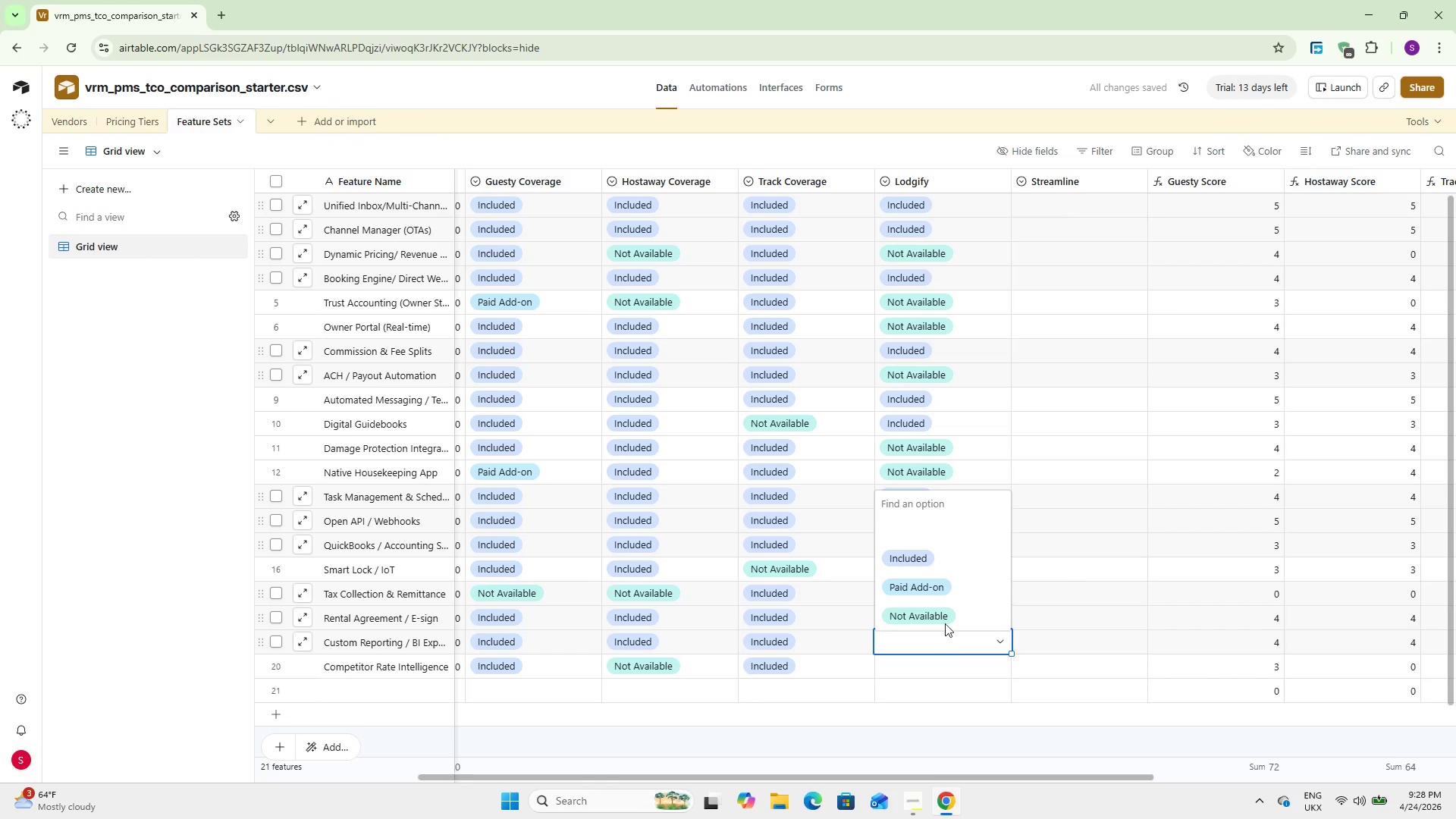 
left_click([949, 612])
 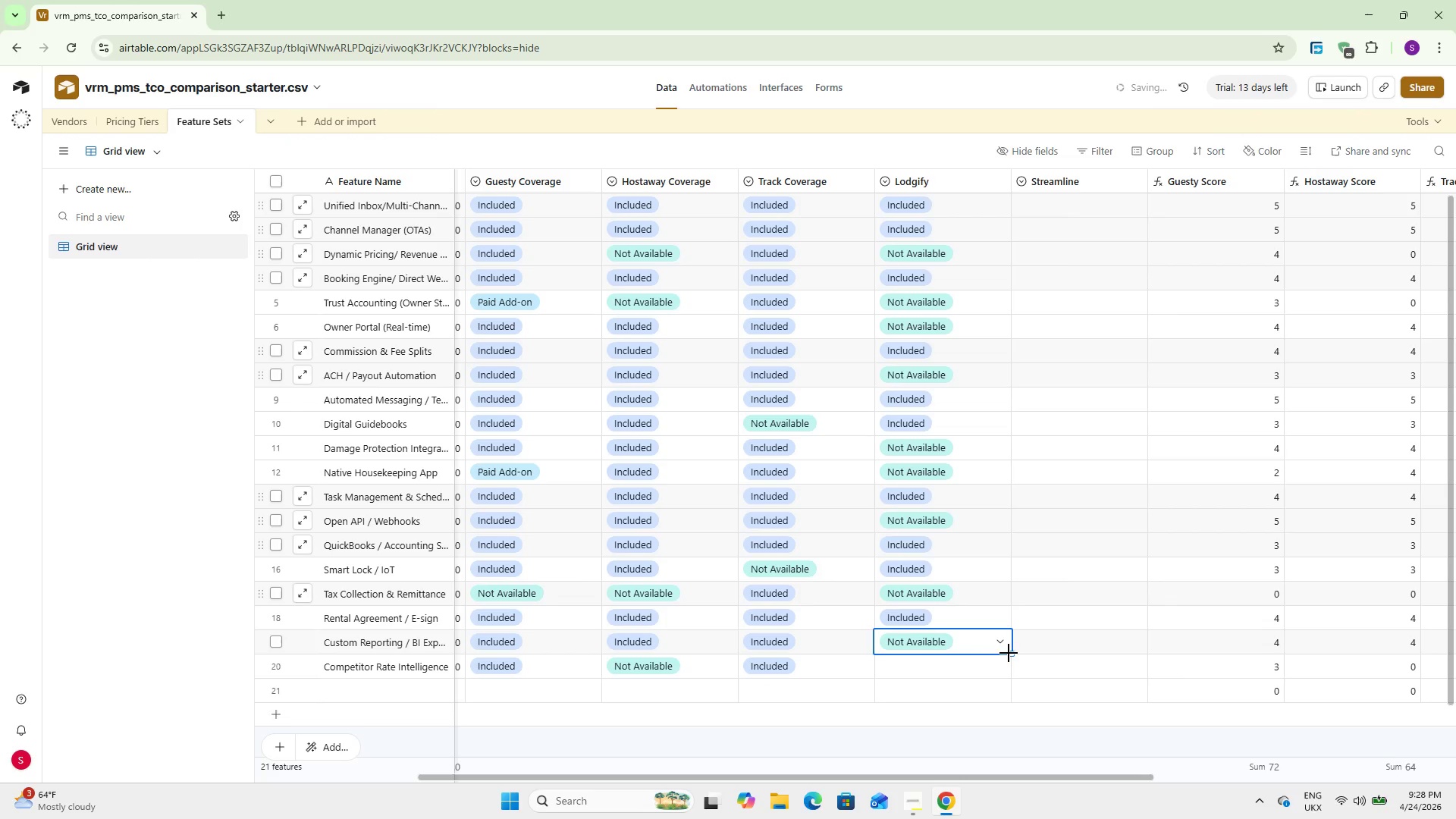 
left_click_drag(start_coordinate=[1010, 653], to_coordinate=[1009, 664])
 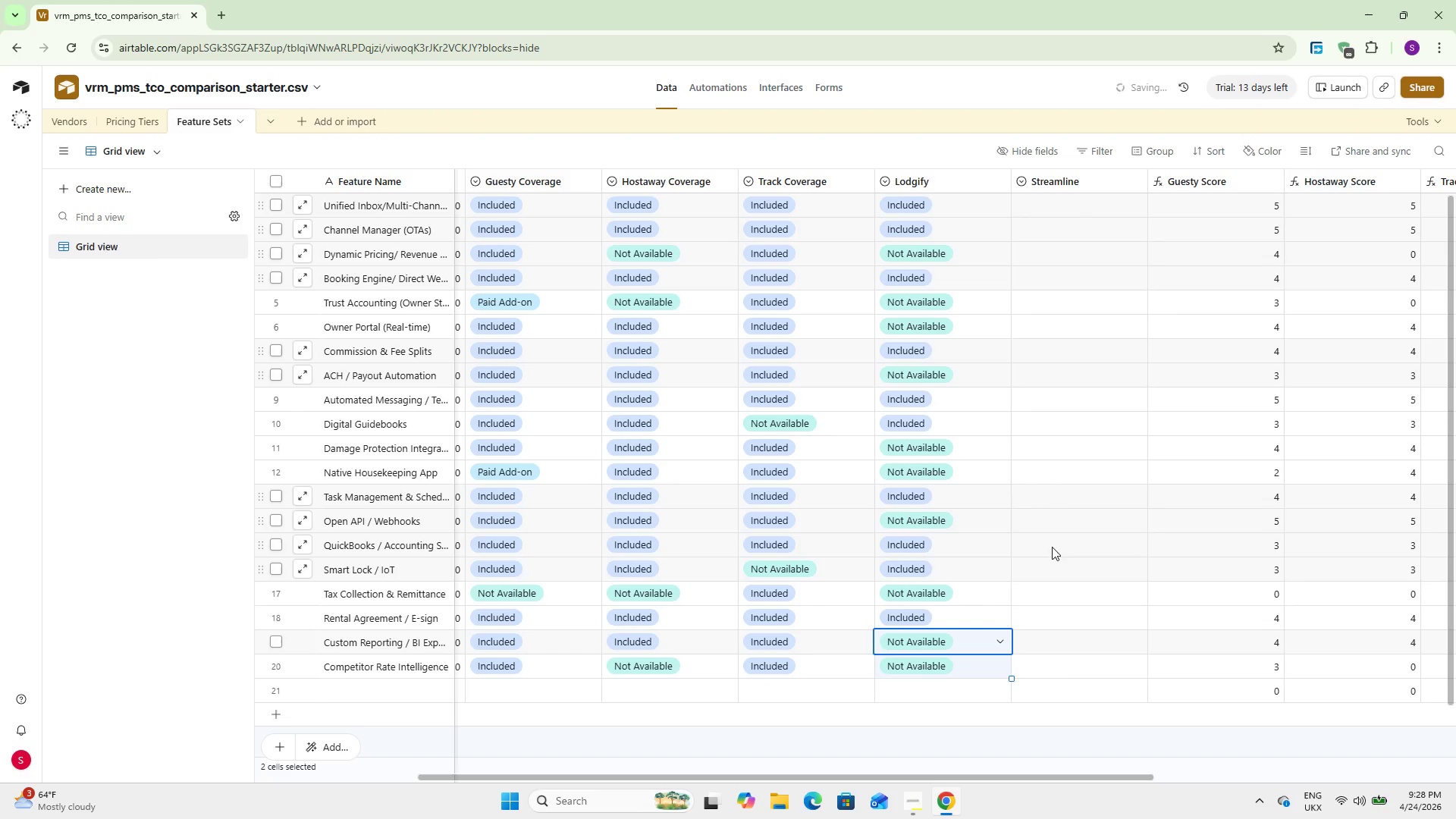 
scroll: coordinate [1053, 538], scroll_direction: up, amount: 12.0
 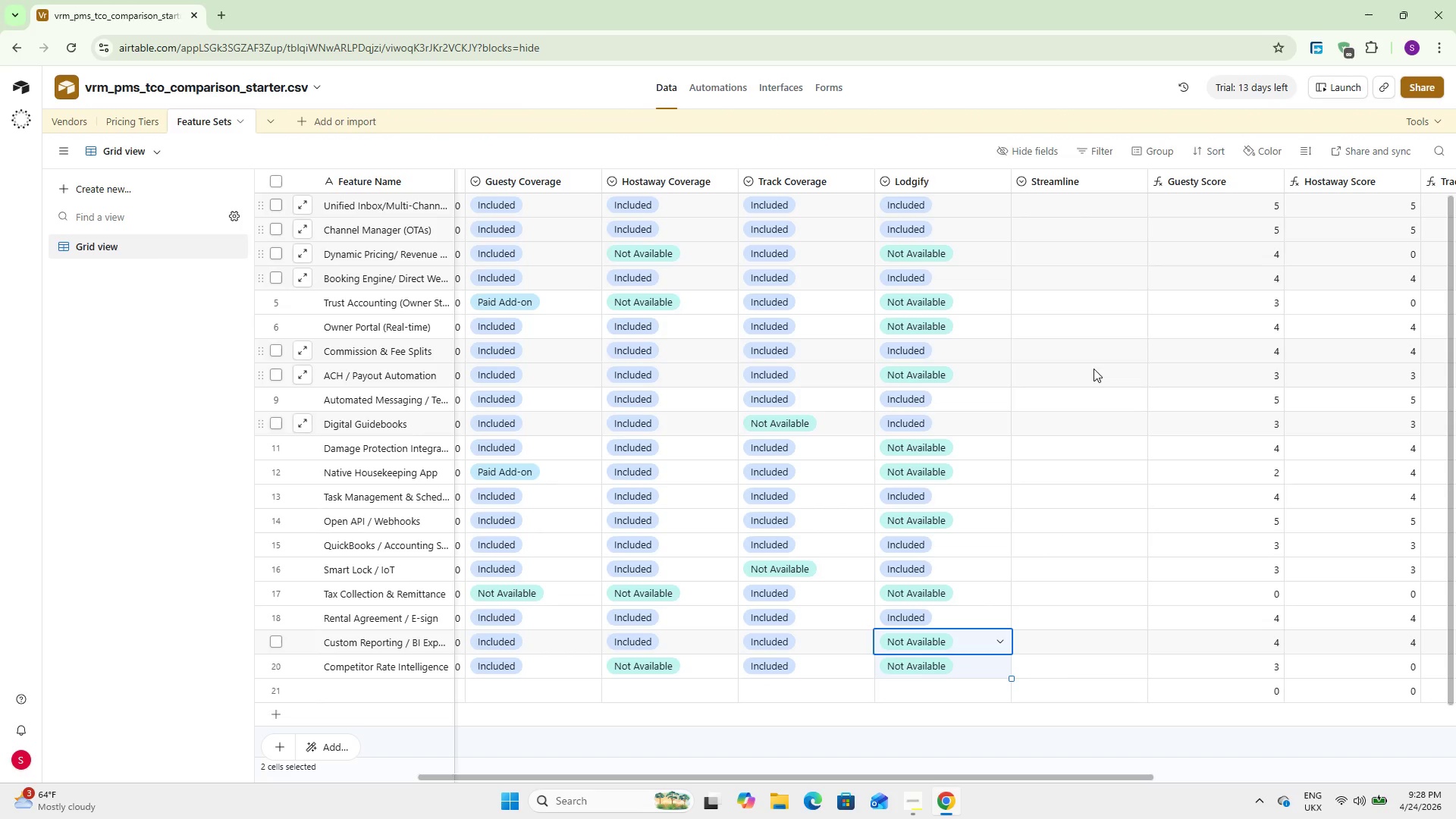 
wait(6.62)
 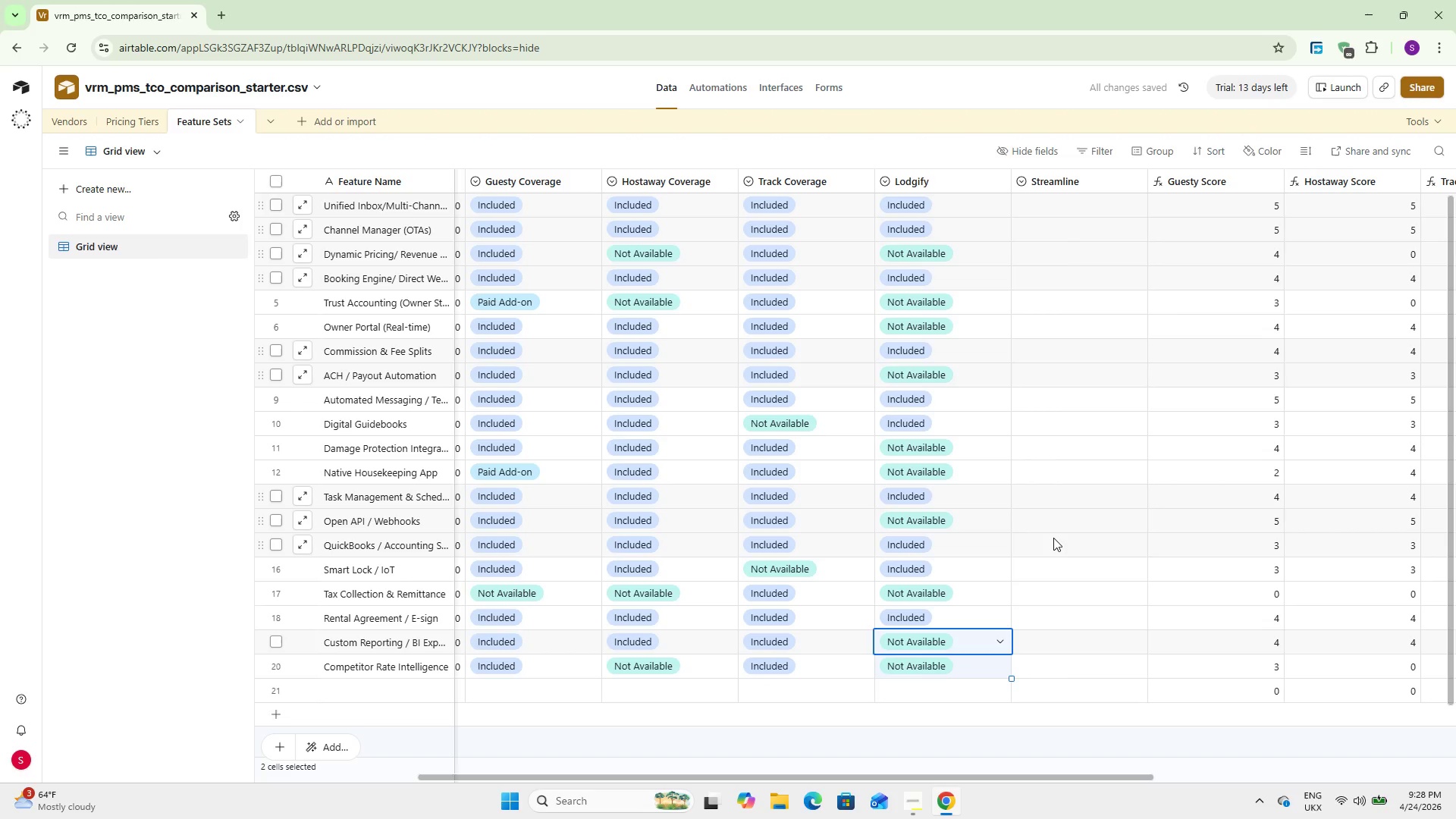 
double_click([1041, 202])
 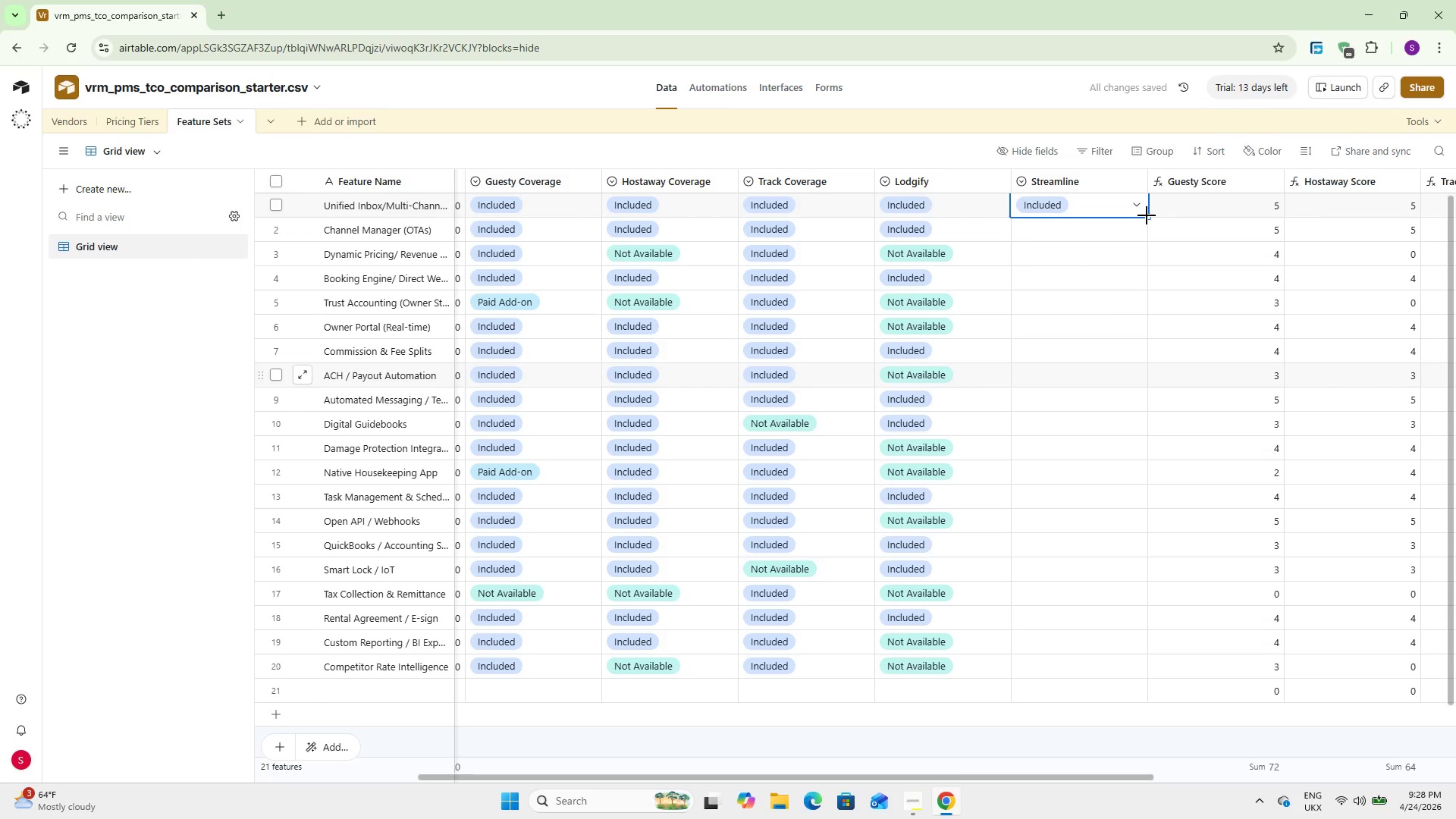 
wait(5.2)
 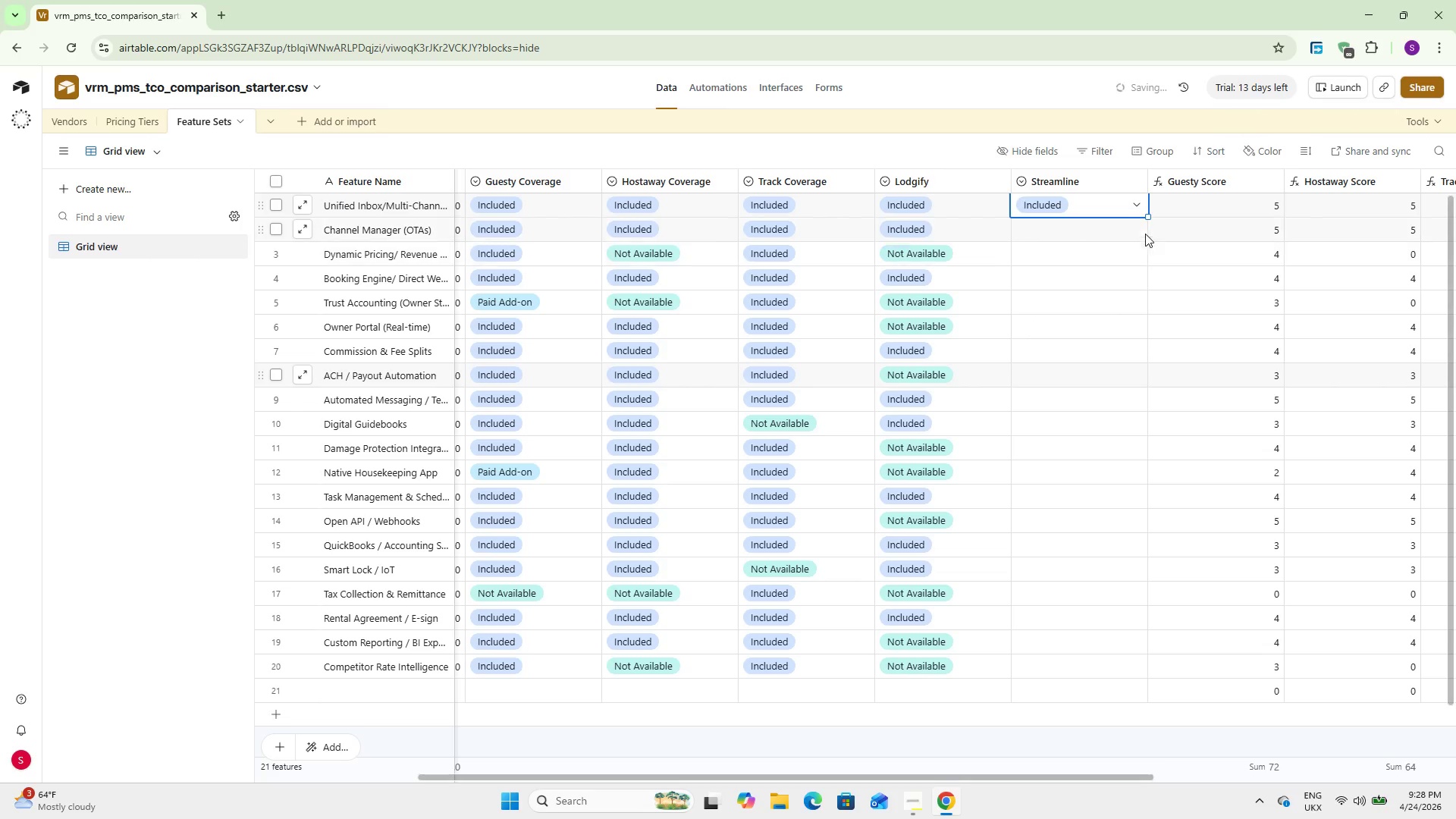 
left_click_drag(start_coordinate=[1147, 215], to_coordinate=[1134, 379])
 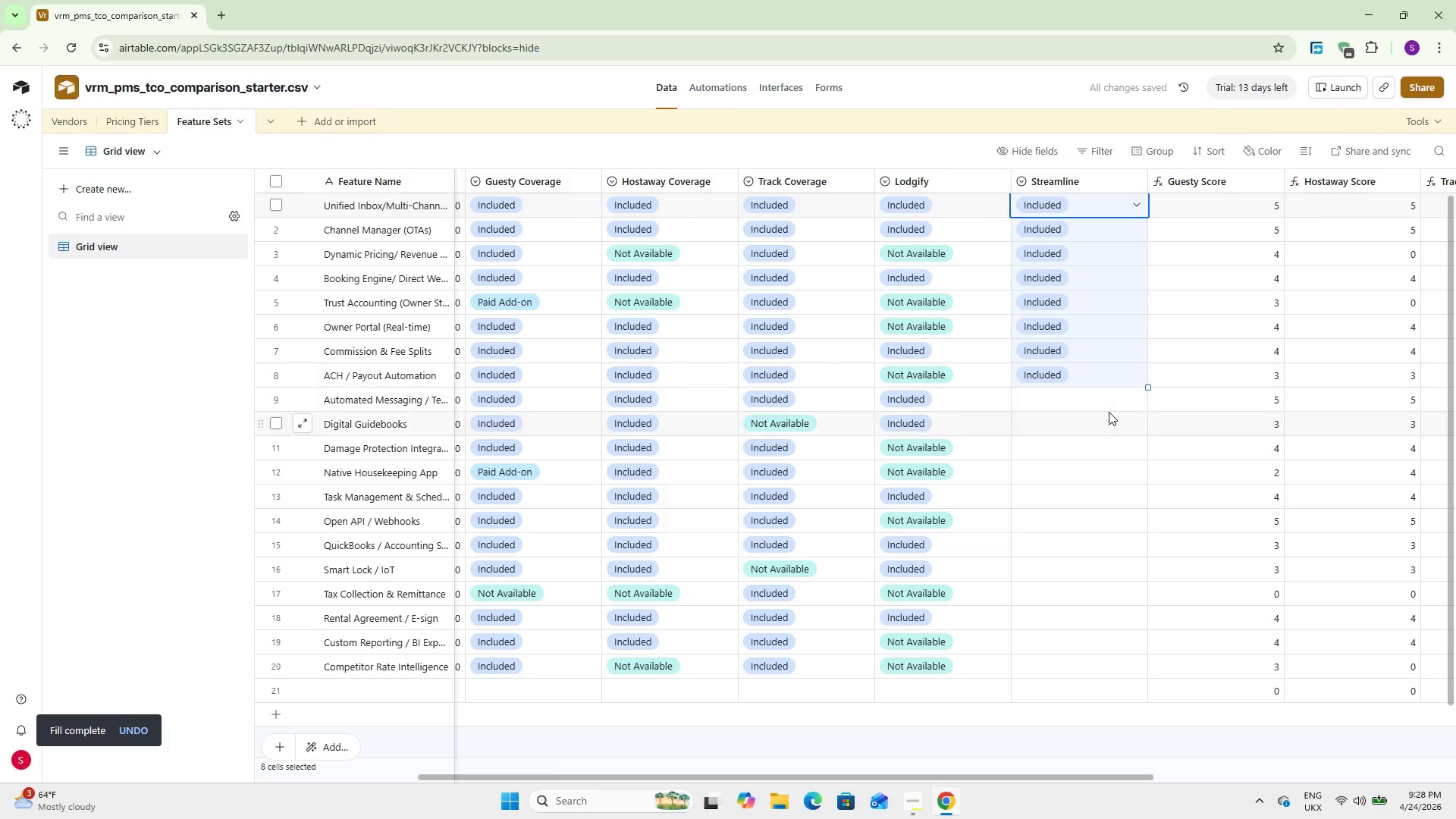 
double_click([1101, 400])
 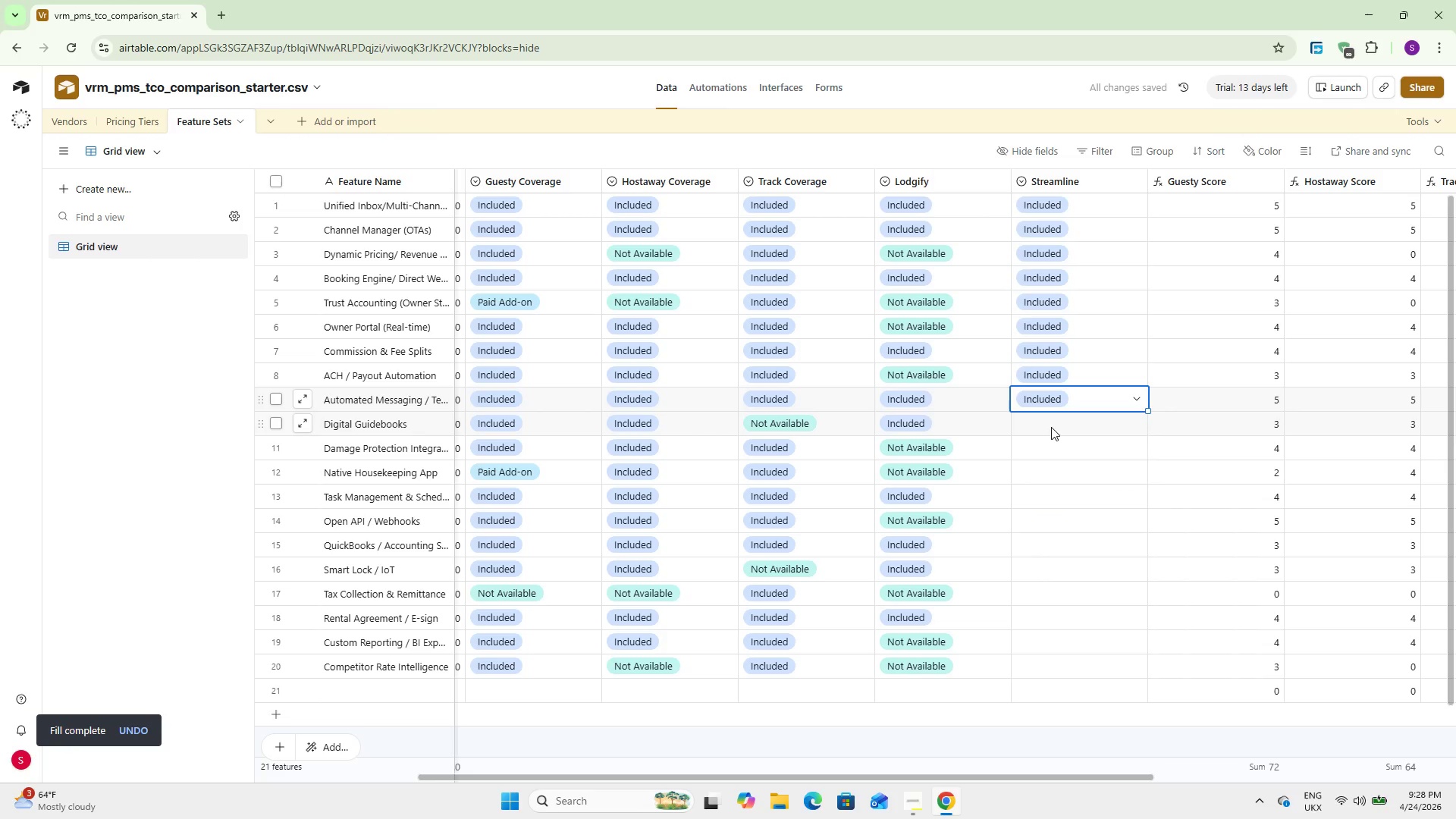 
wait(6.2)
 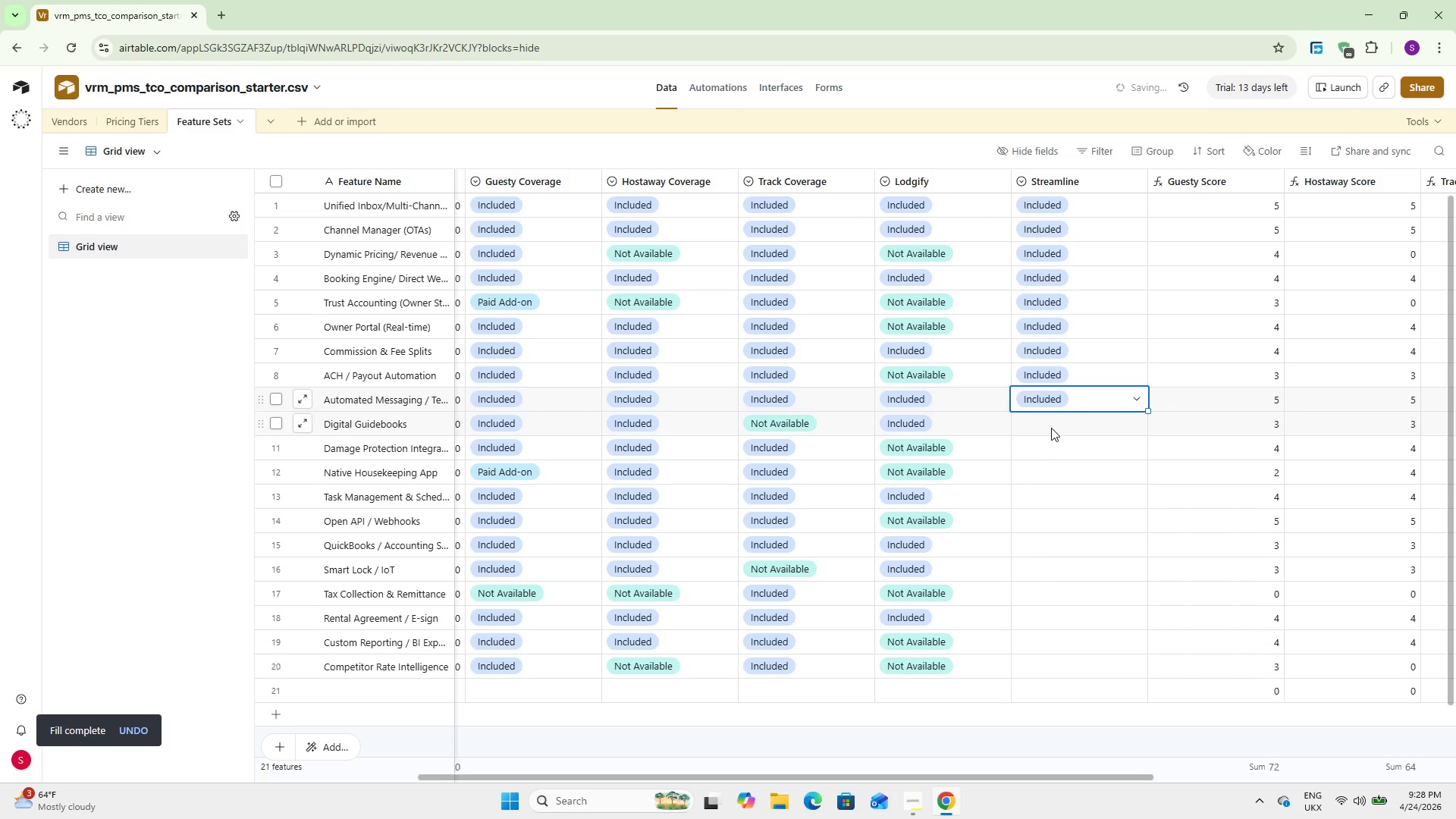 
double_click([1051, 427])
 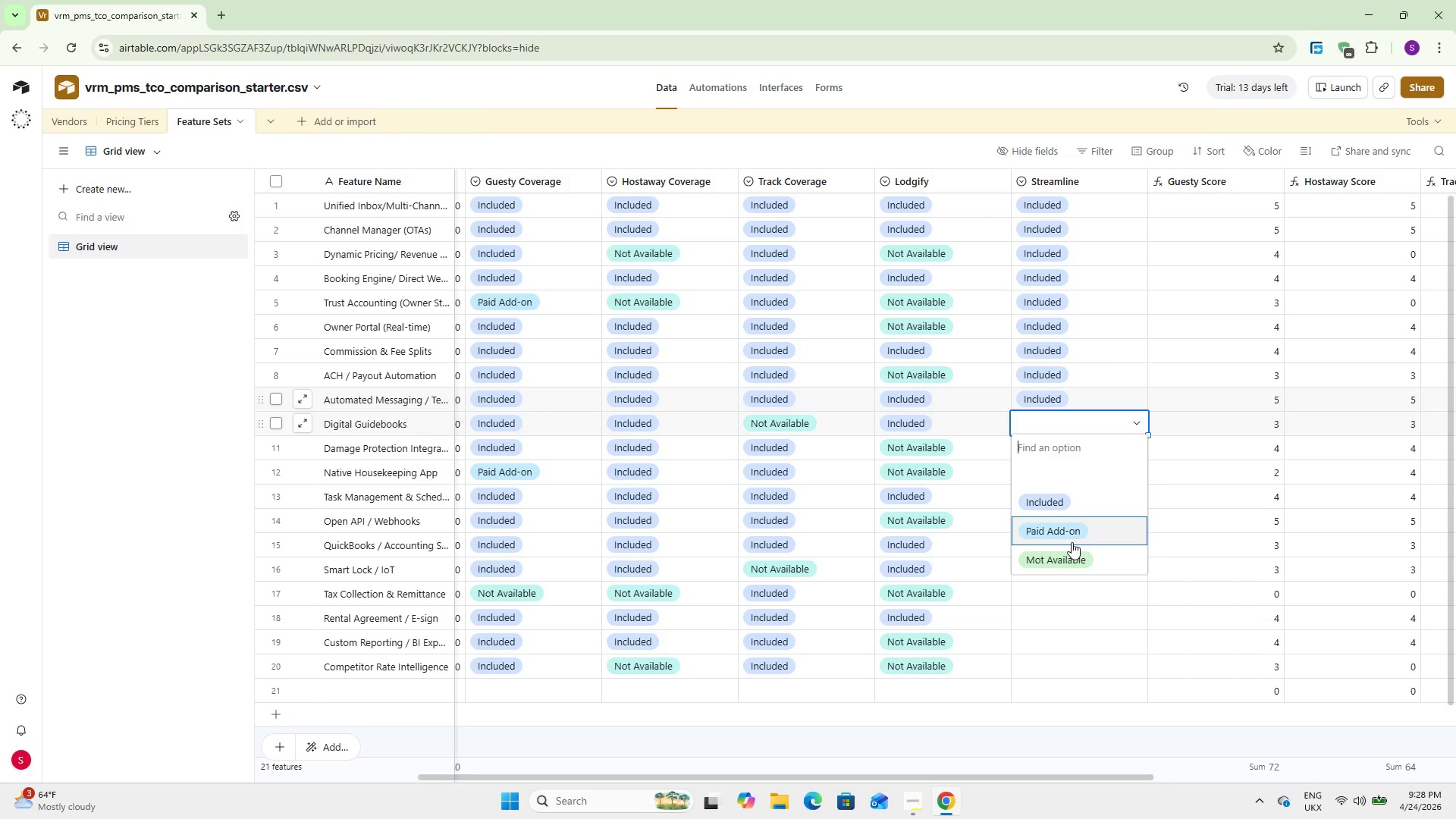 
left_click([1072, 542])
 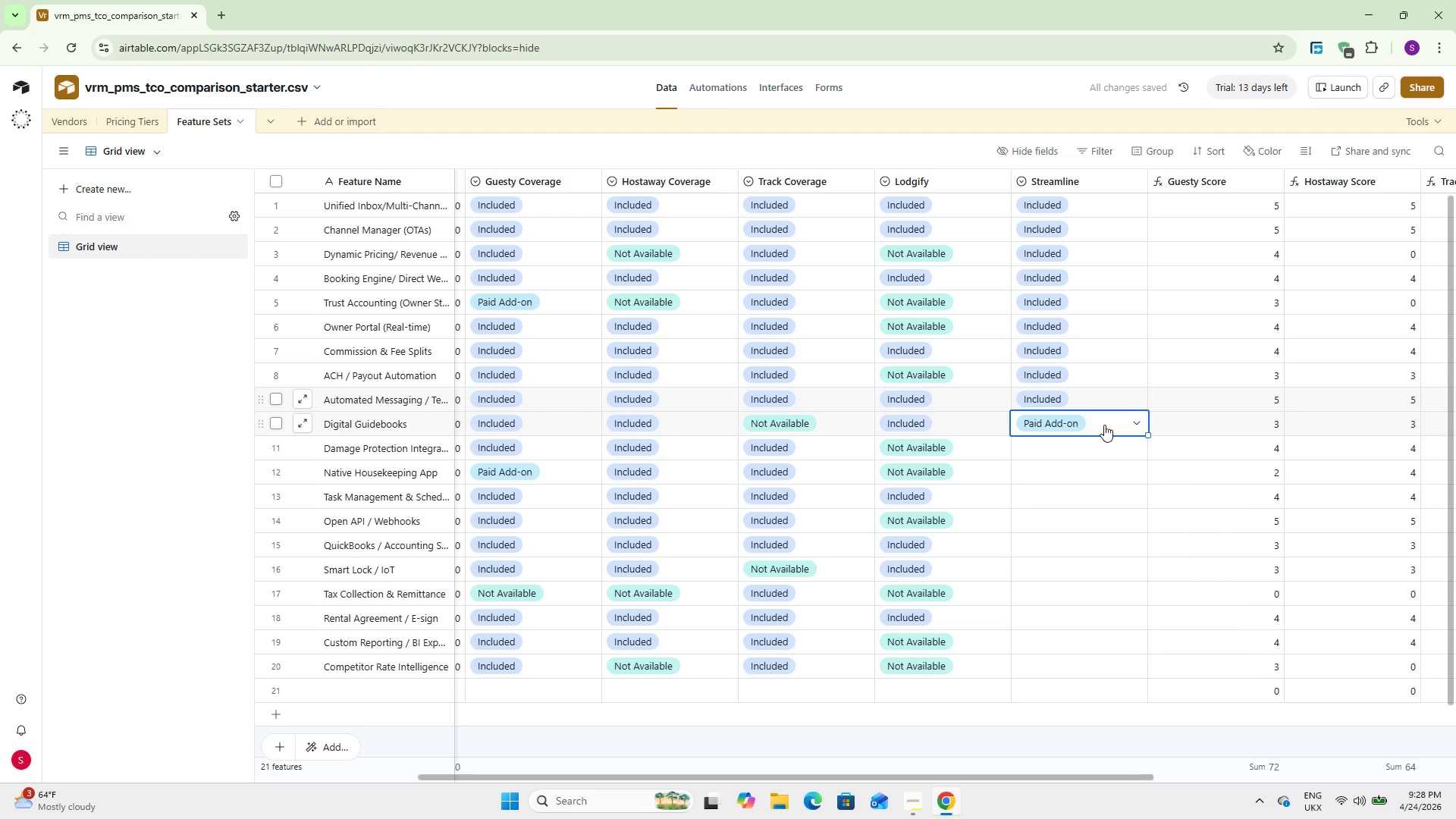 
double_click([1103, 425])
 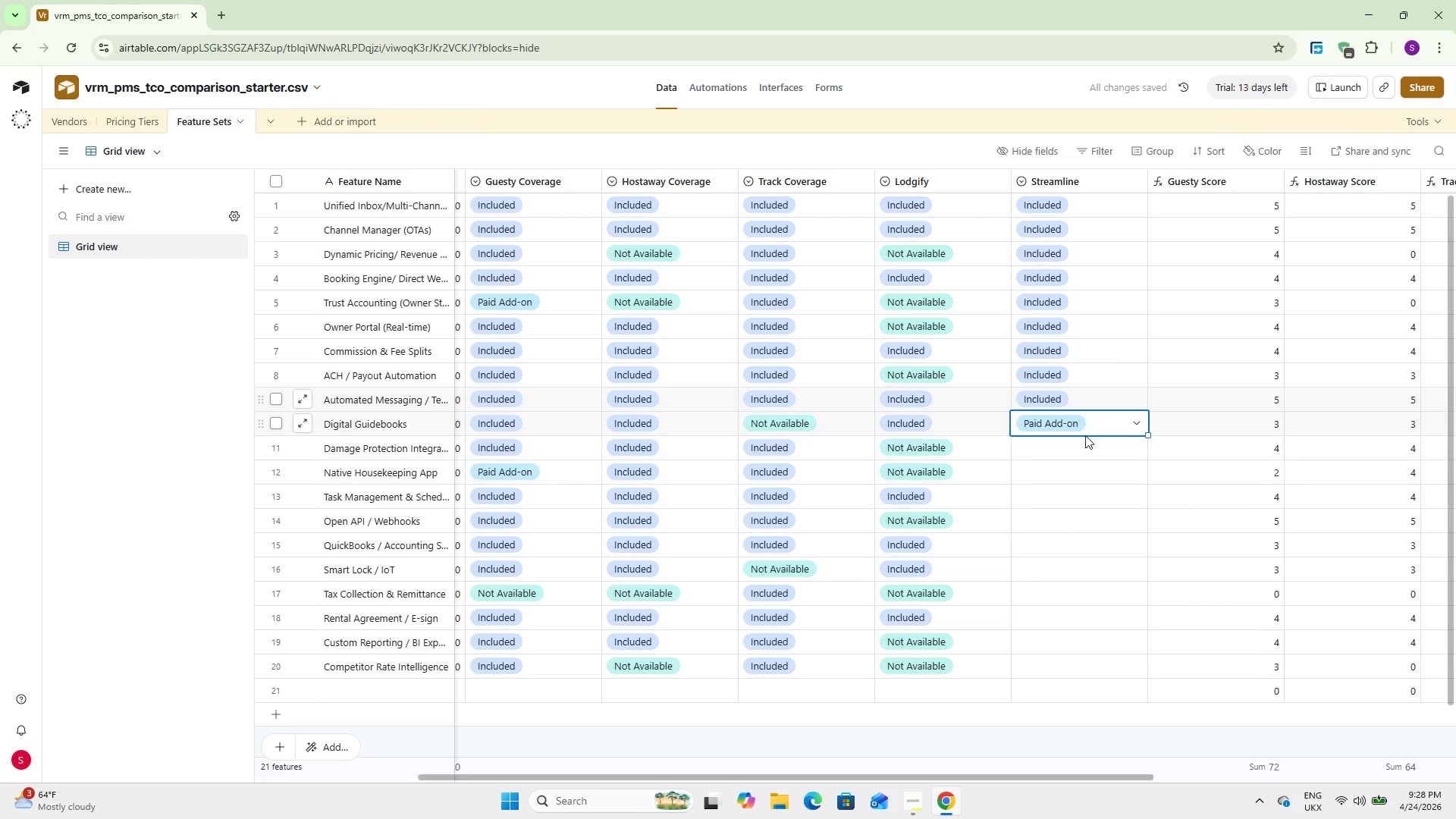 
left_click([1090, 422])
 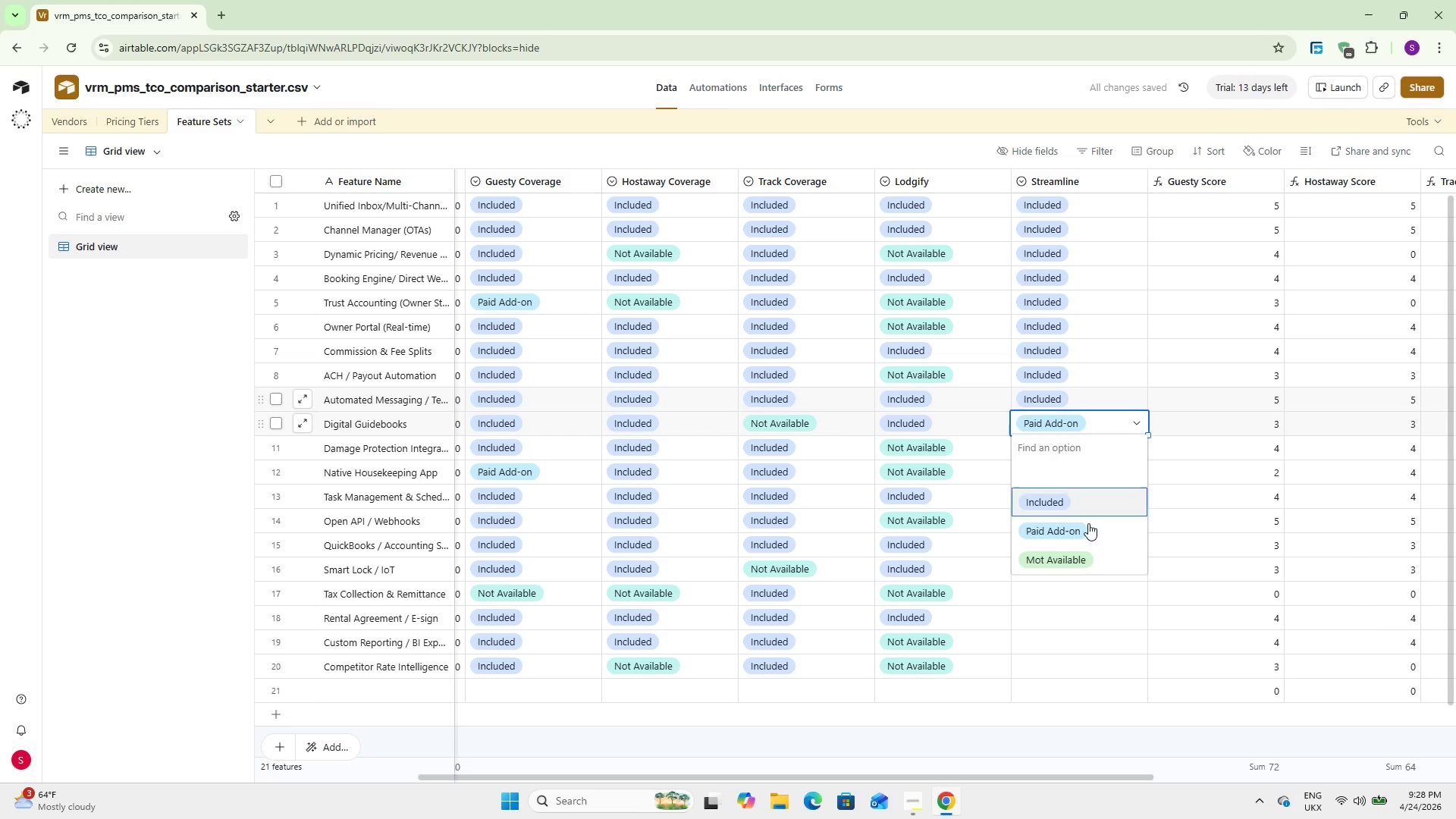 
left_click([1085, 550])
 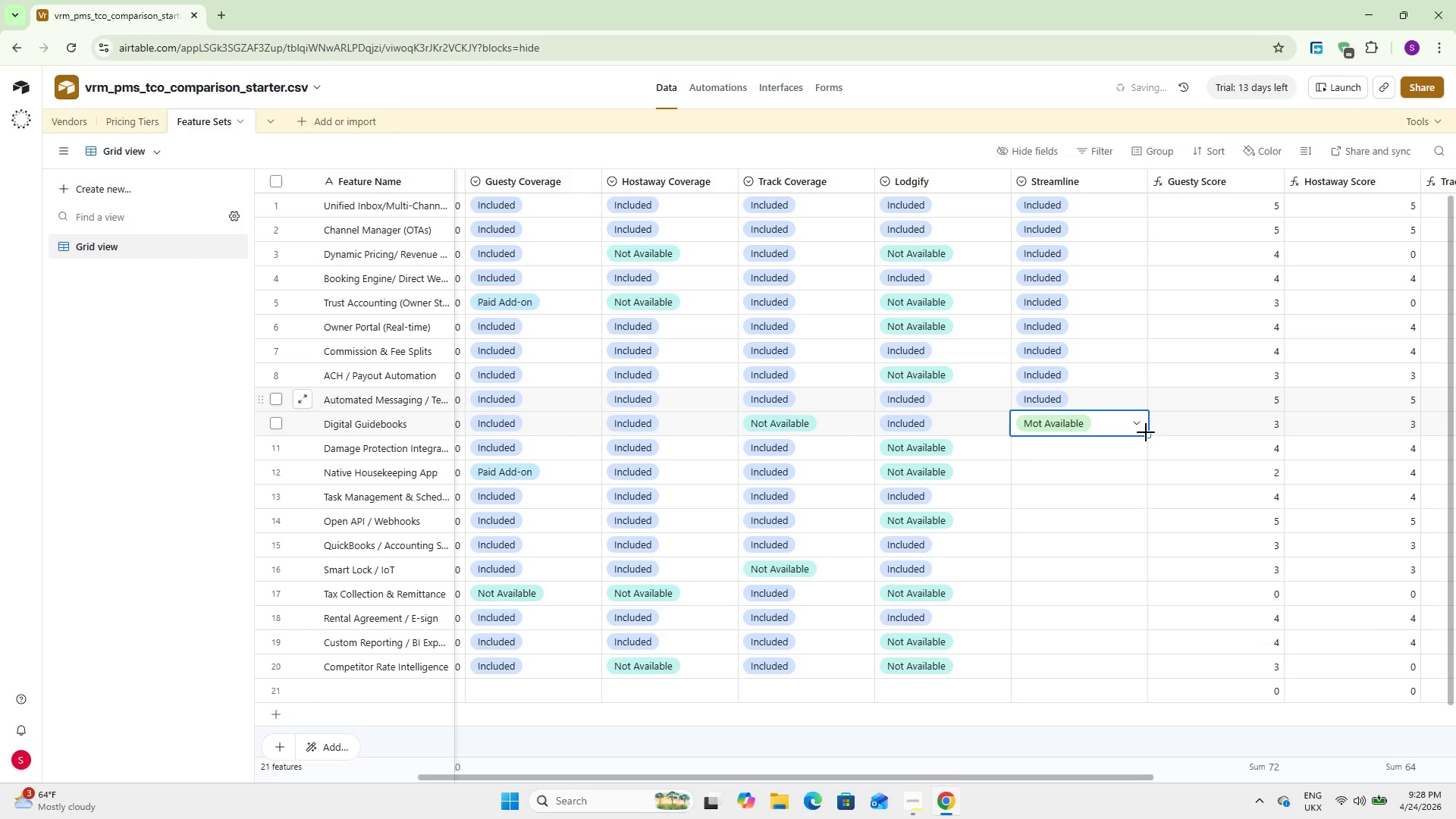 
left_click_drag(start_coordinate=[1146, 432], to_coordinate=[1146, 448])
 